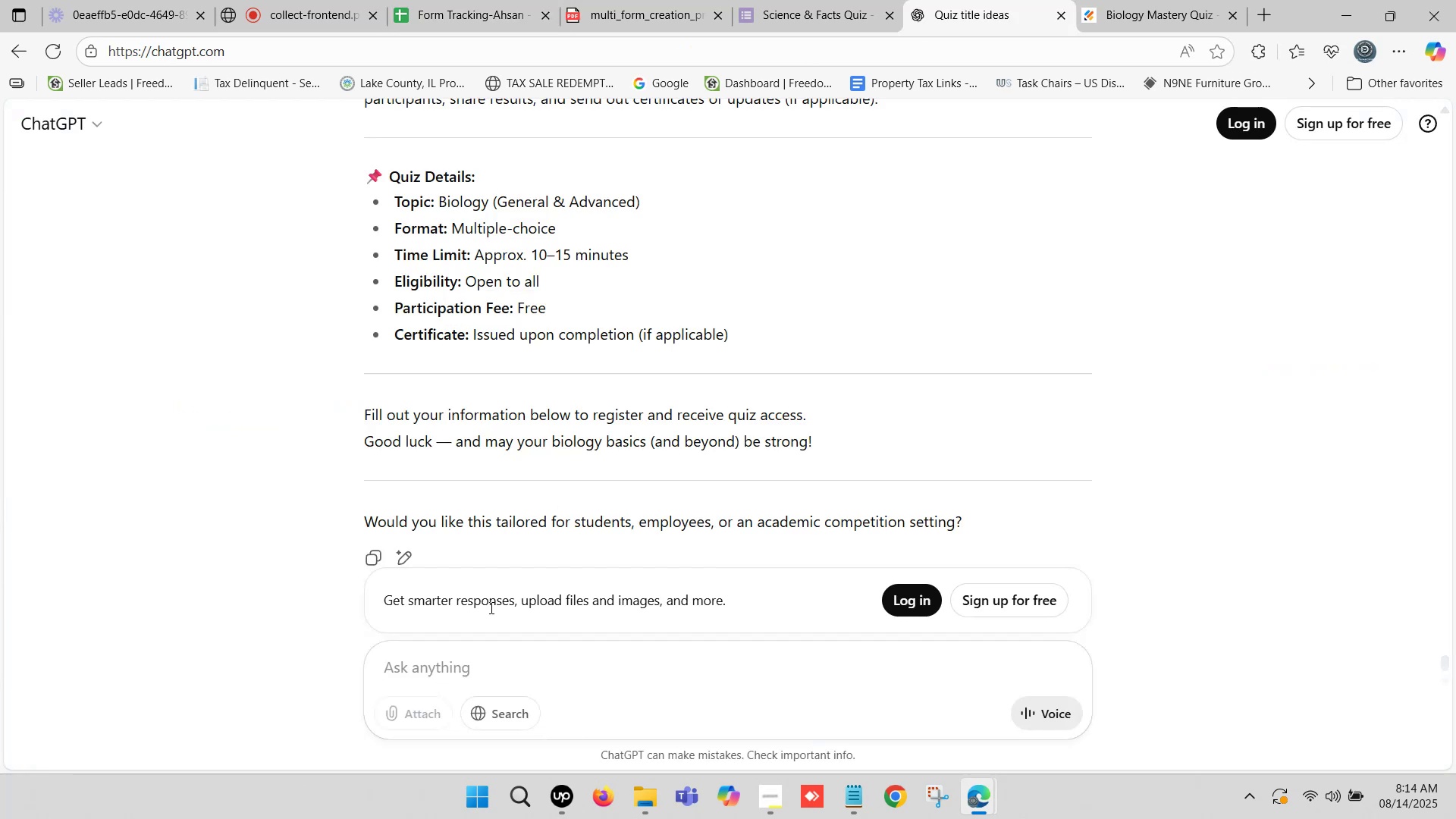 
type(make a question)
 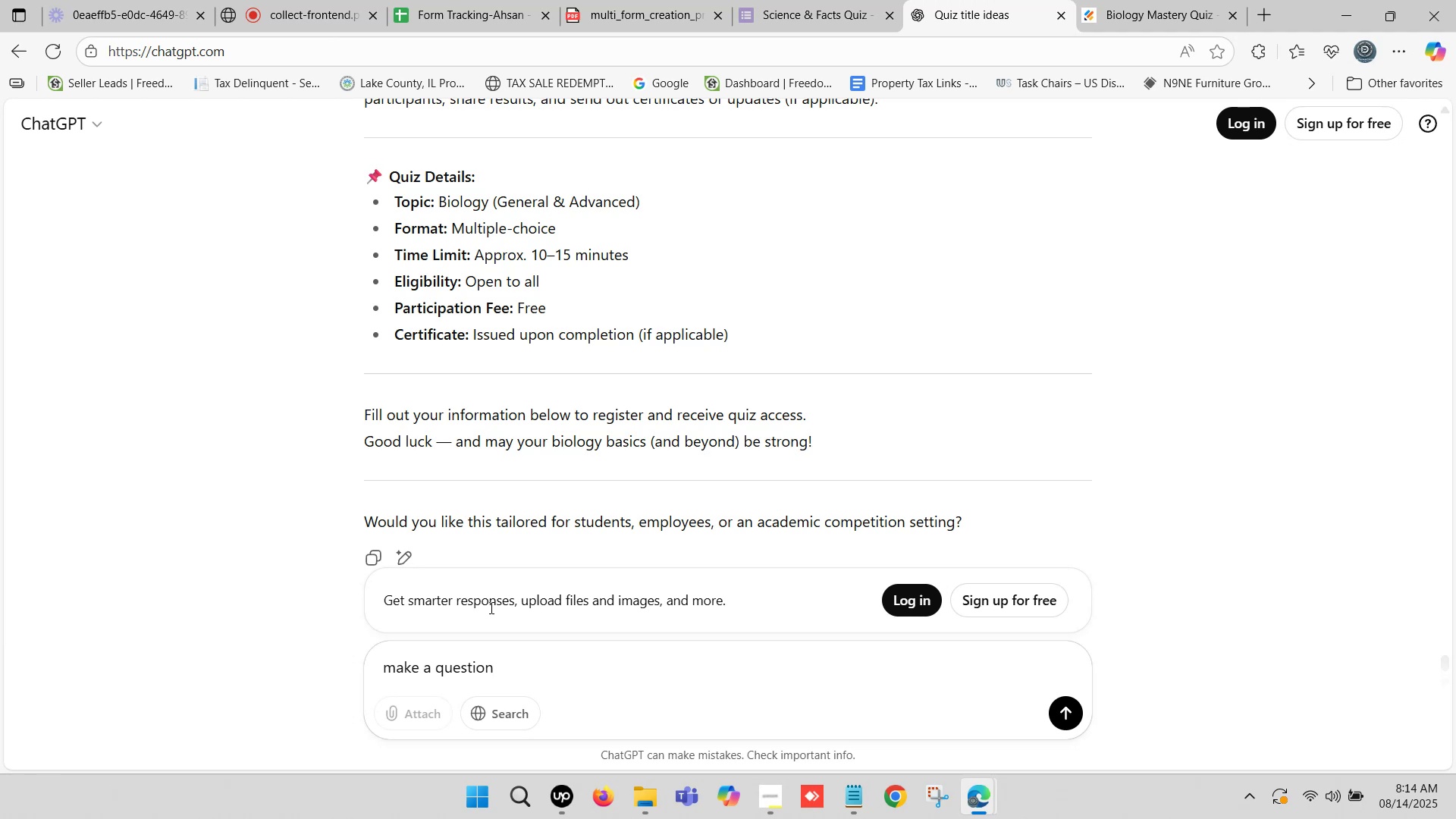 
wait(10.04)
 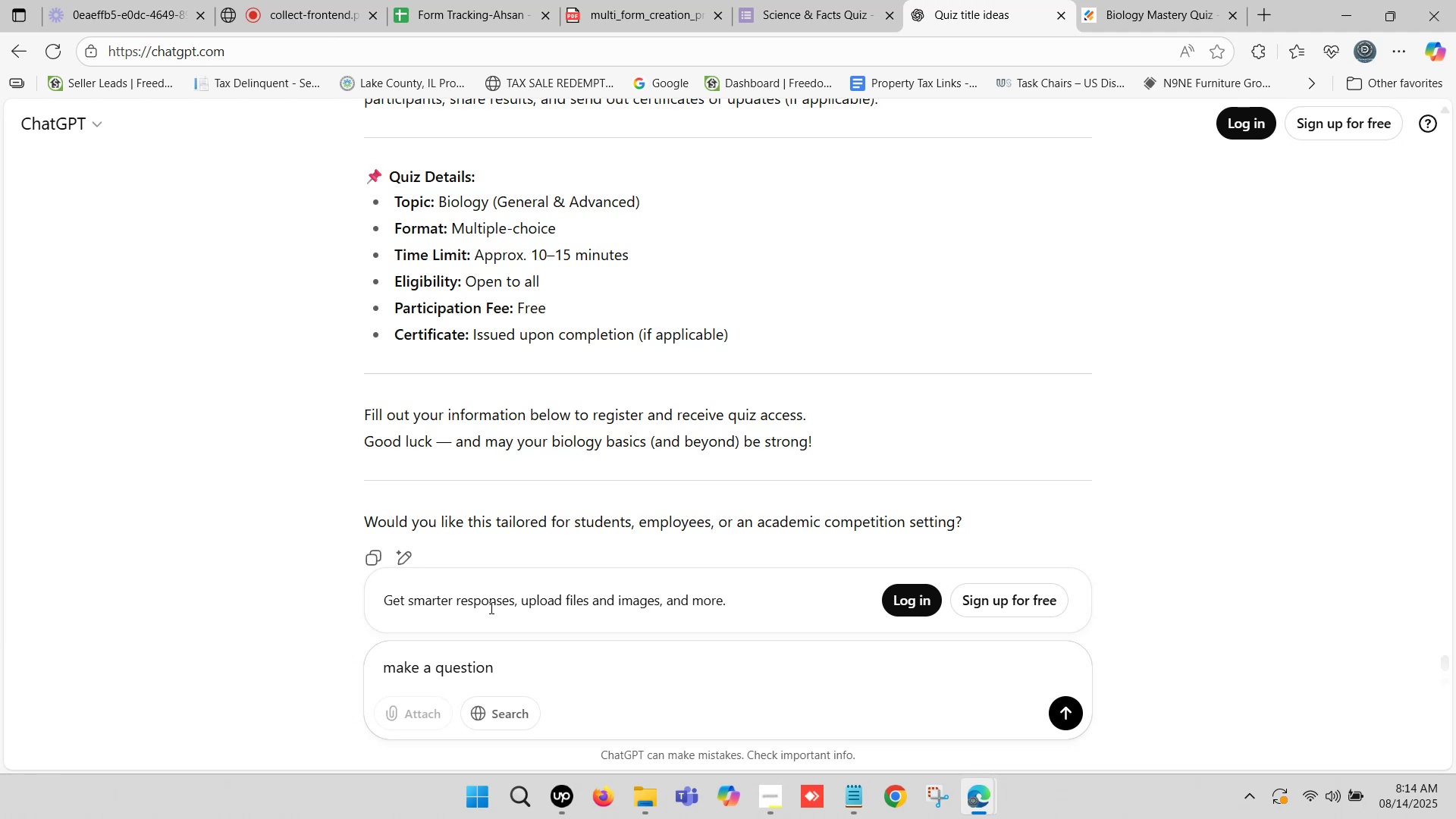 
left_click([435, 663])
 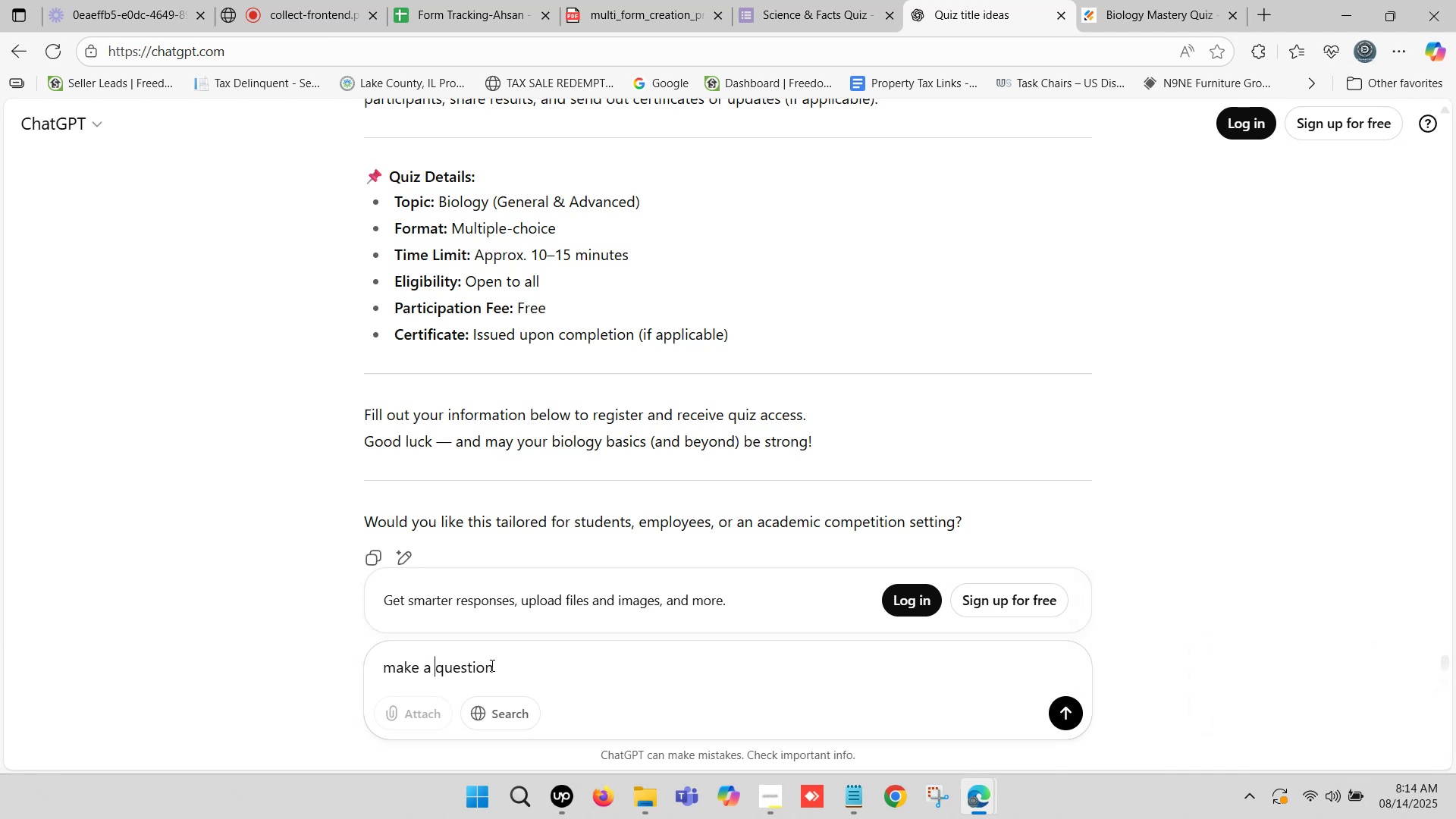 
wait(7.56)
 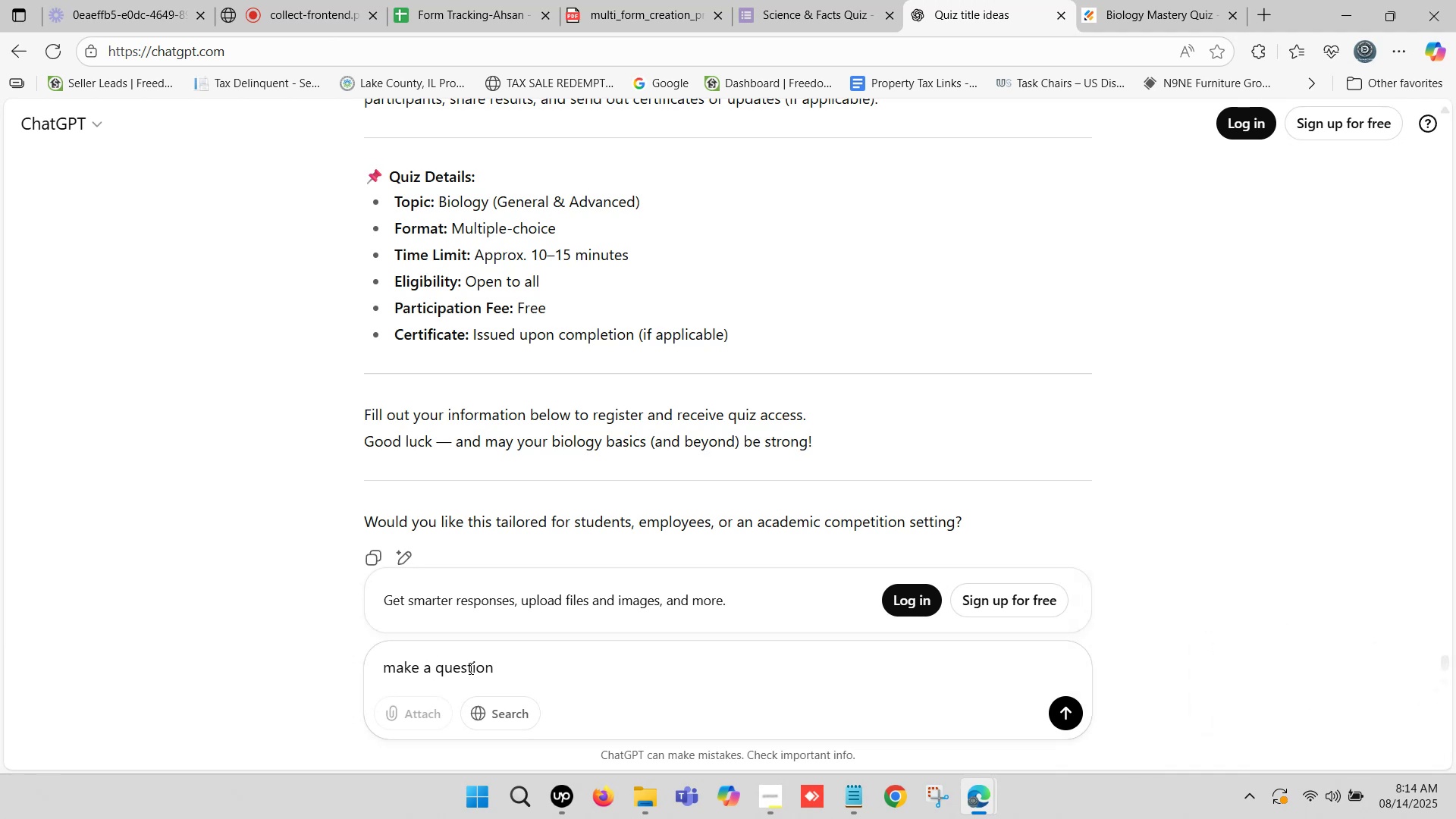 
type(question)
key(Backspace)
key(Backspace)
key(Backspace)
key(Backspace)
key(Backspace)
key(Backspace)
key(Backspace)
key(Backspace)
 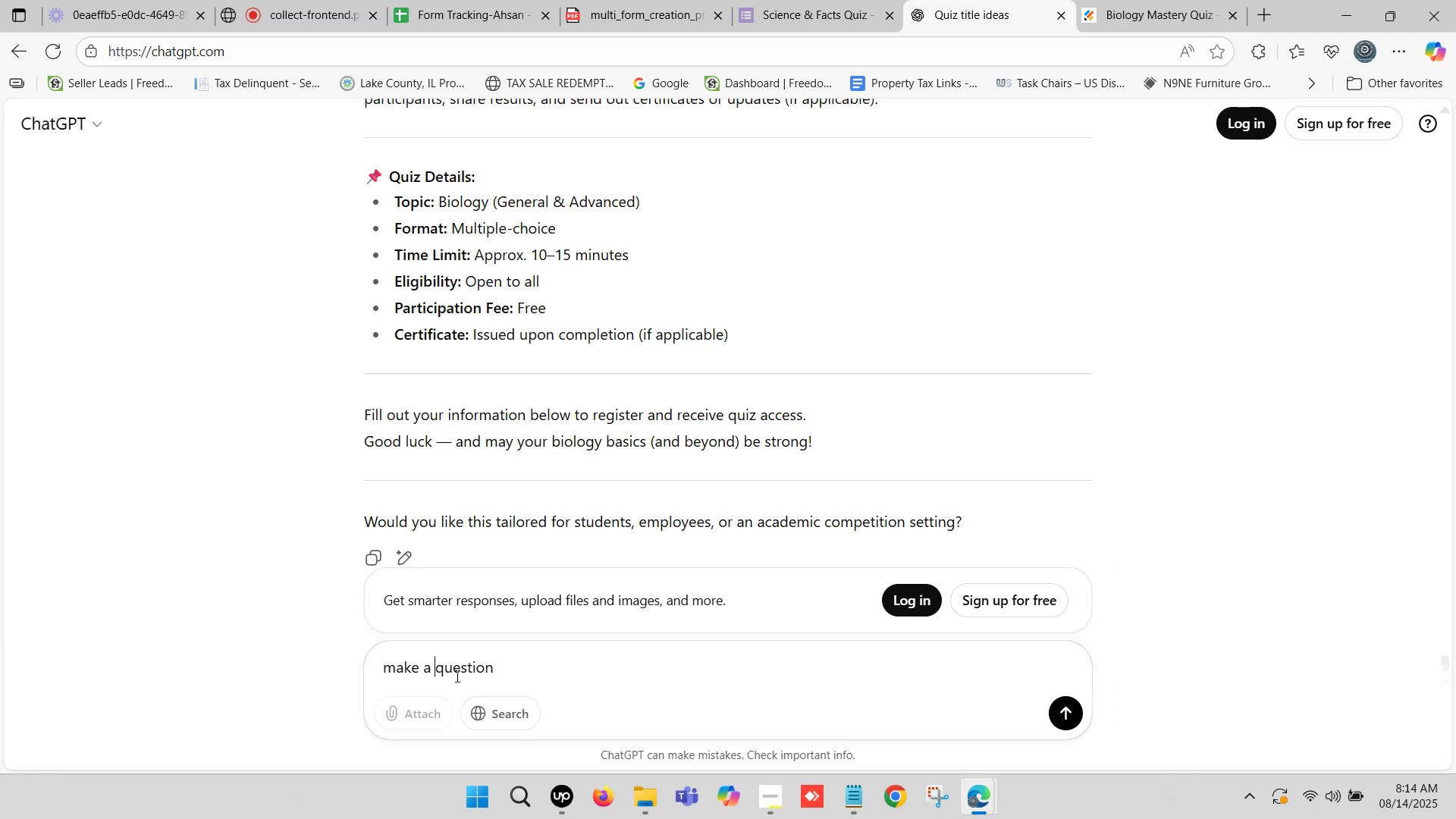 
key(Backspace)
key(Backspace)
type(some )
 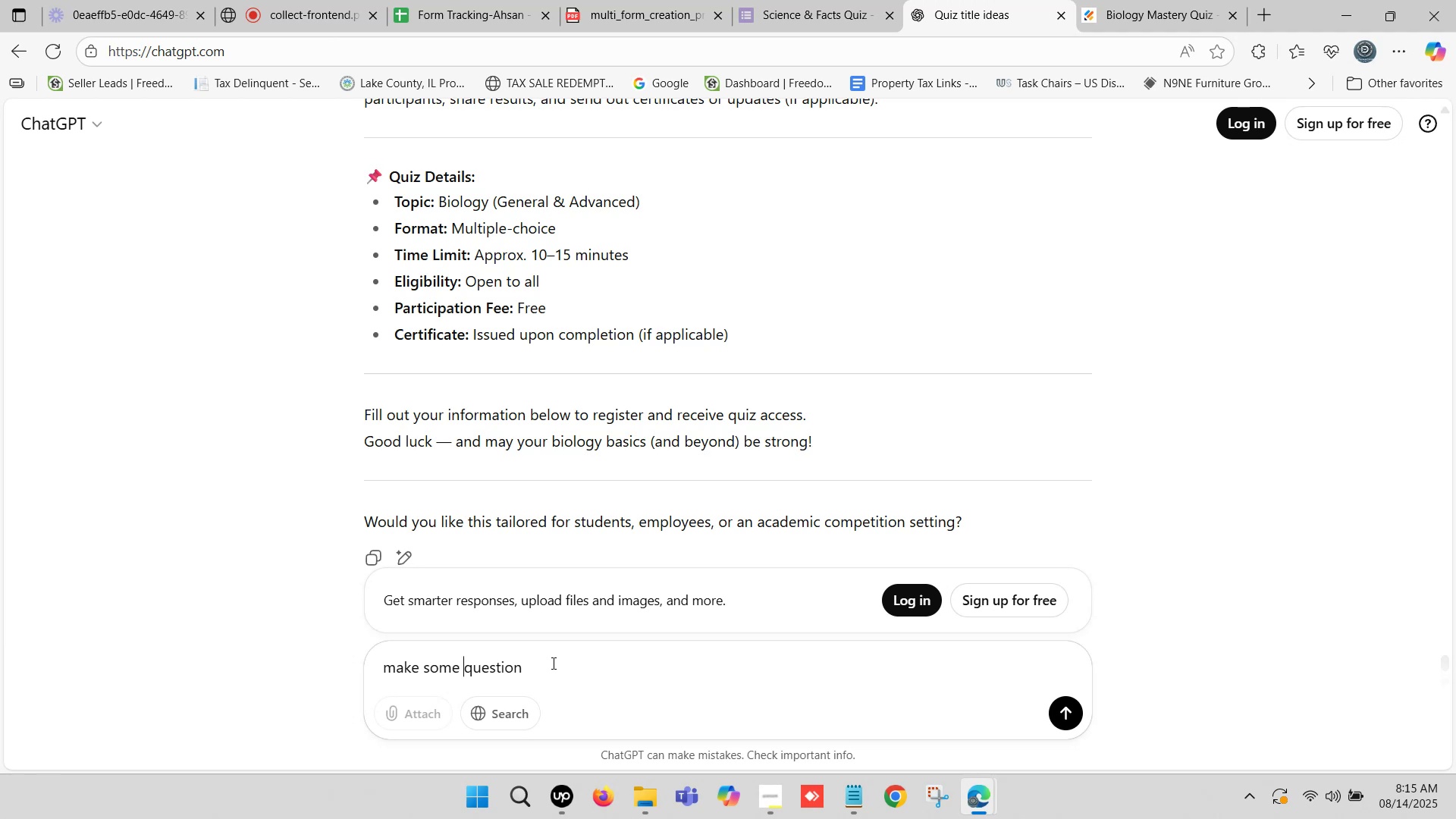 
left_click([577, 674])
 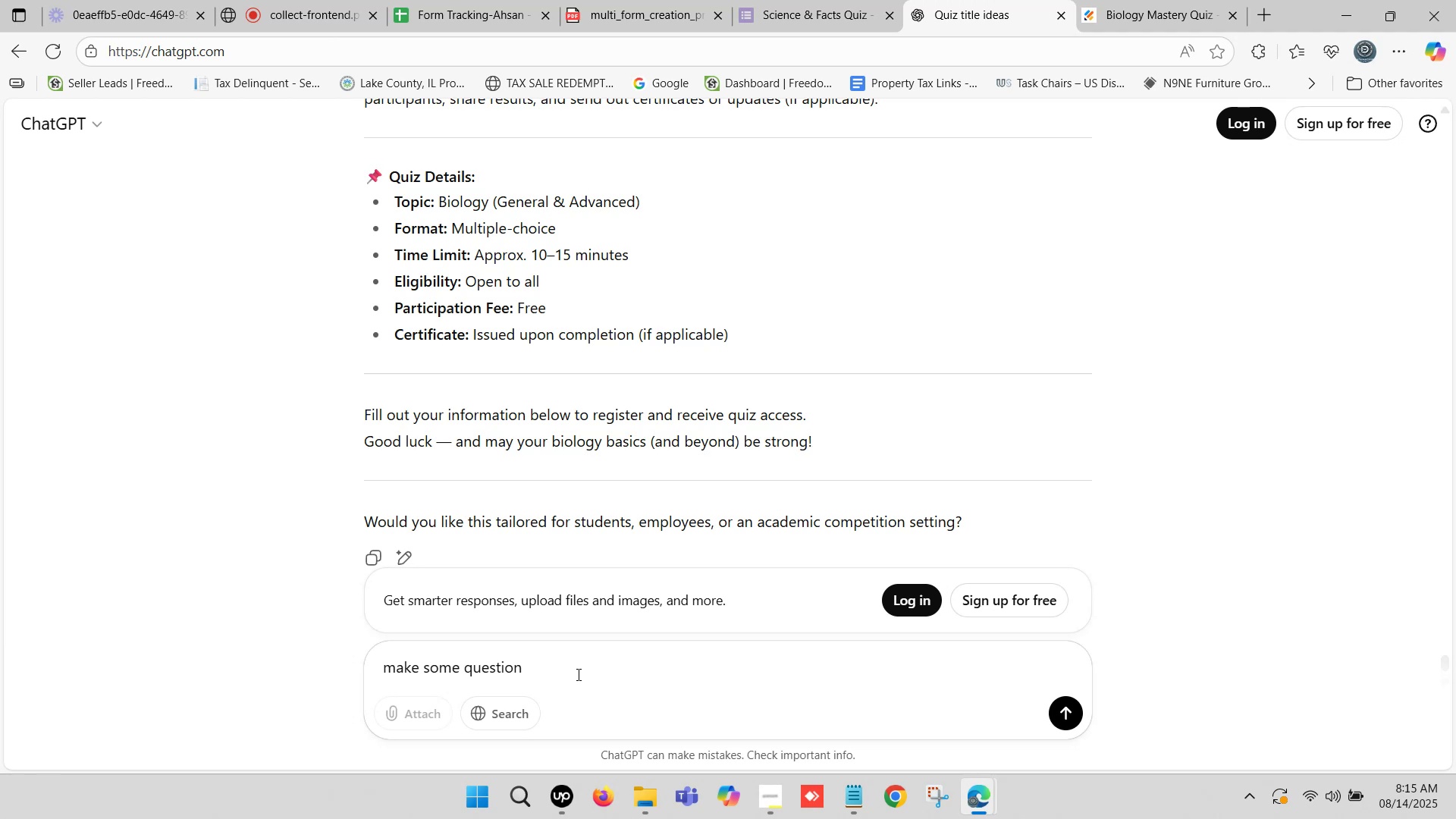 
key(Space)
 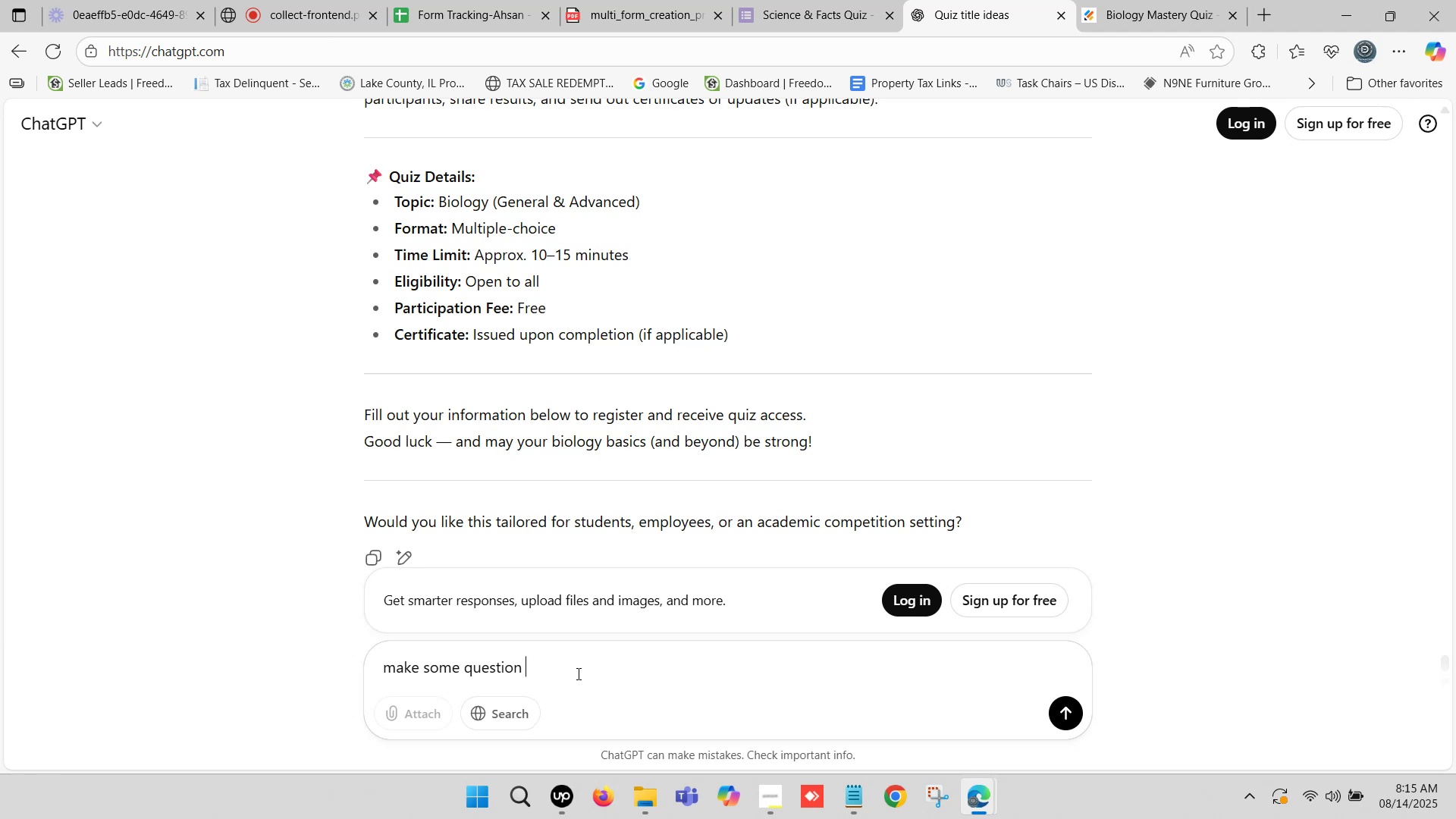 
type(for jotform )
 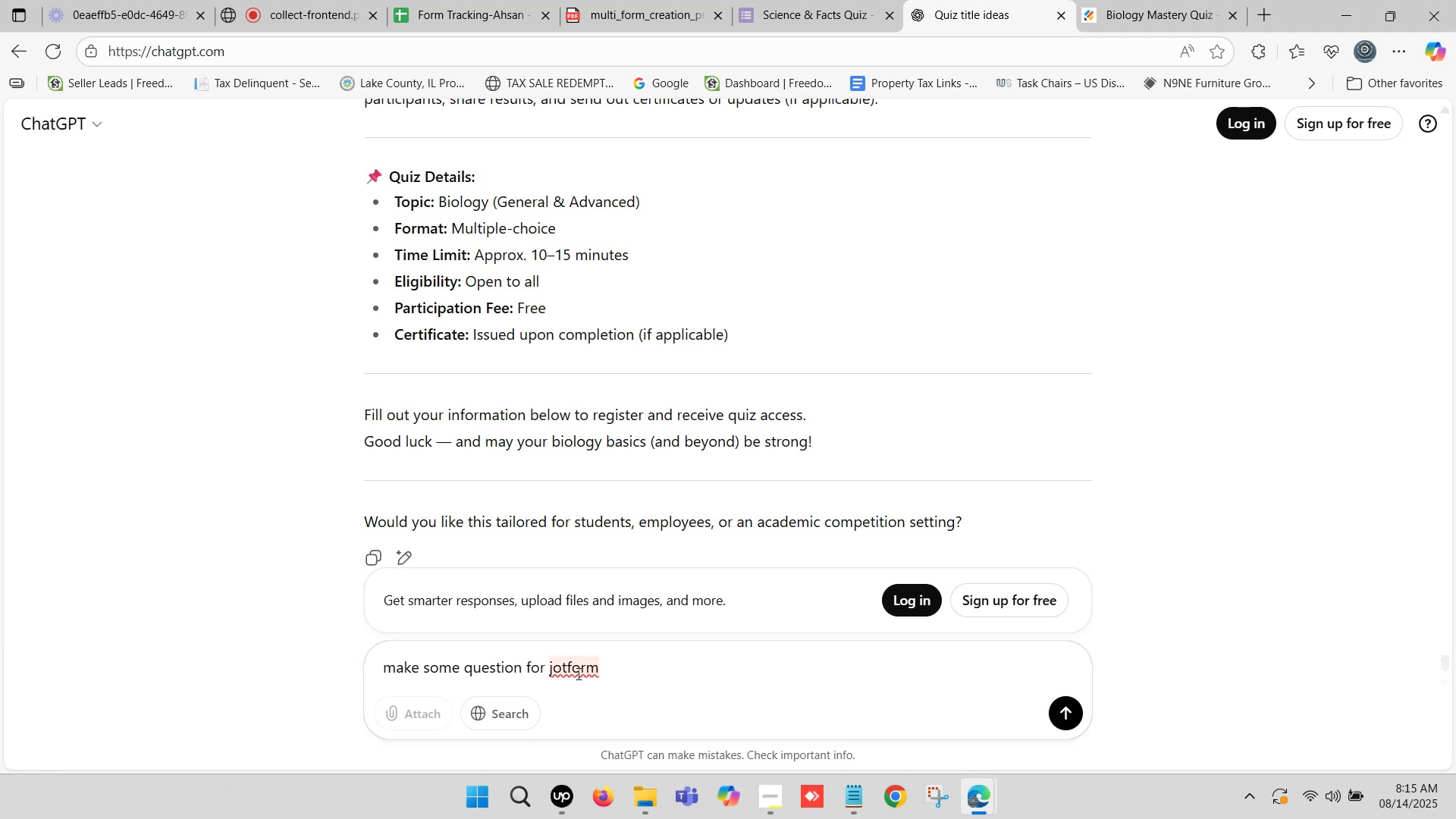 
wait(5.42)
 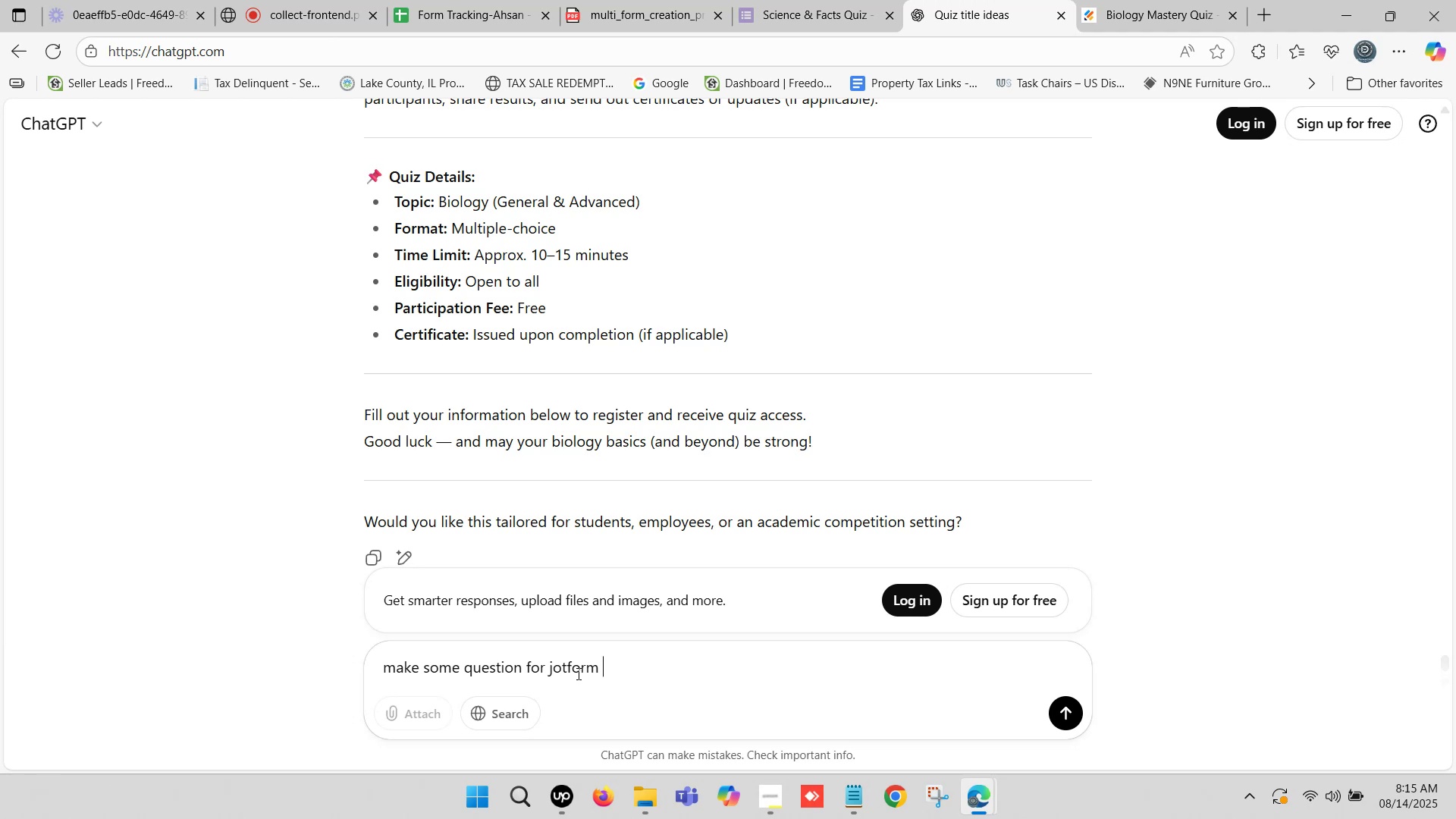 
type(step by step ()
 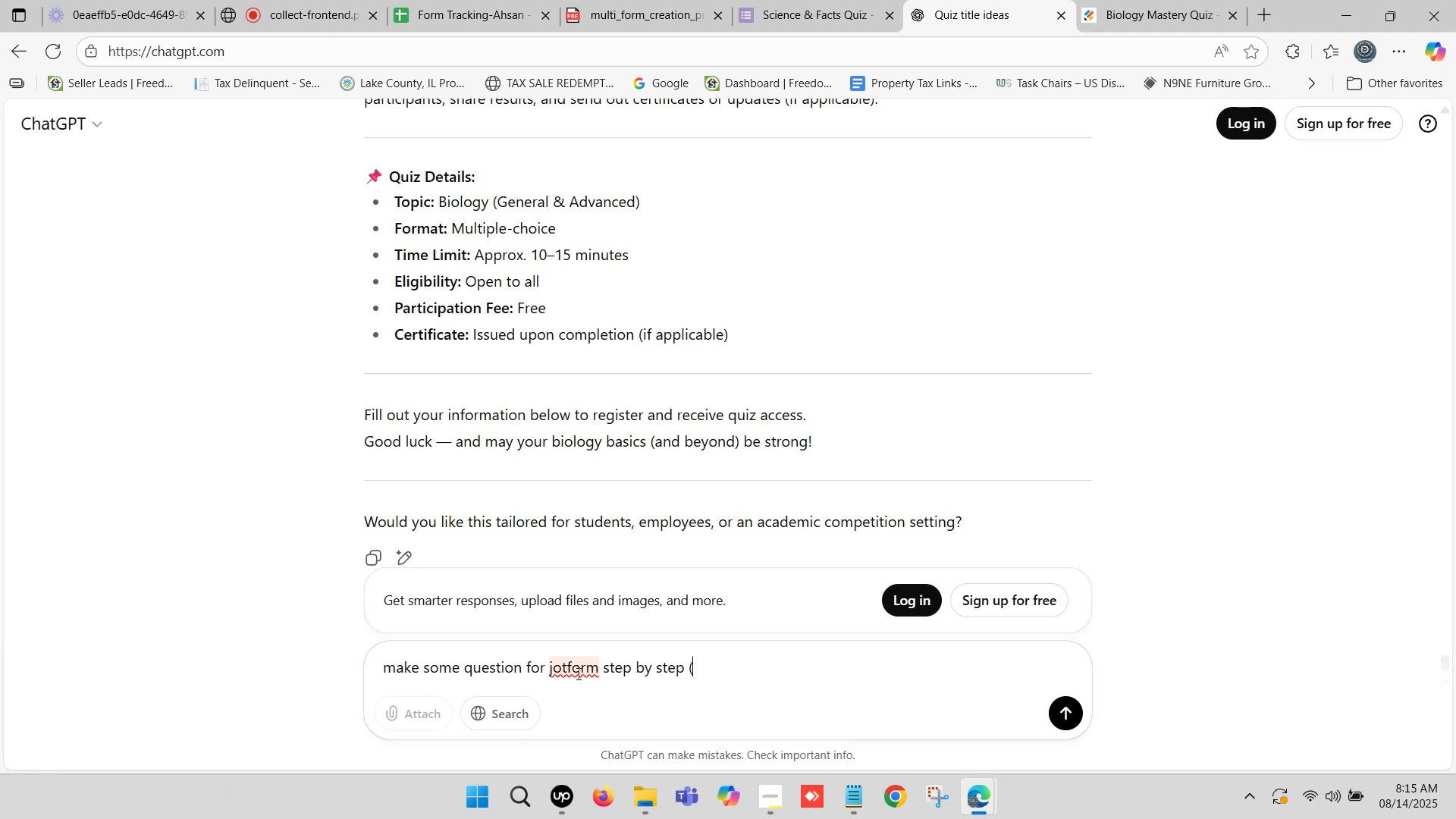 
type(used Personal infor )
key(Backspace)
type(mation, contract information, educational backgrounf)
key(Backspace)
type(d)
 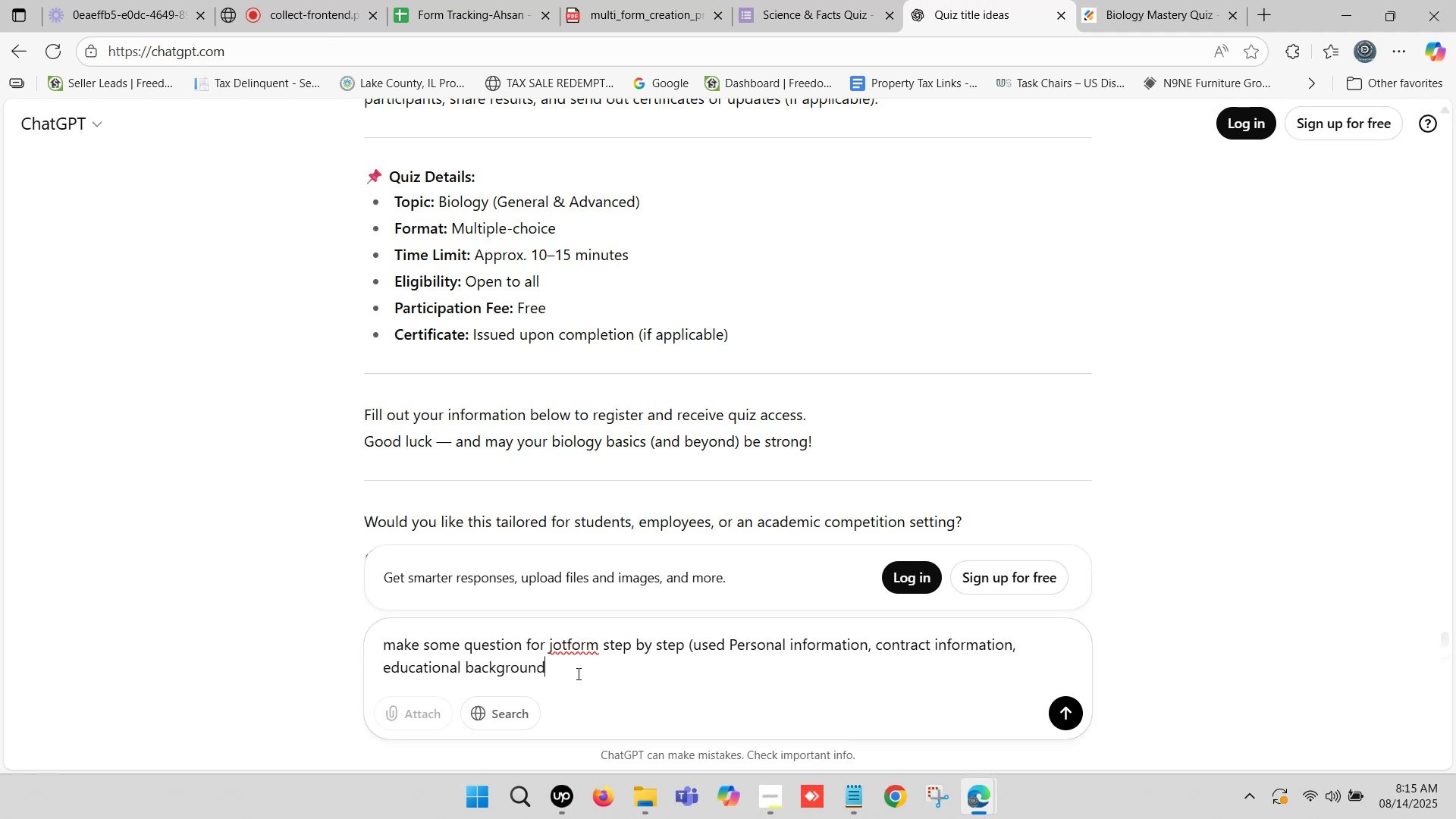 
type( and others related steps) - About )
 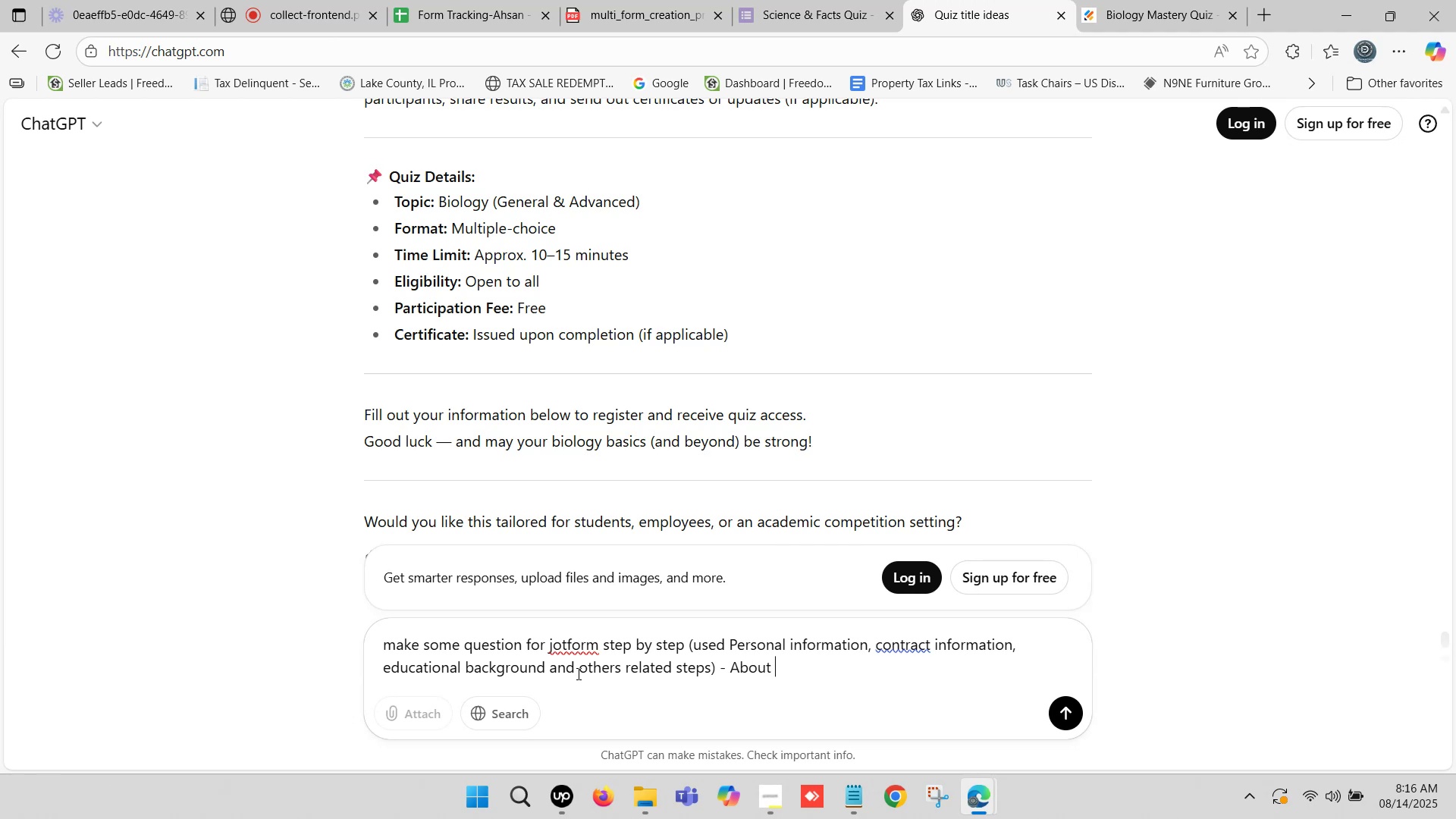 
mouse_move([438, 14])
 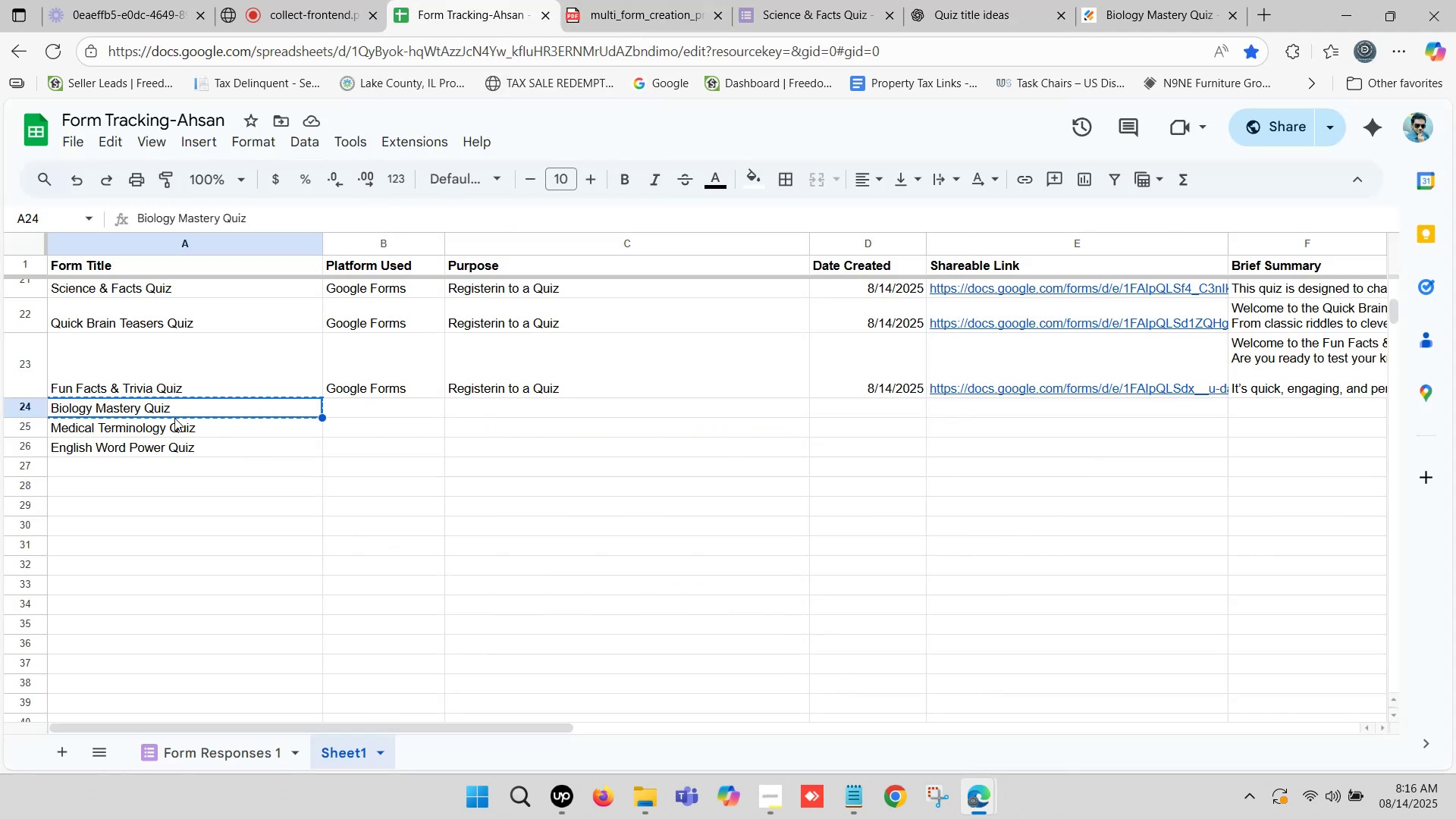 
left_click([443, 0])
 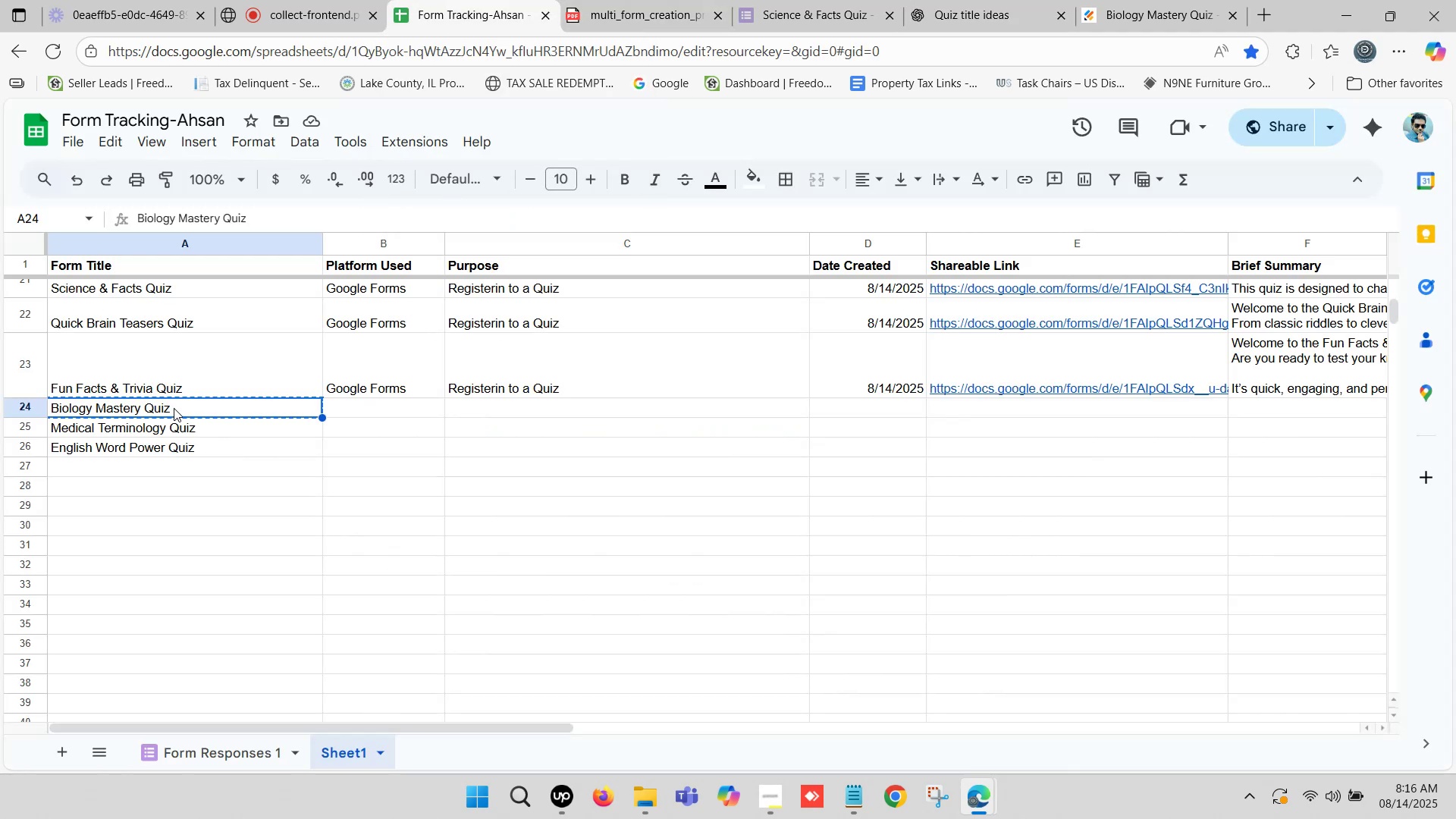 
left_click([174, 408])
 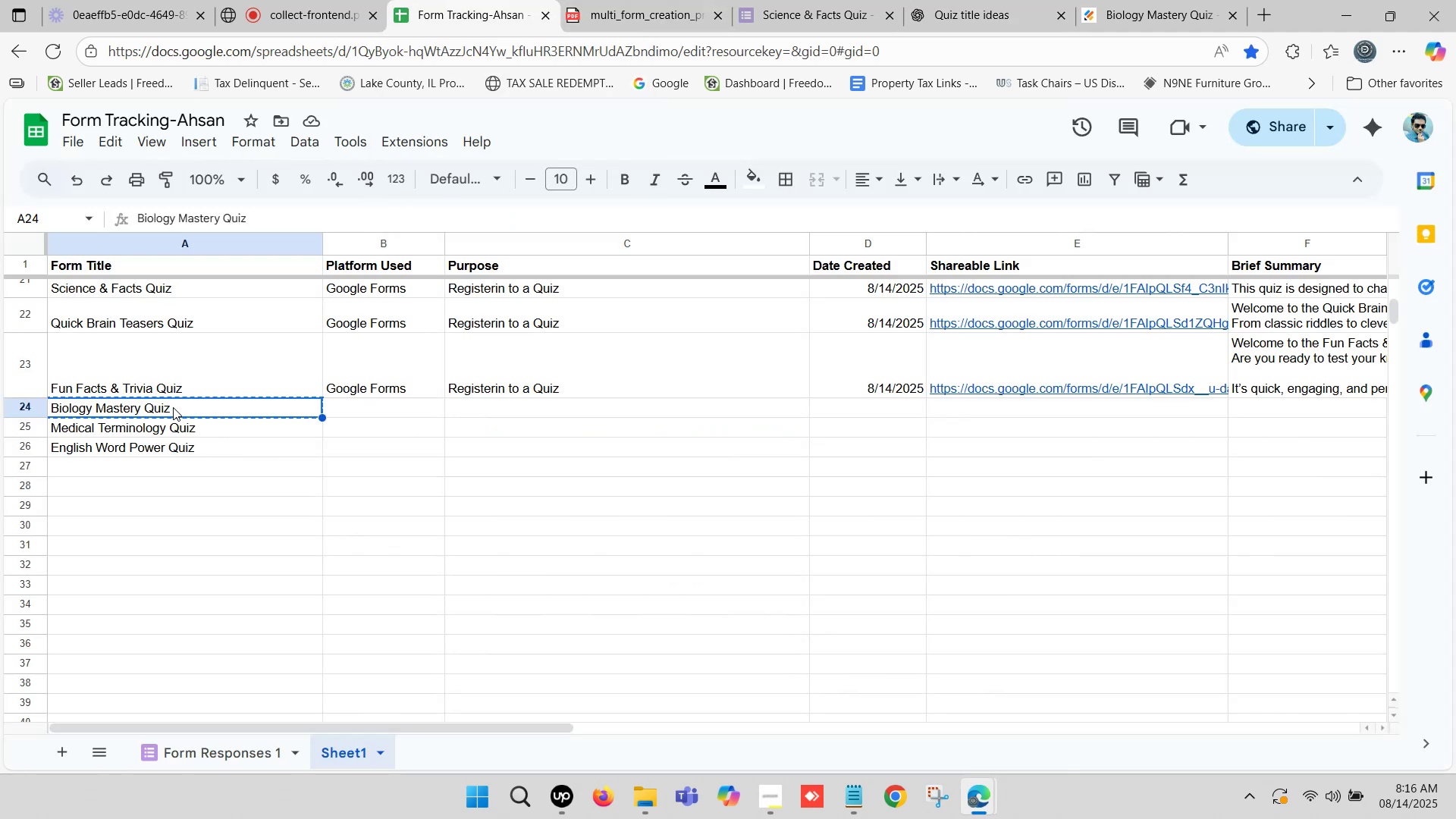 
key(Control+ControlLeft)
 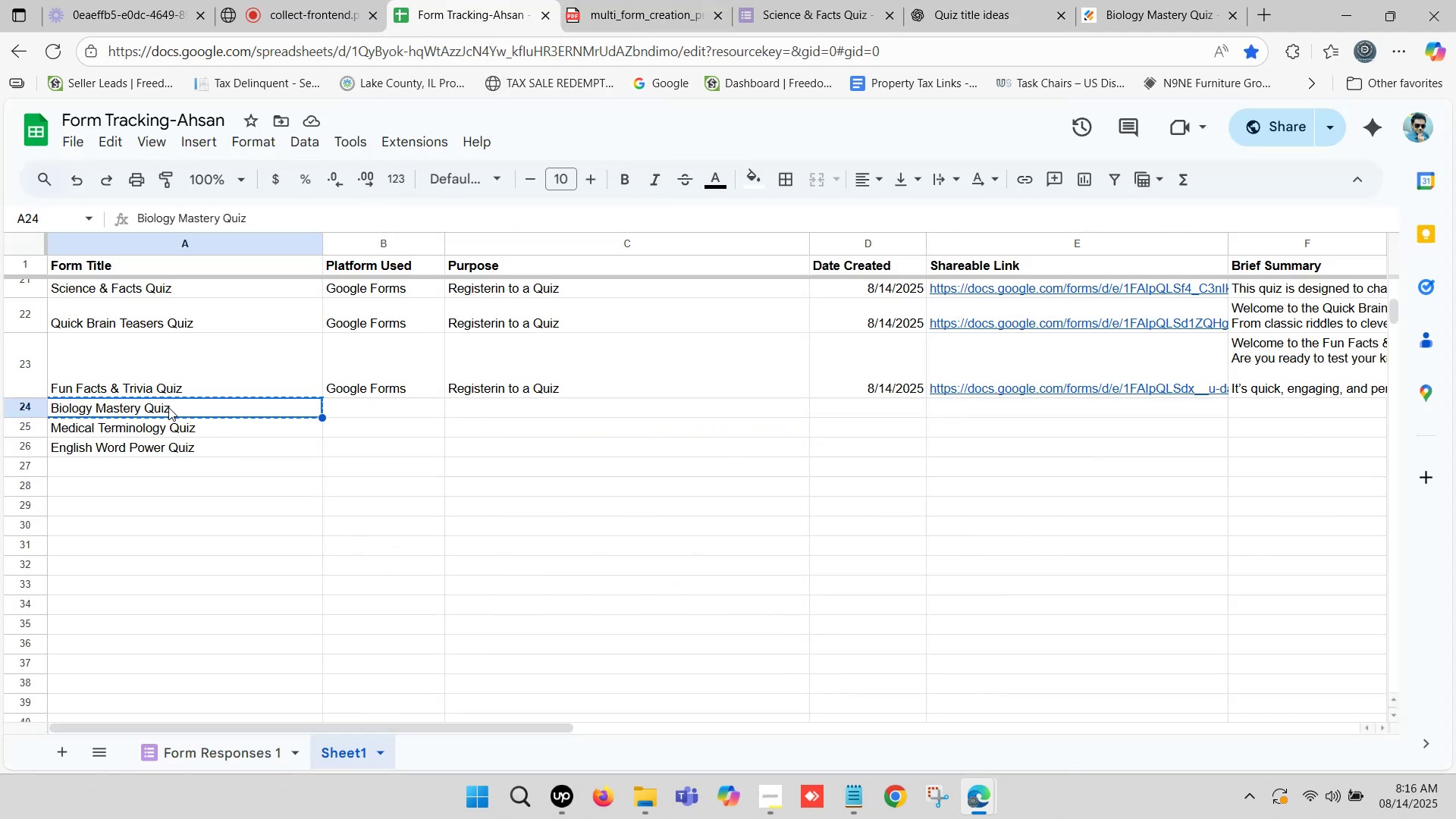 
key(Control+C)
 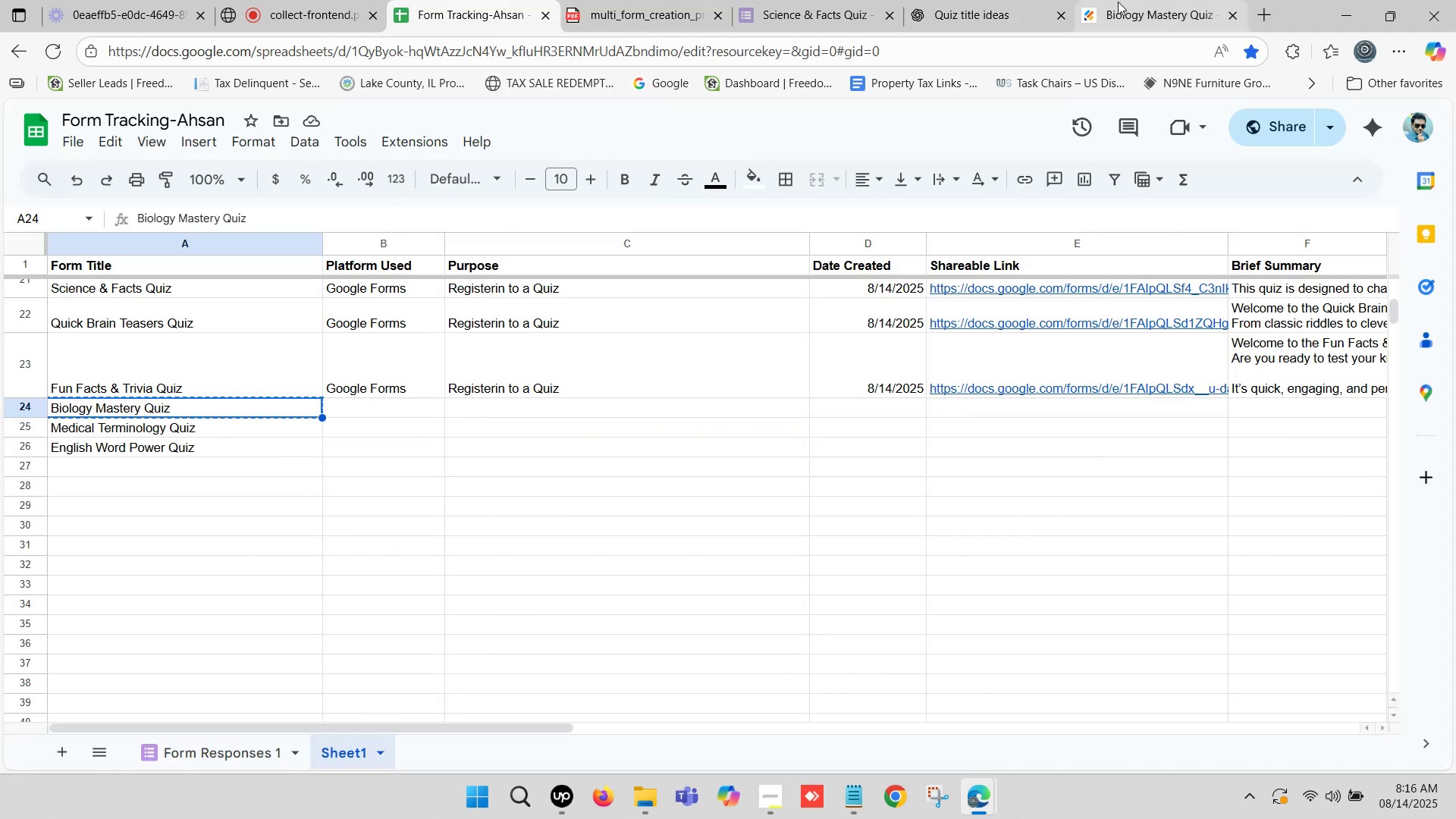 
left_click([1119, 2])
 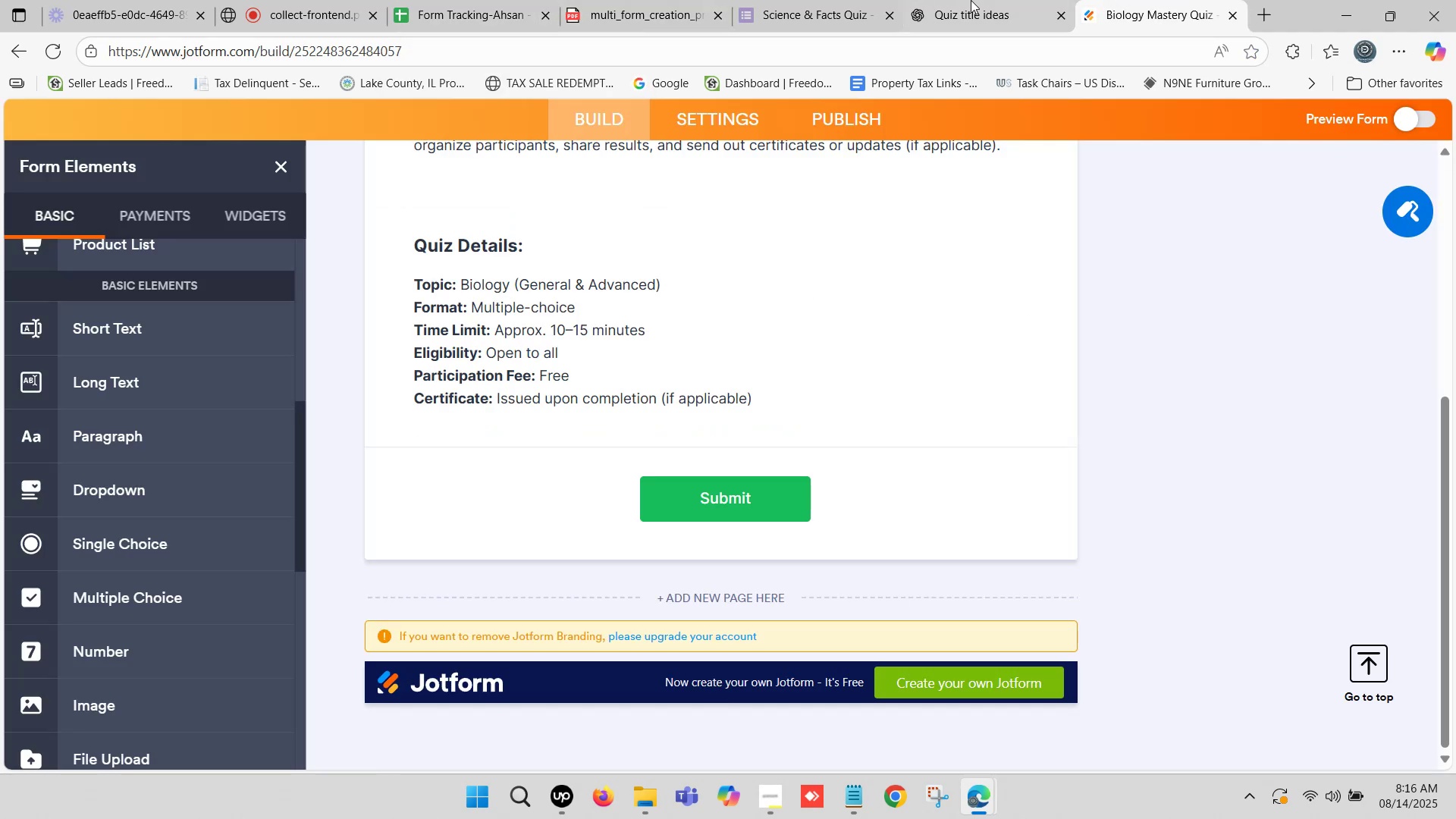 
left_click([981, 0])
 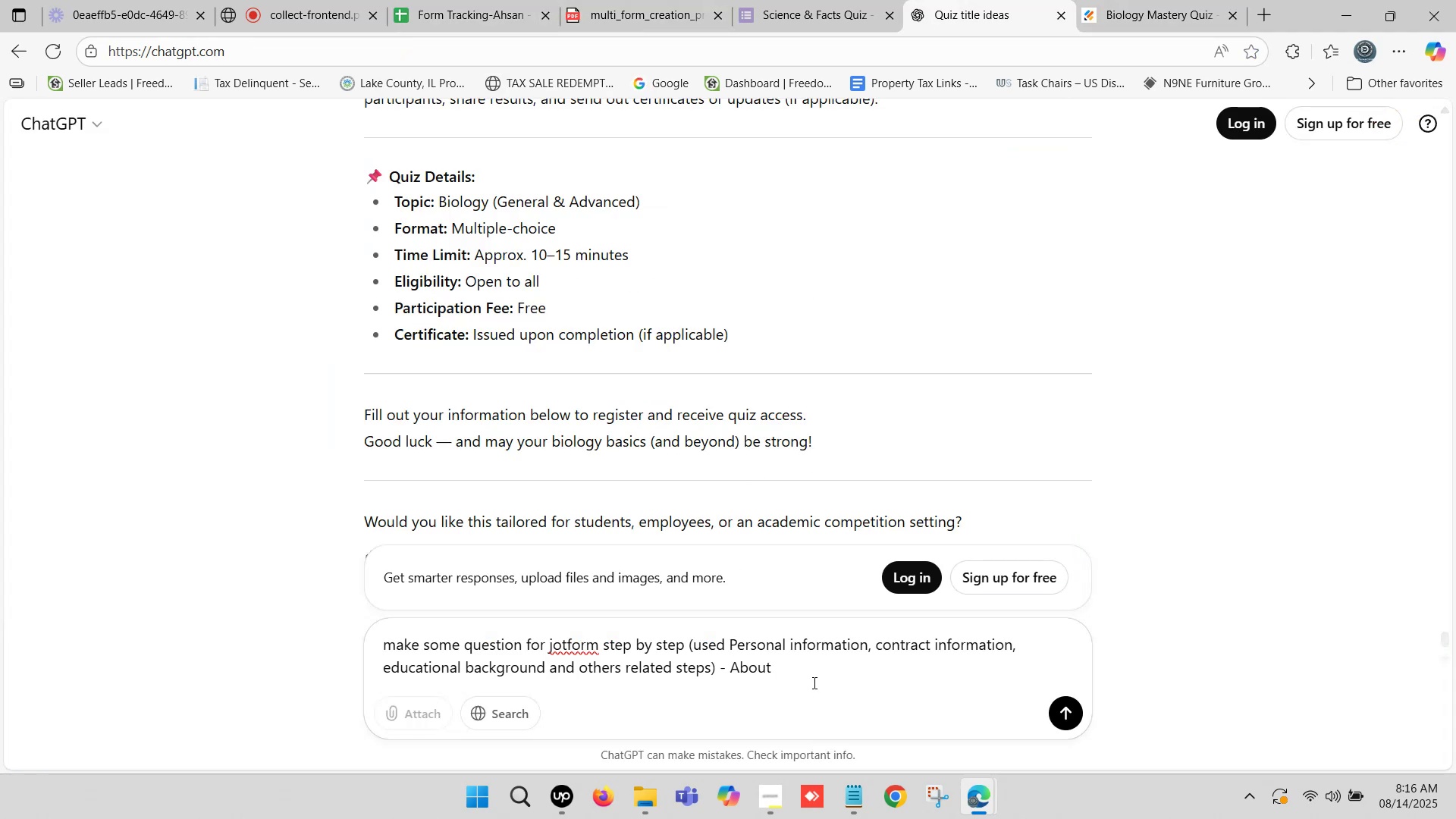 
key(Control+V)
 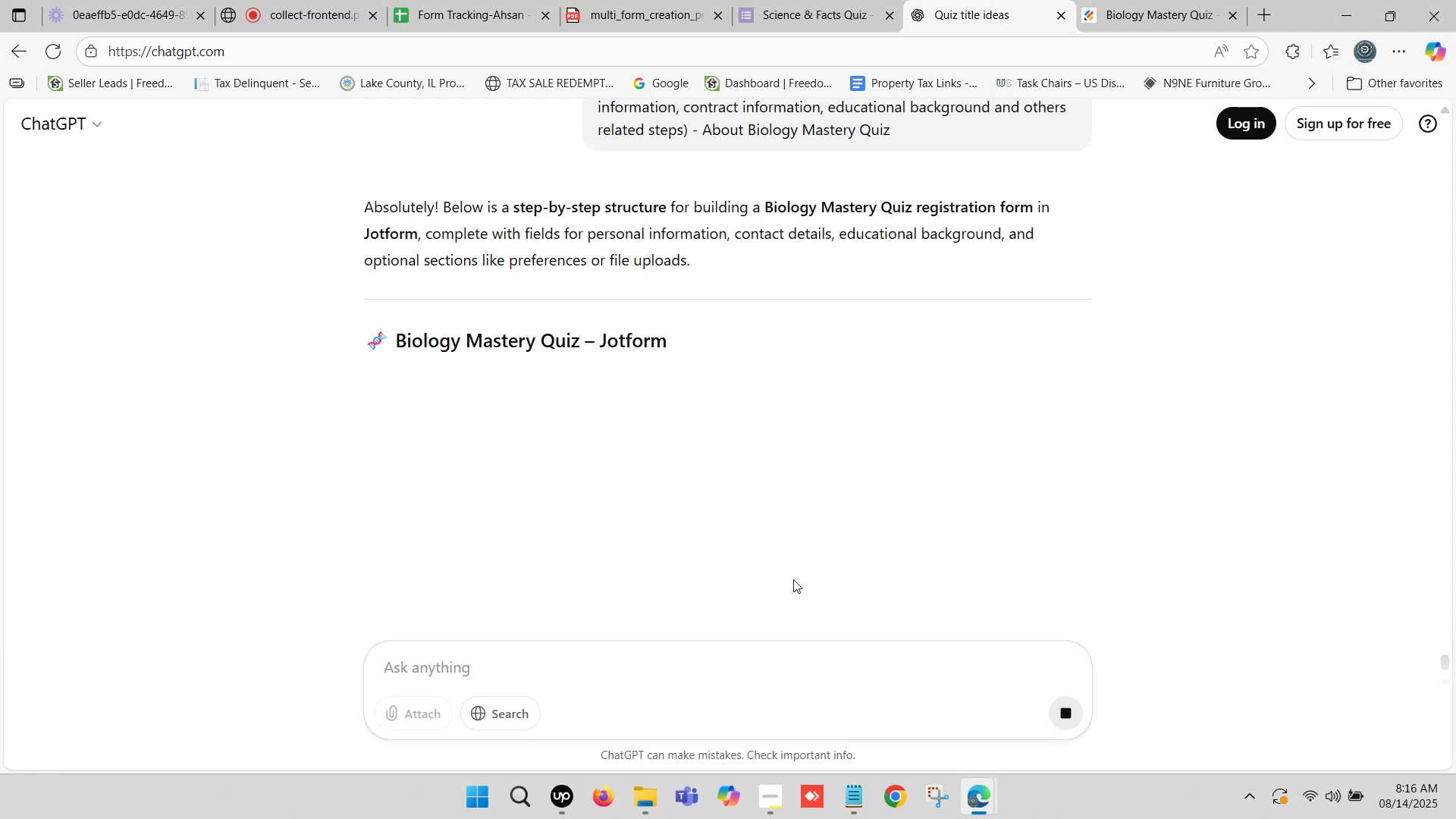 
wait(7.51)
 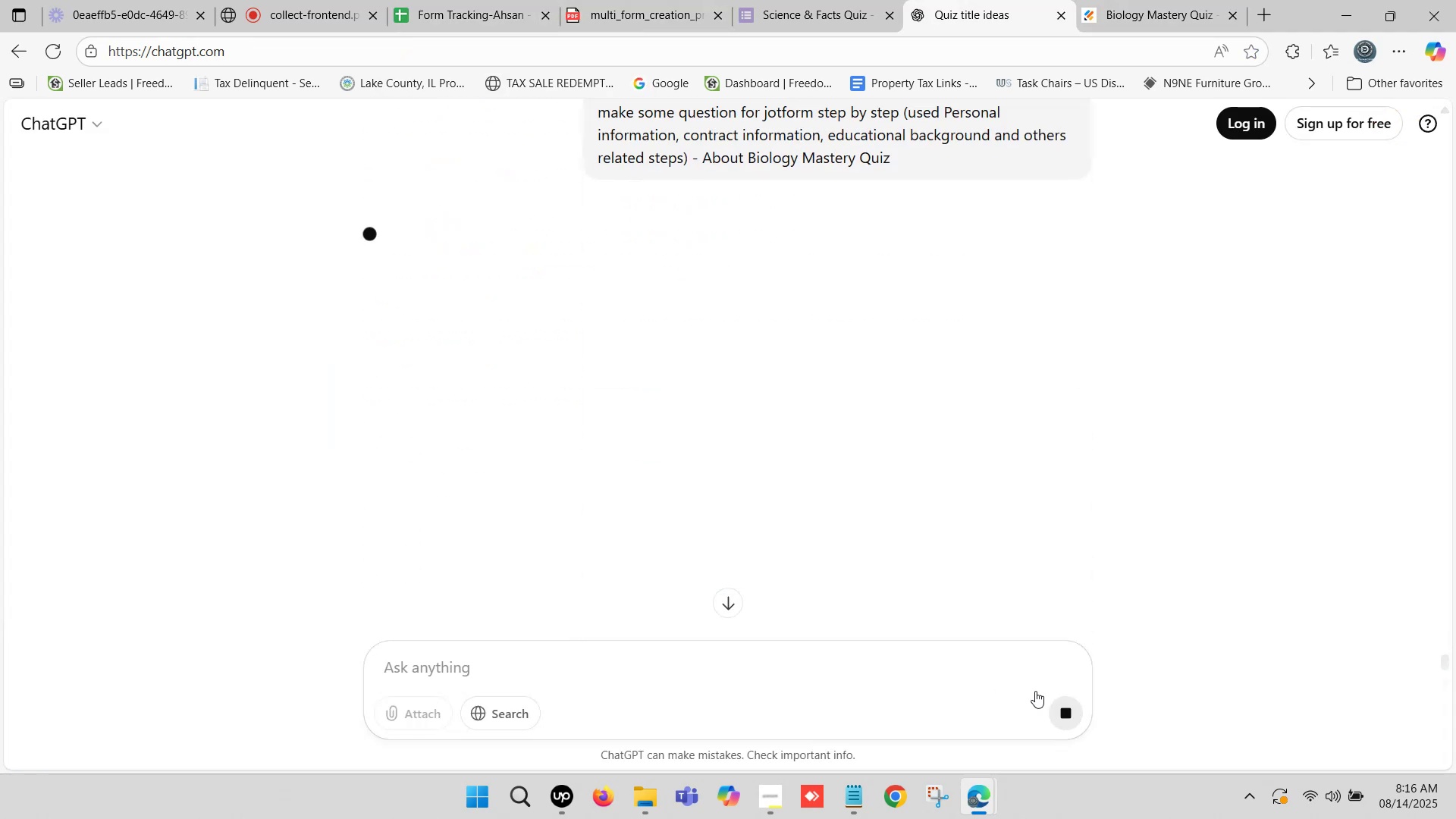 
scroll: coordinate [611, 376], scroll_direction: down, amount: 32.0
 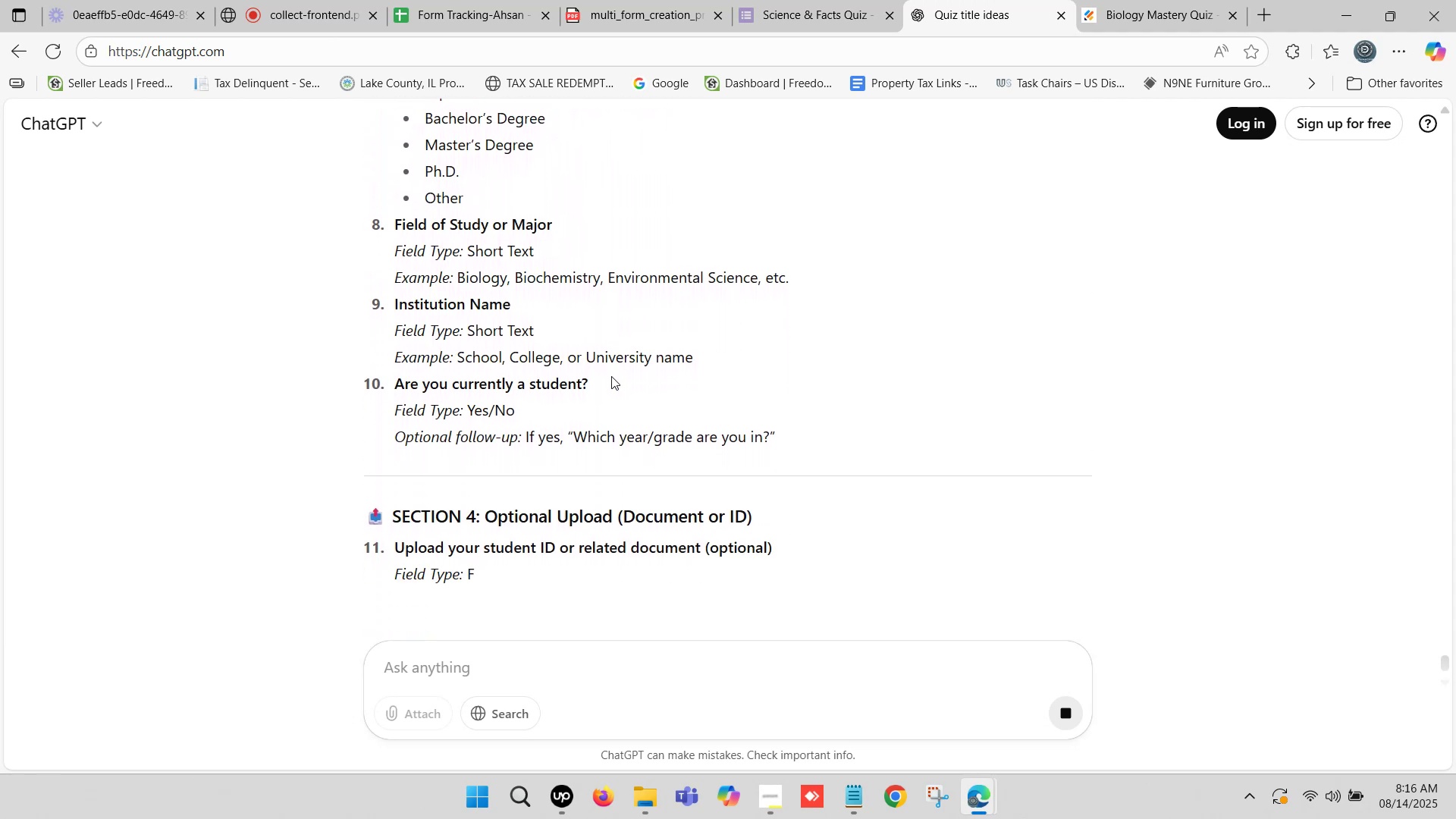 
scroll: coordinate [600, 369], scroll_direction: down, amount: 19.0
 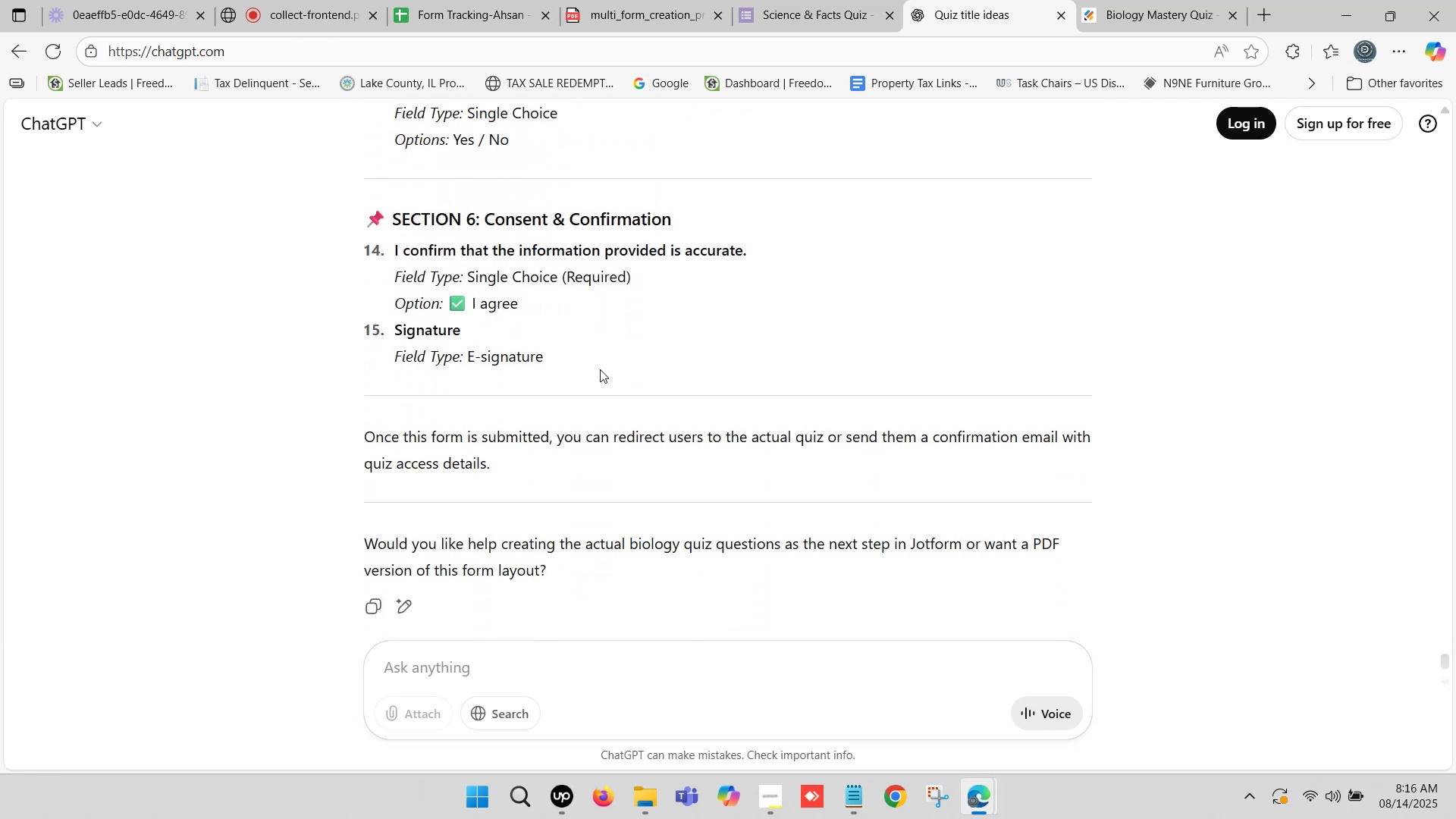 
scroll: coordinate [600, 369], scroll_direction: up, amount: 3.0
 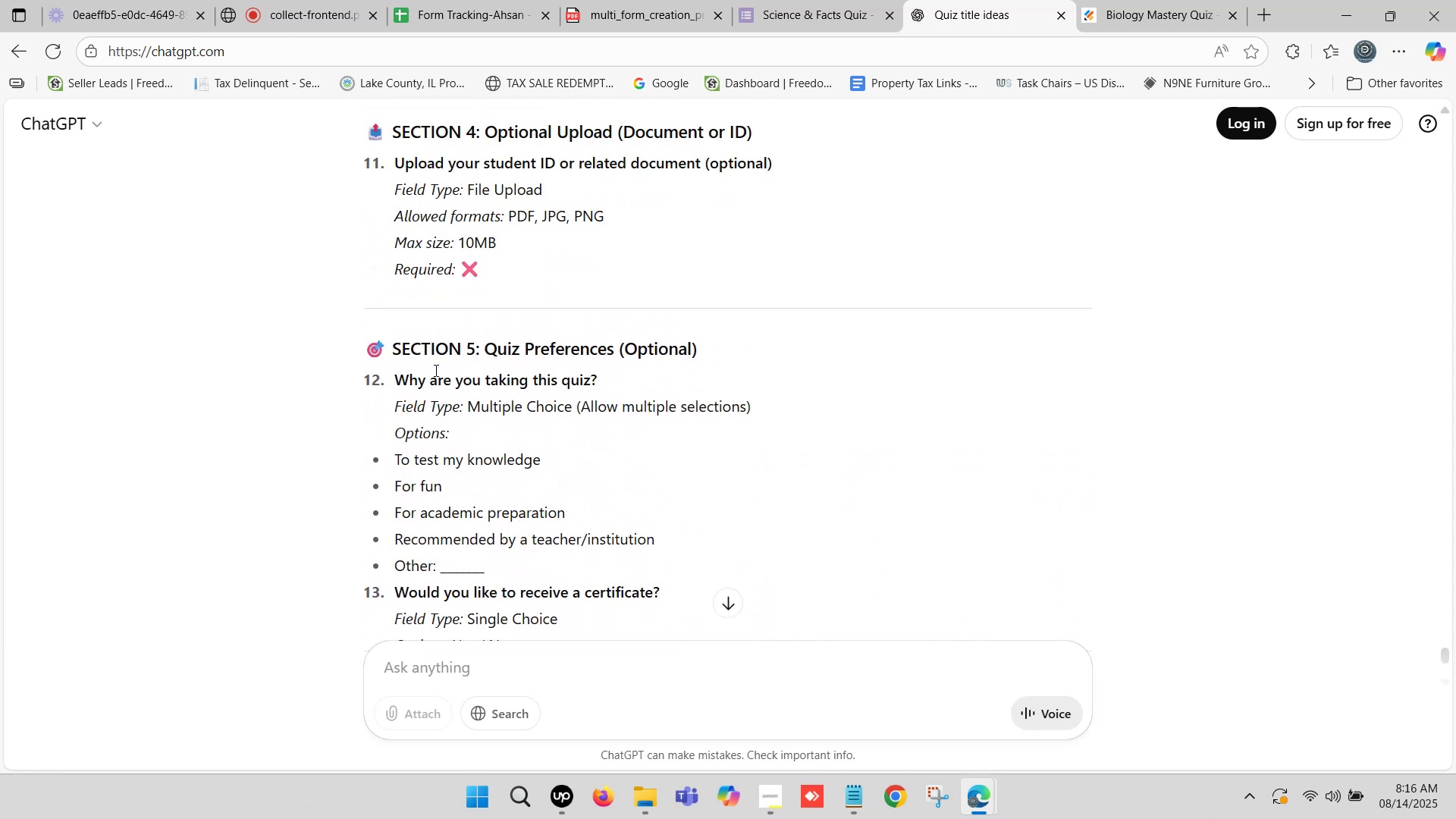 
scroll: coordinate [582, 384], scroll_direction: down, amount: 4.0
 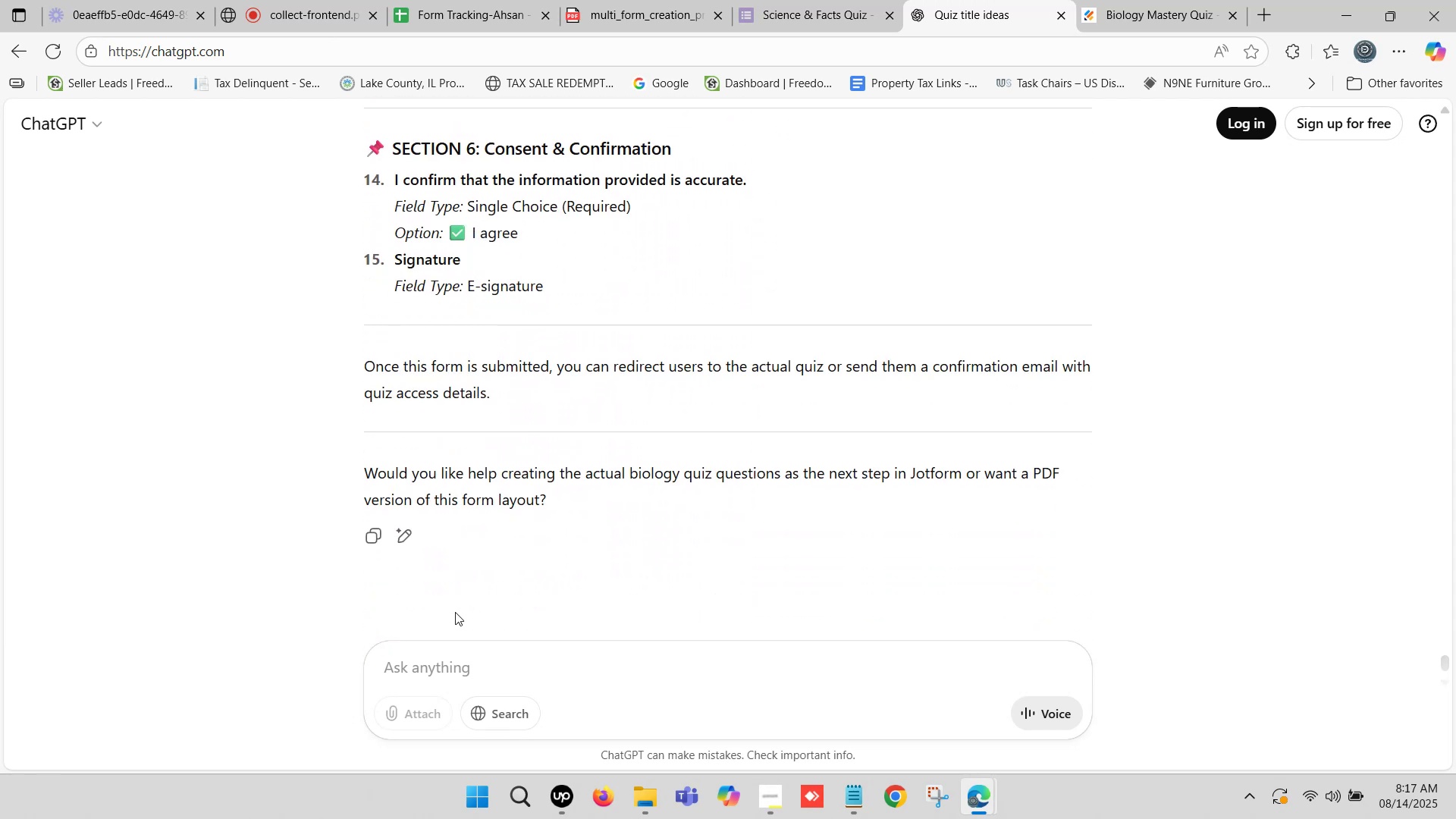 
scroll: coordinate [515, 527], scroll_direction: up, amount: 2.0
 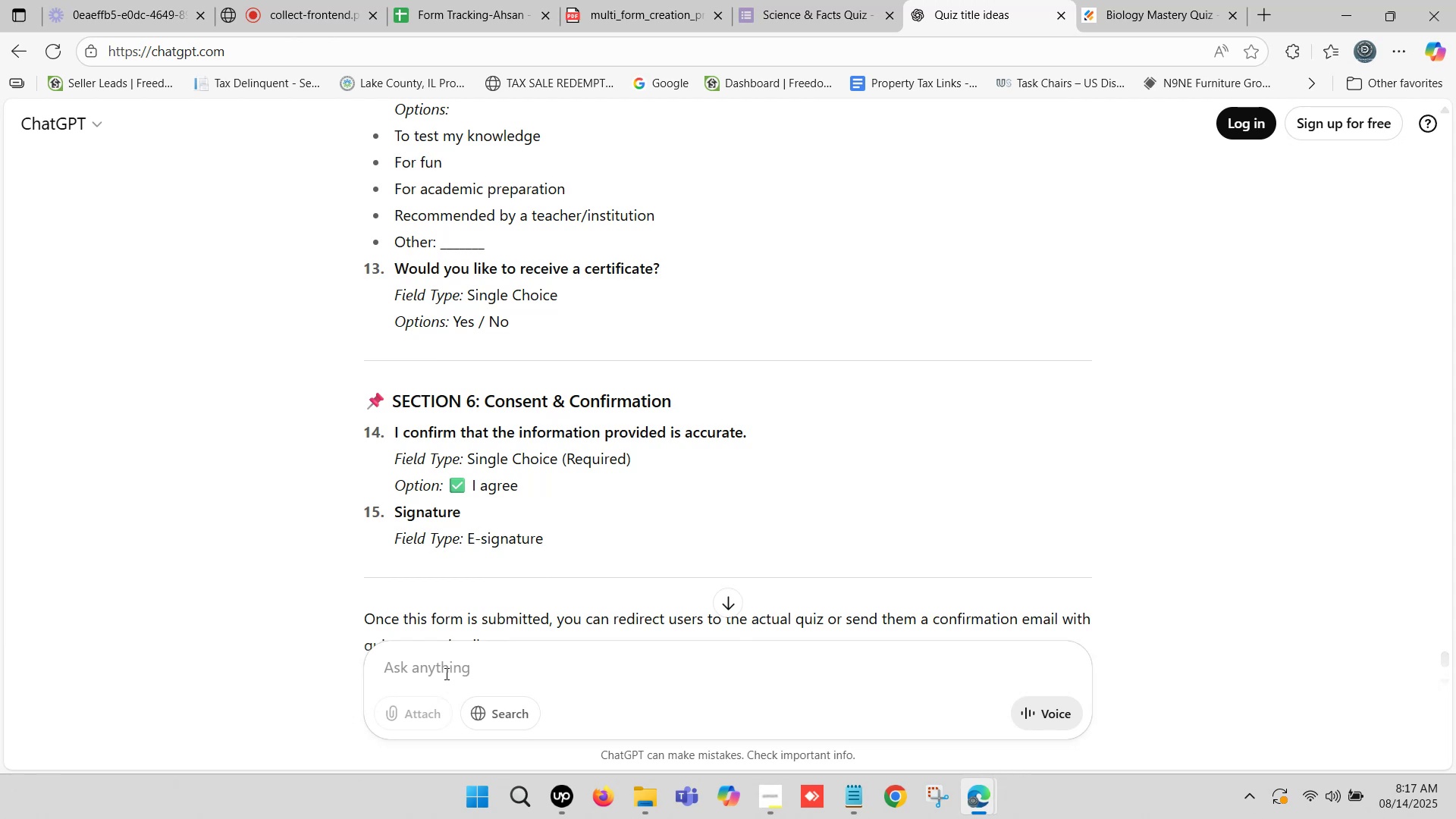 
left_click([450, 667])
 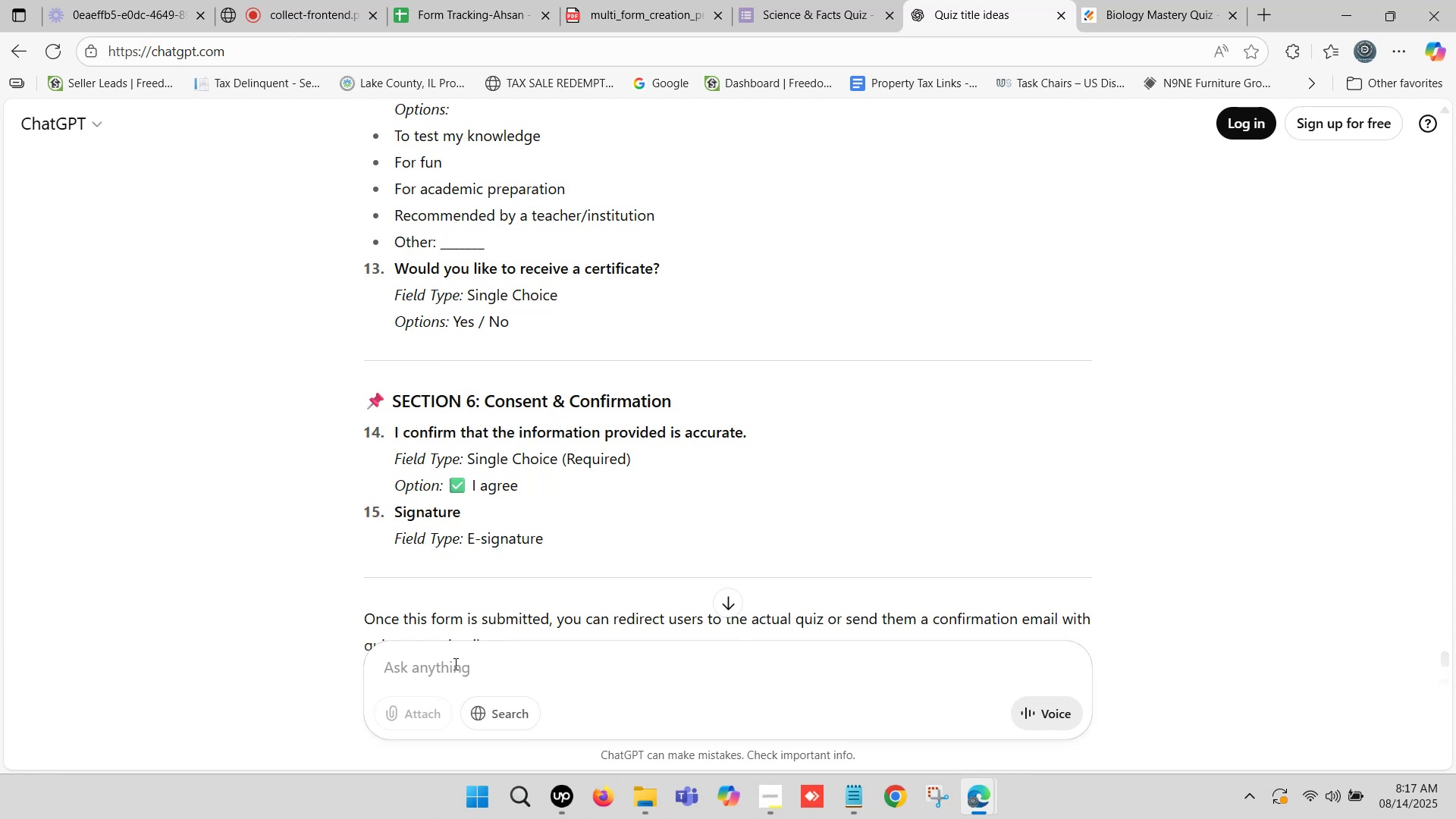 
type(Need more )
 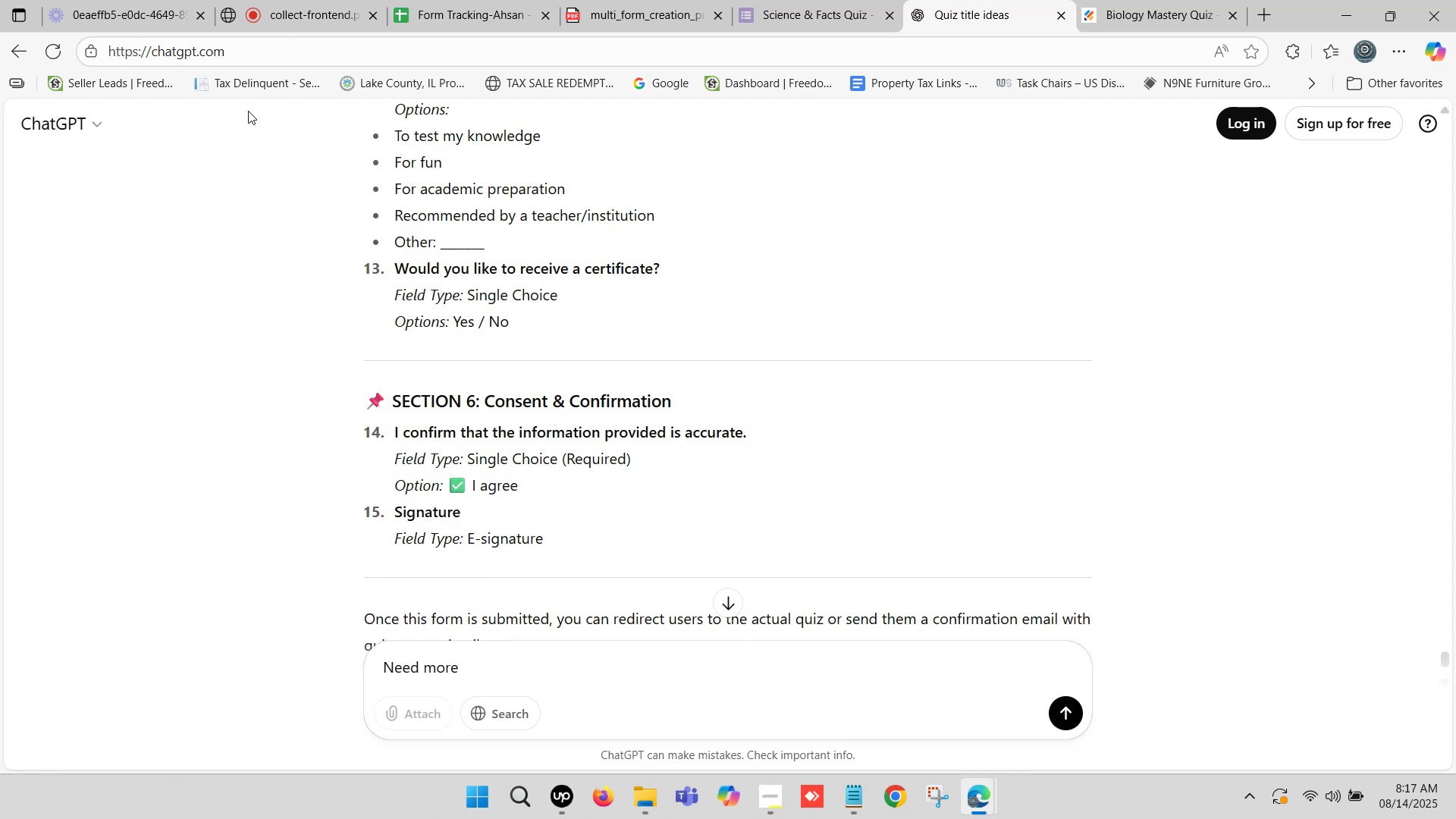 
left_click([447, 0])
 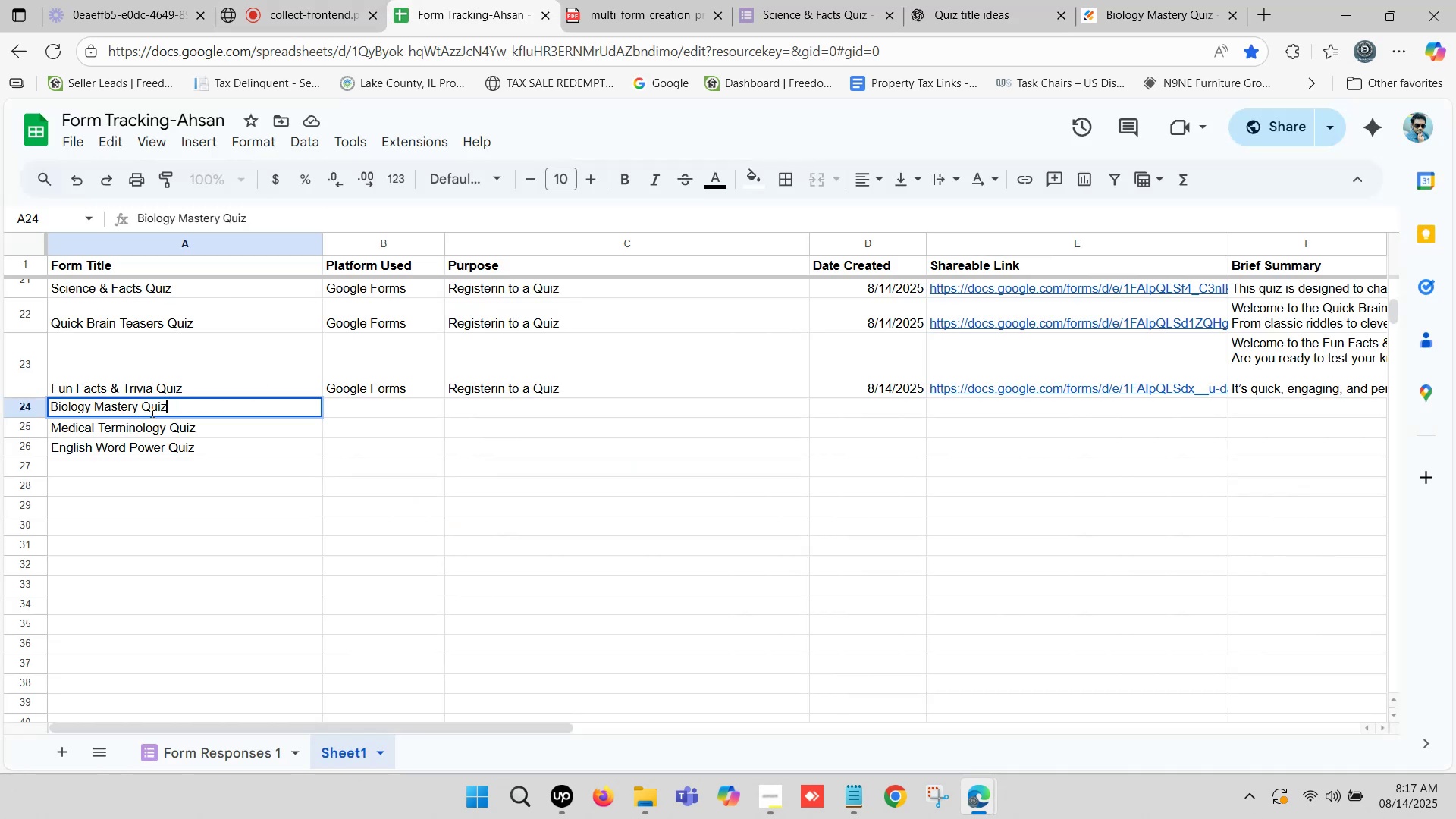 
left_click_drag(start_coordinate=[145, 403], to_coordinate=[209, 413])
 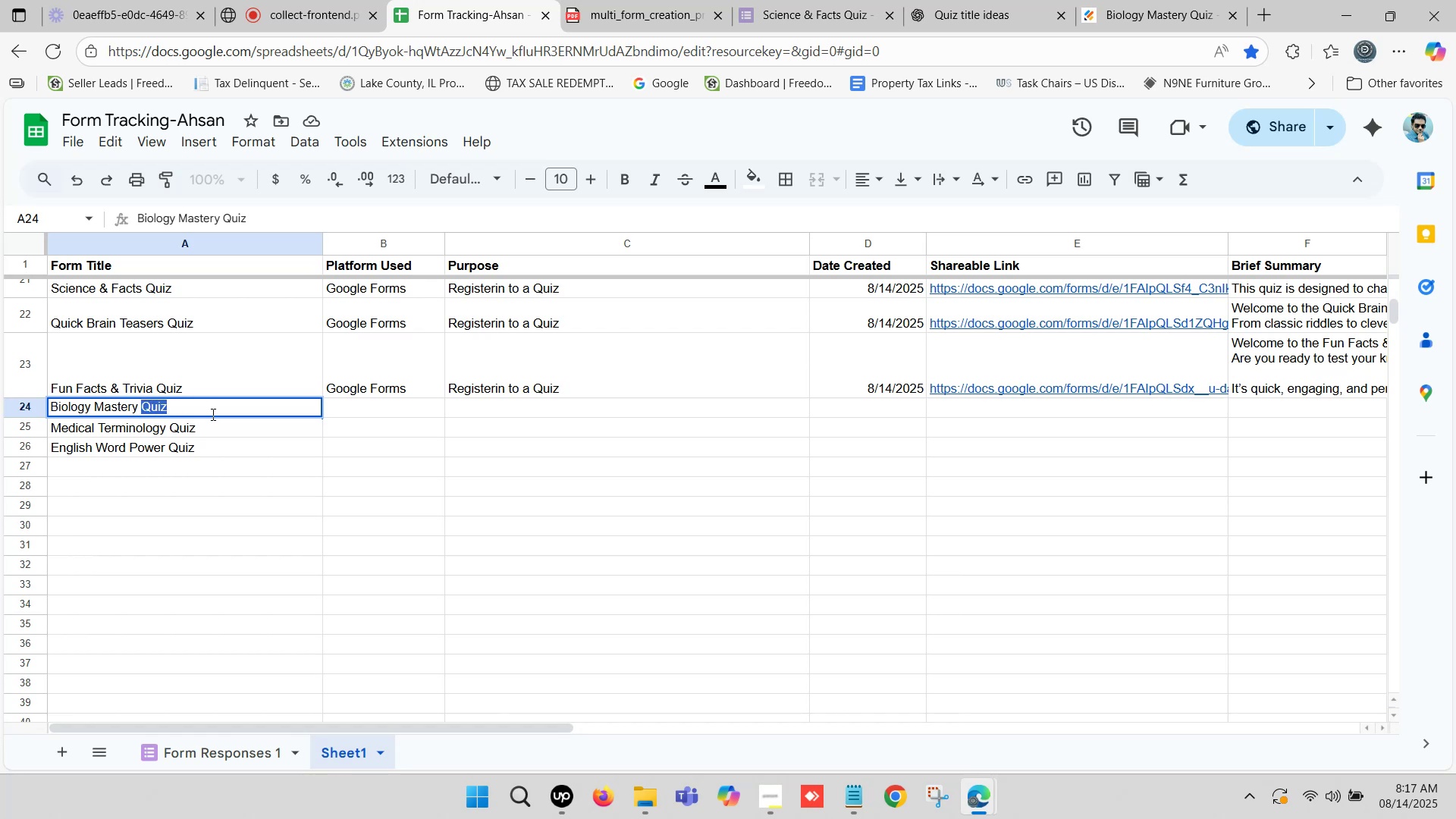 
key(Control+C)
 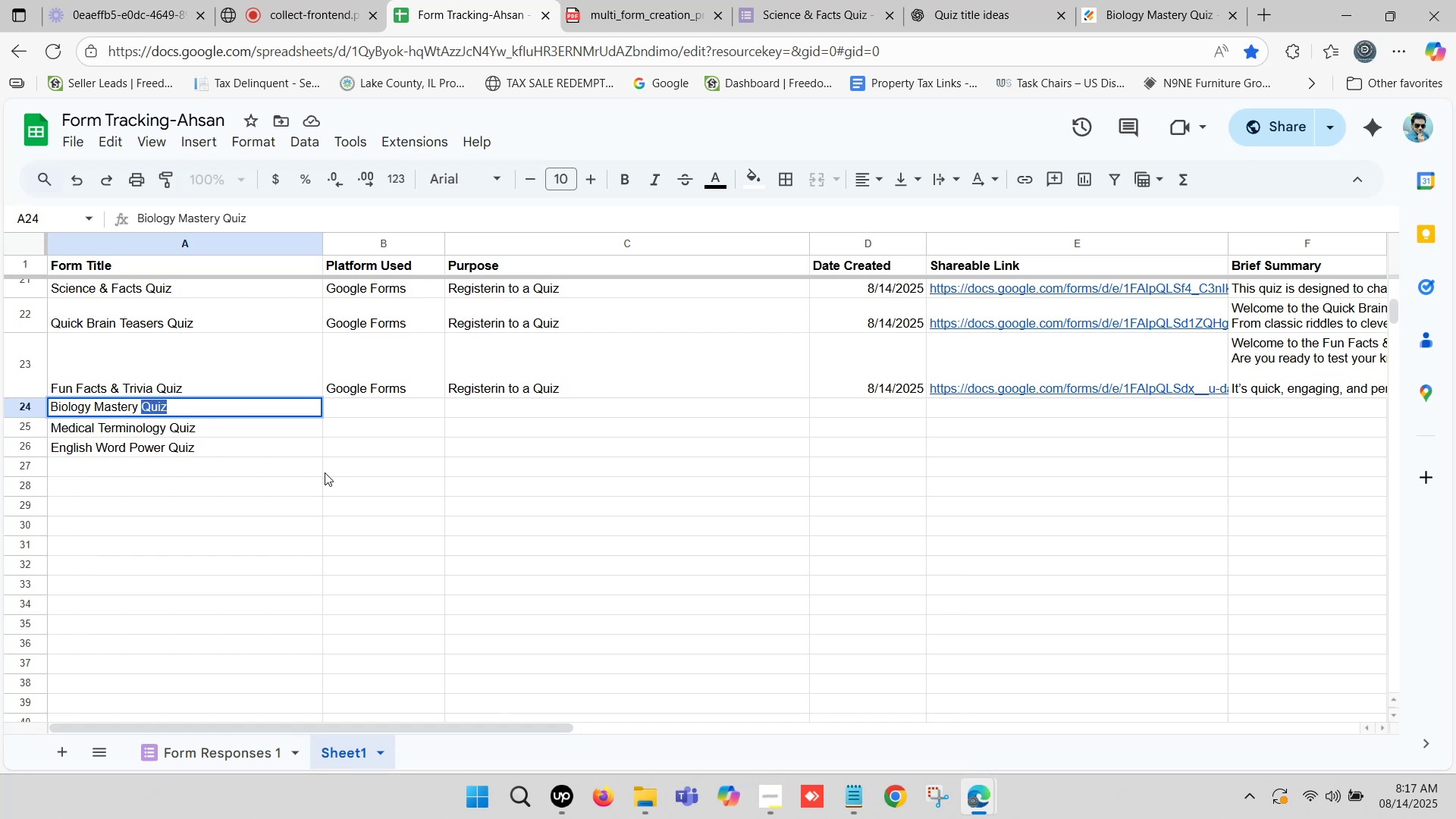 
left_click([315, 478])
 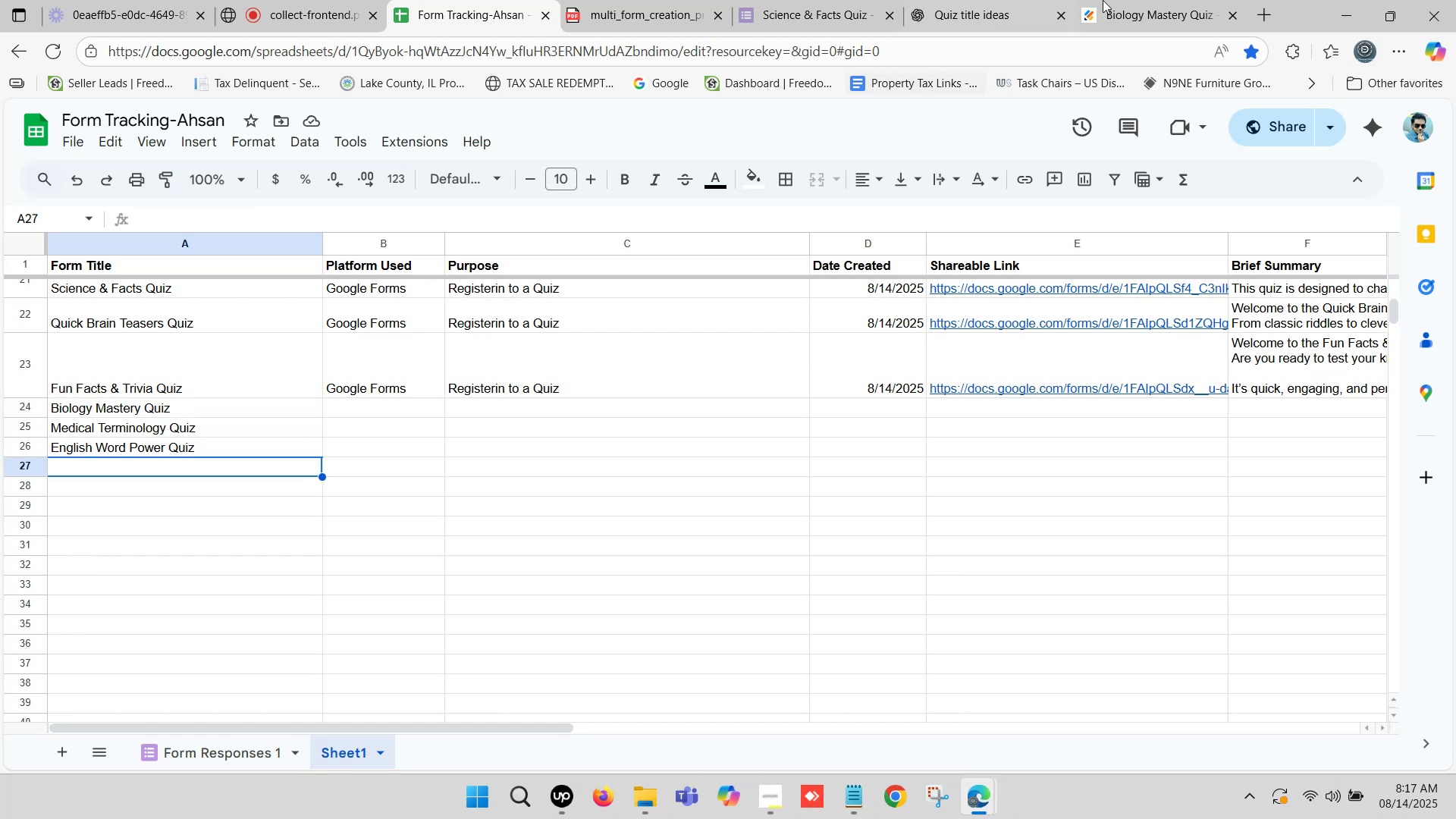 
left_click([1140, 0])
 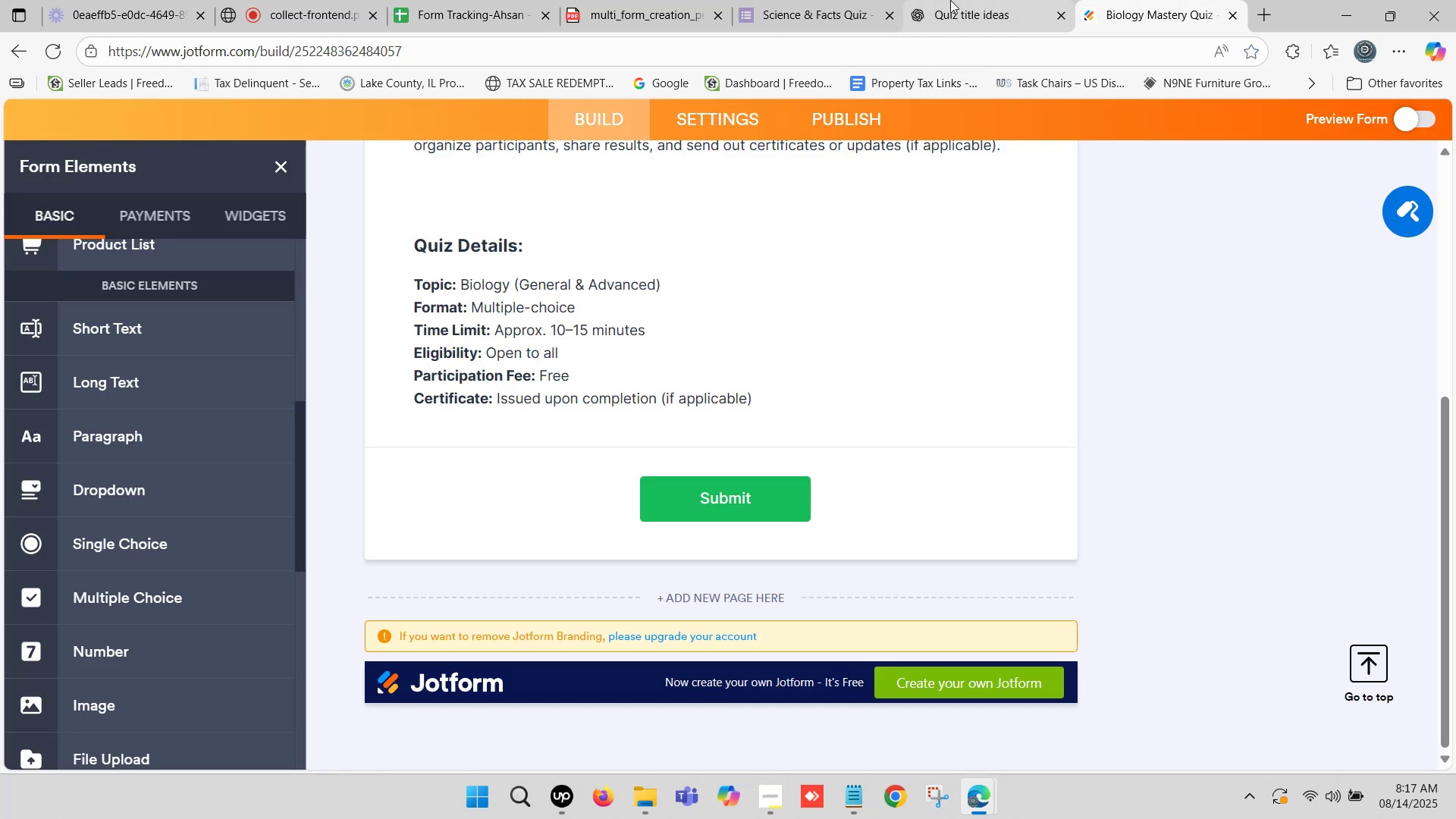 
left_click([959, 0])
 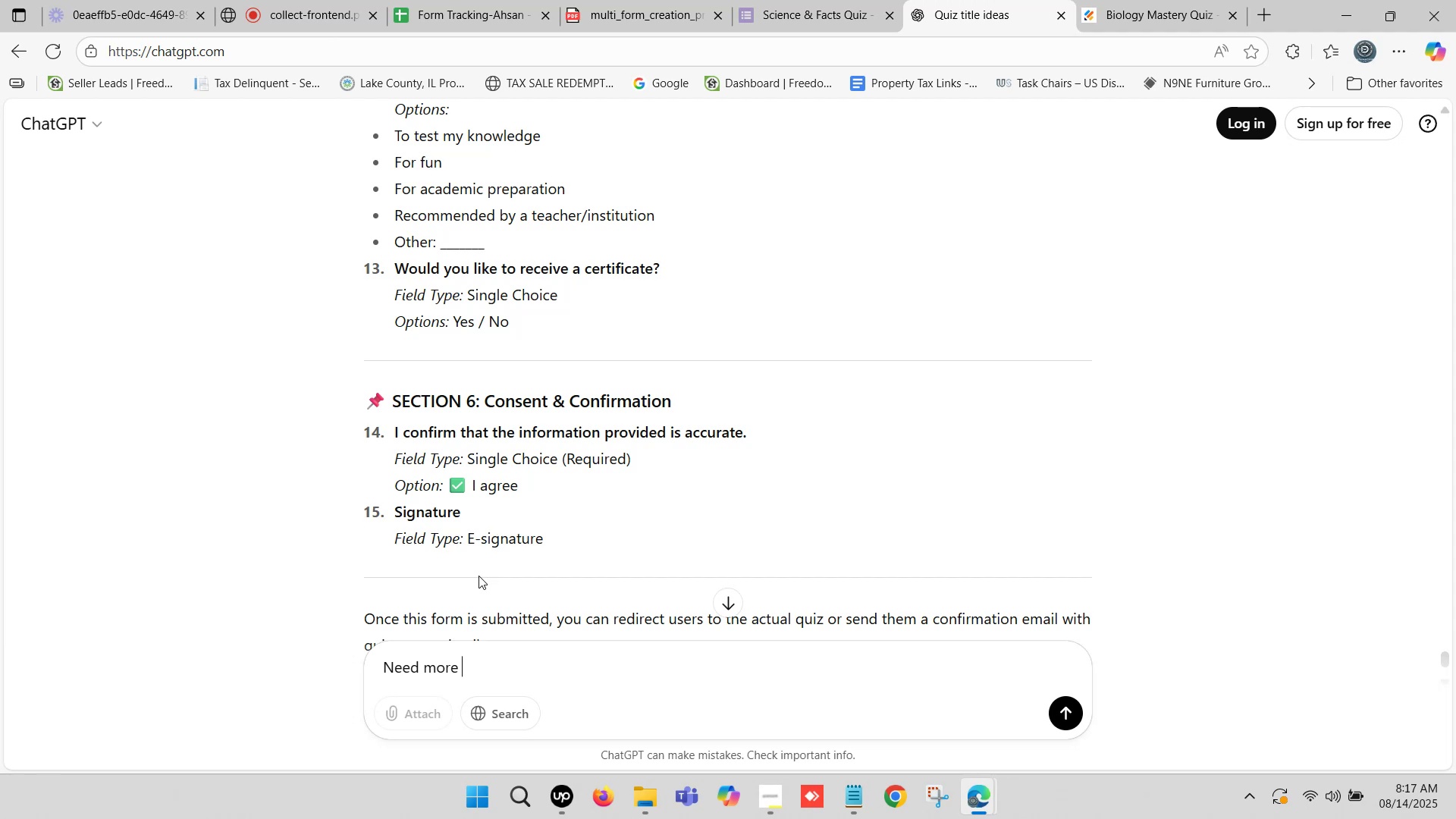 
wait(13.86)
 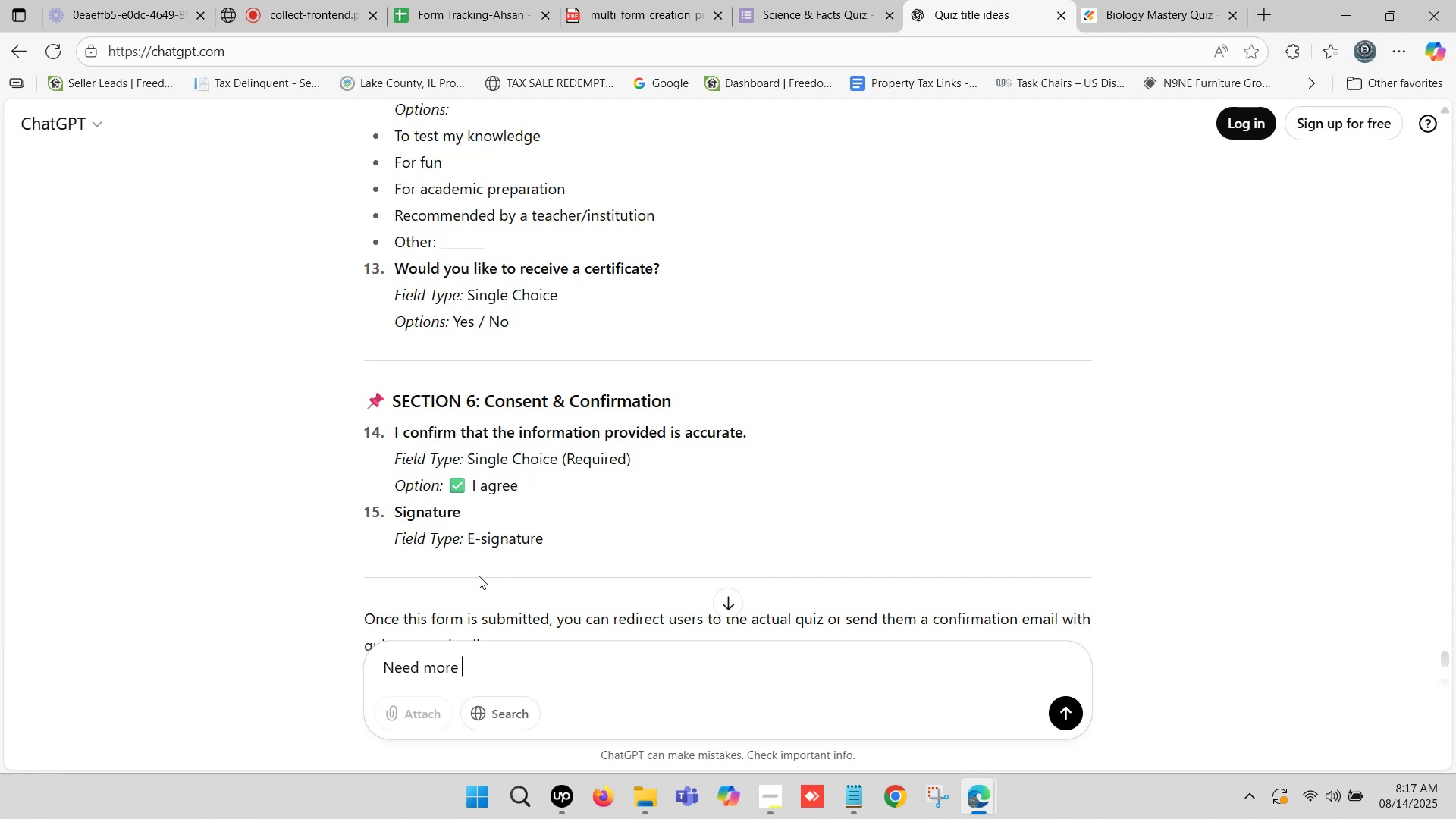 
type(question - )
 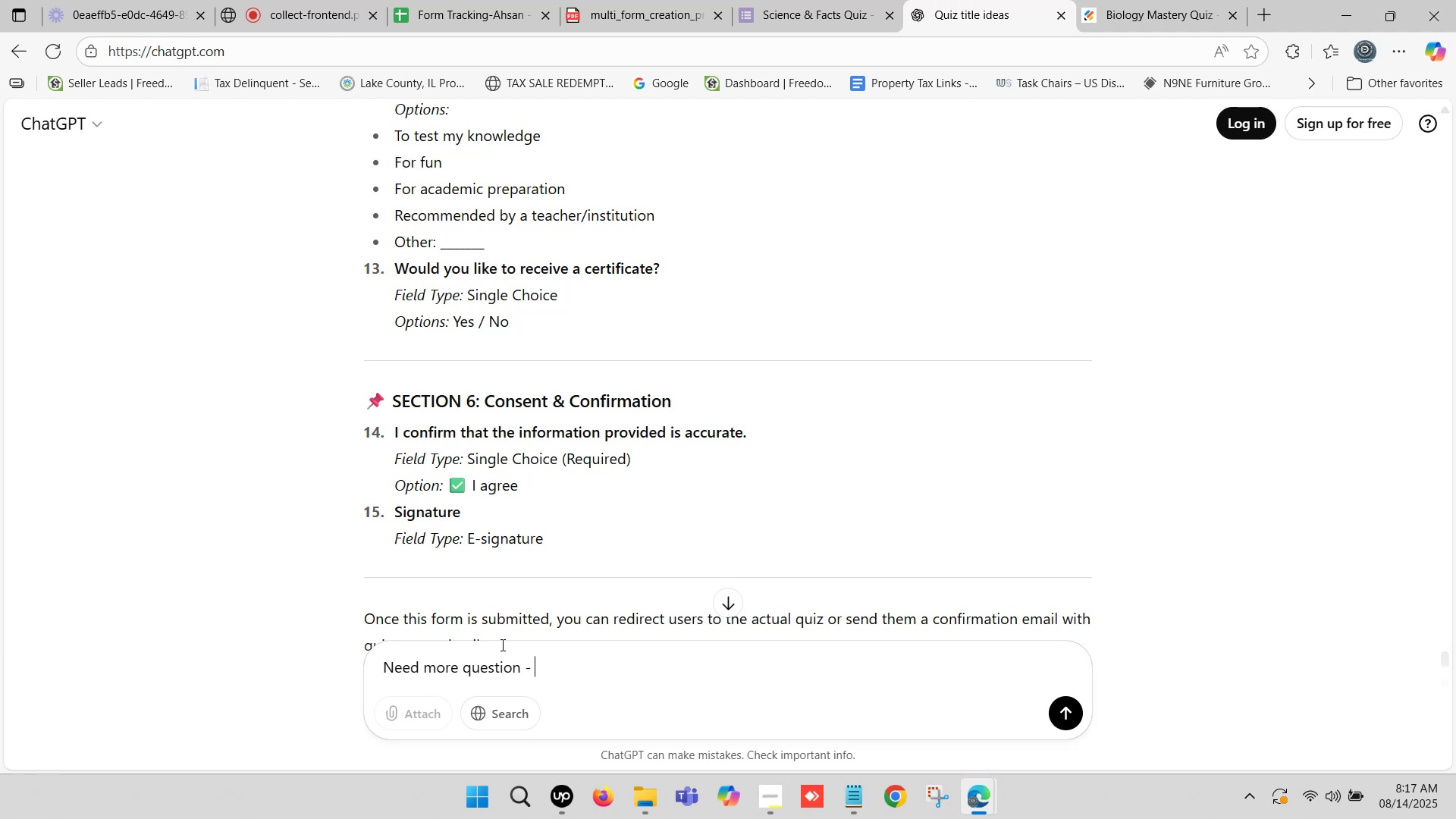 
key(Control+ControlLeft)
 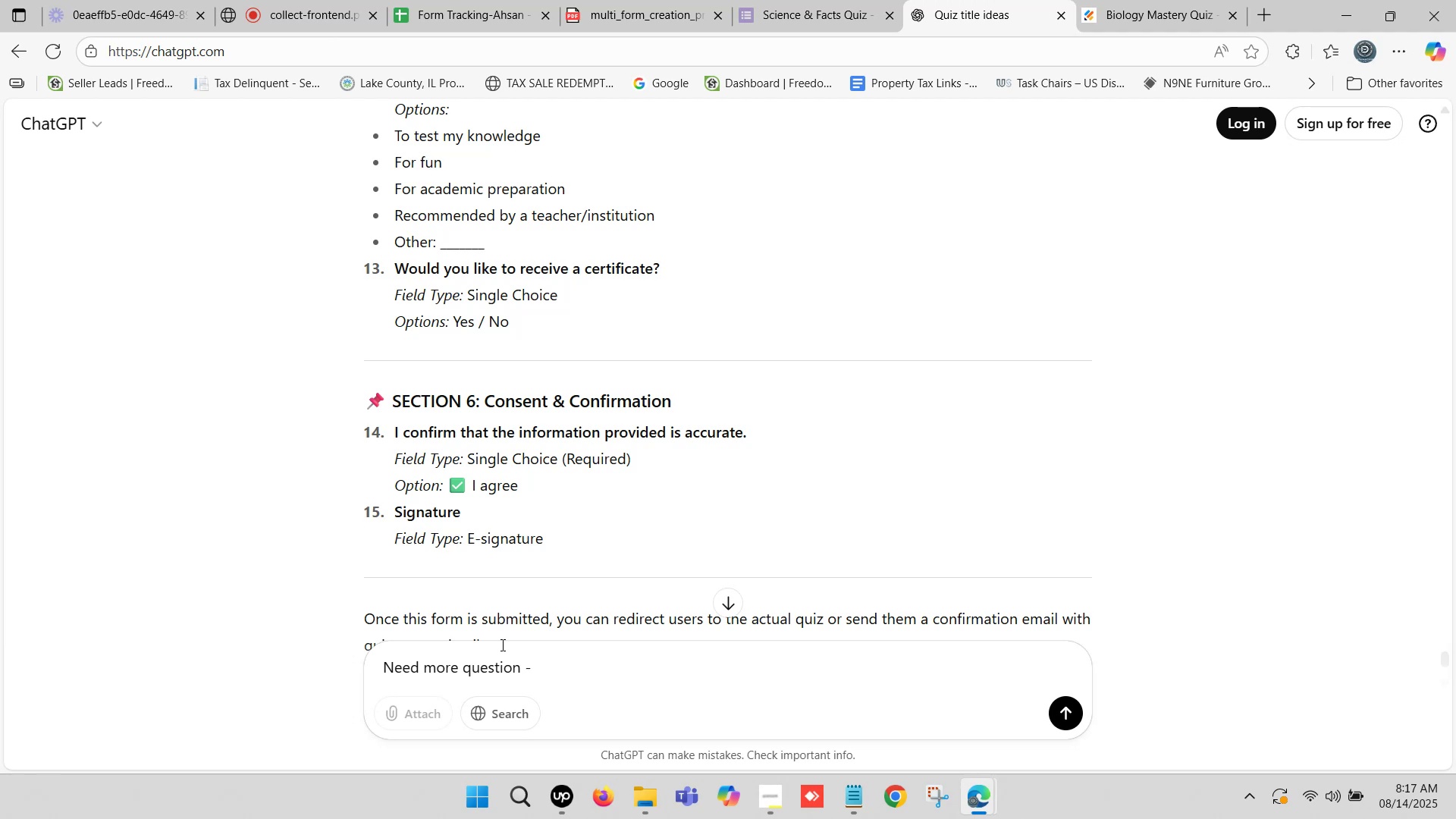 
key(Control+V)
 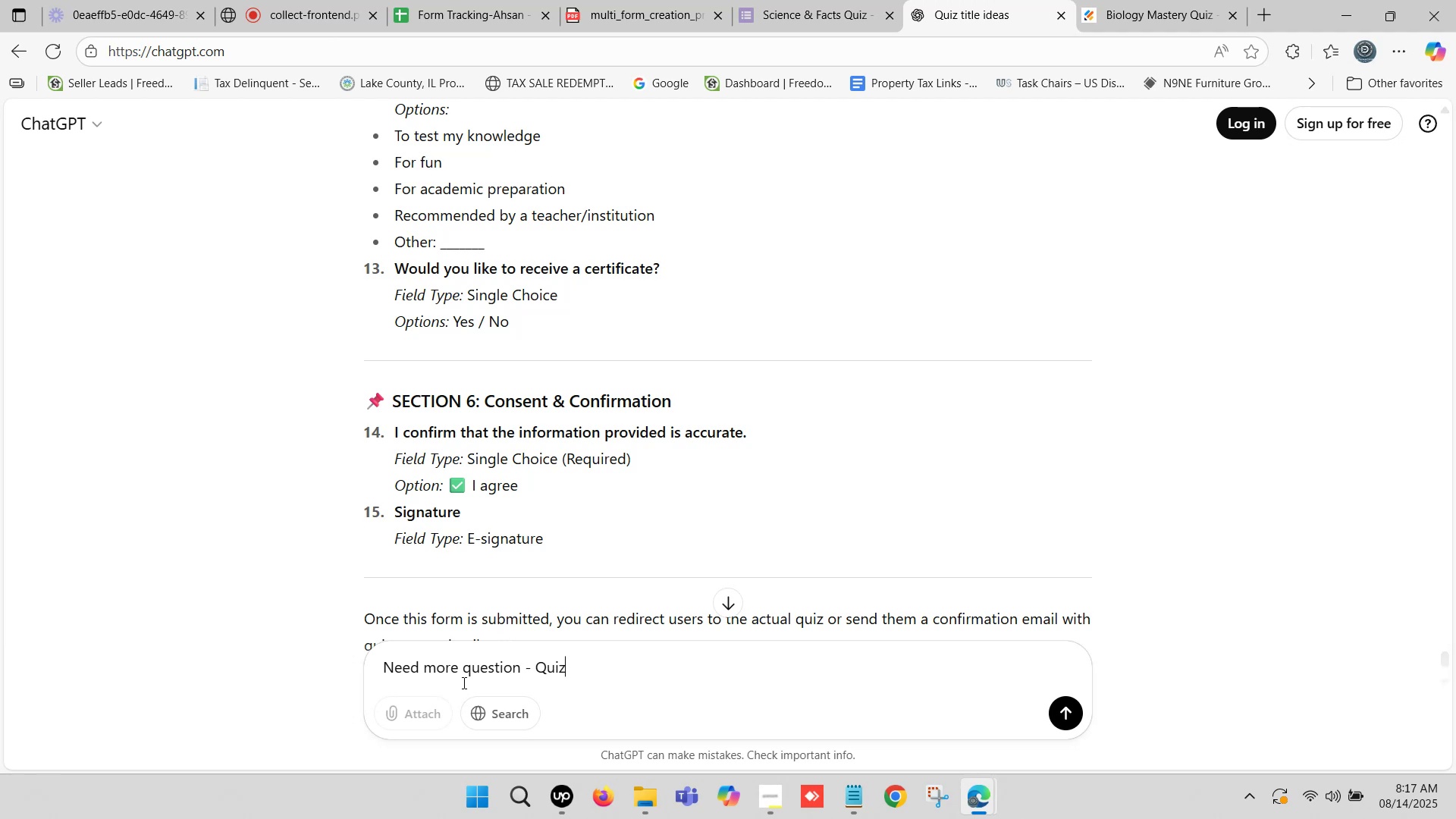 
left_click_drag(start_coordinate=[538, 664], to_coordinate=[602, 671])
 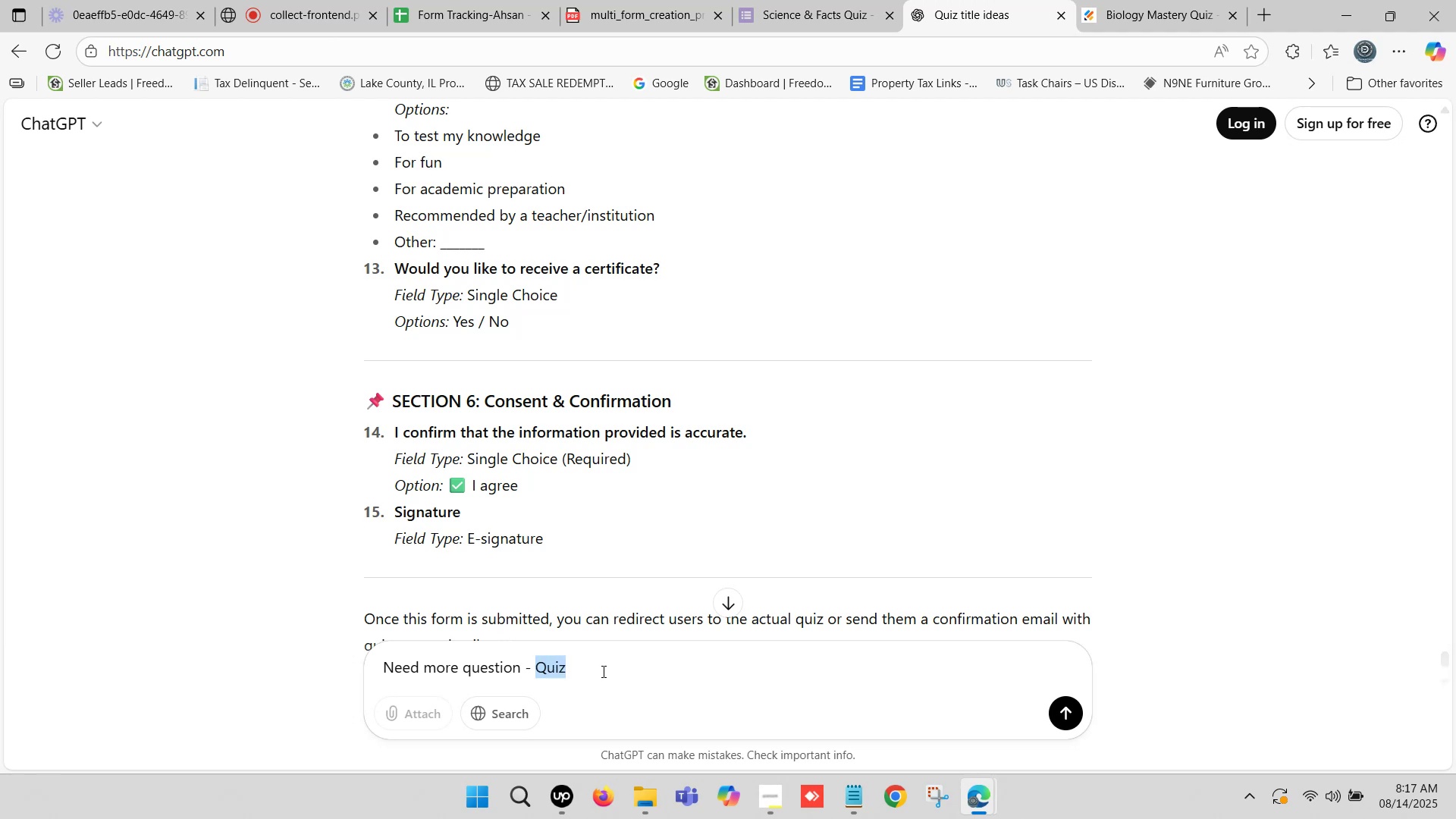 
key(Control+X)
 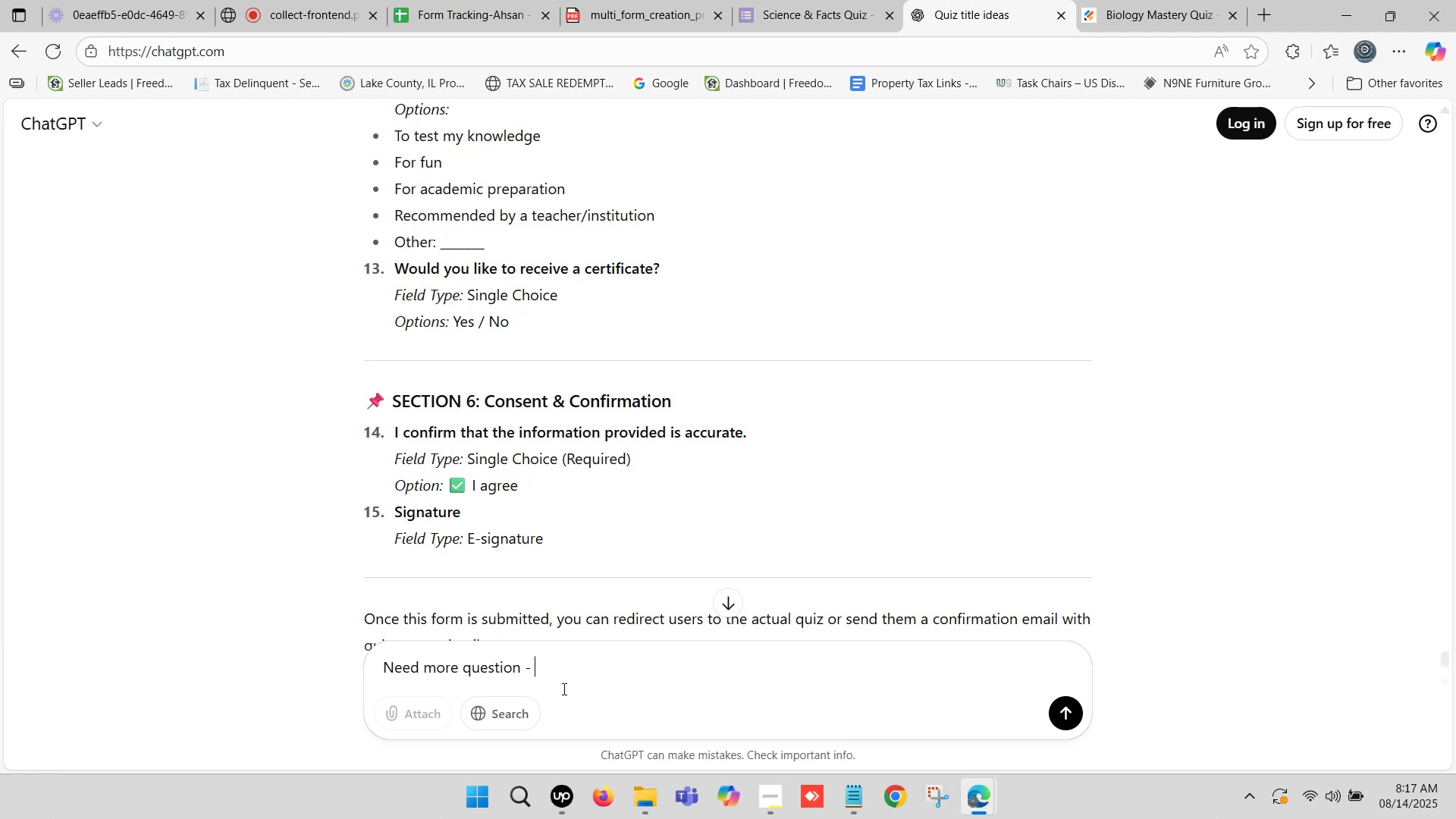 
key(Backspace)
 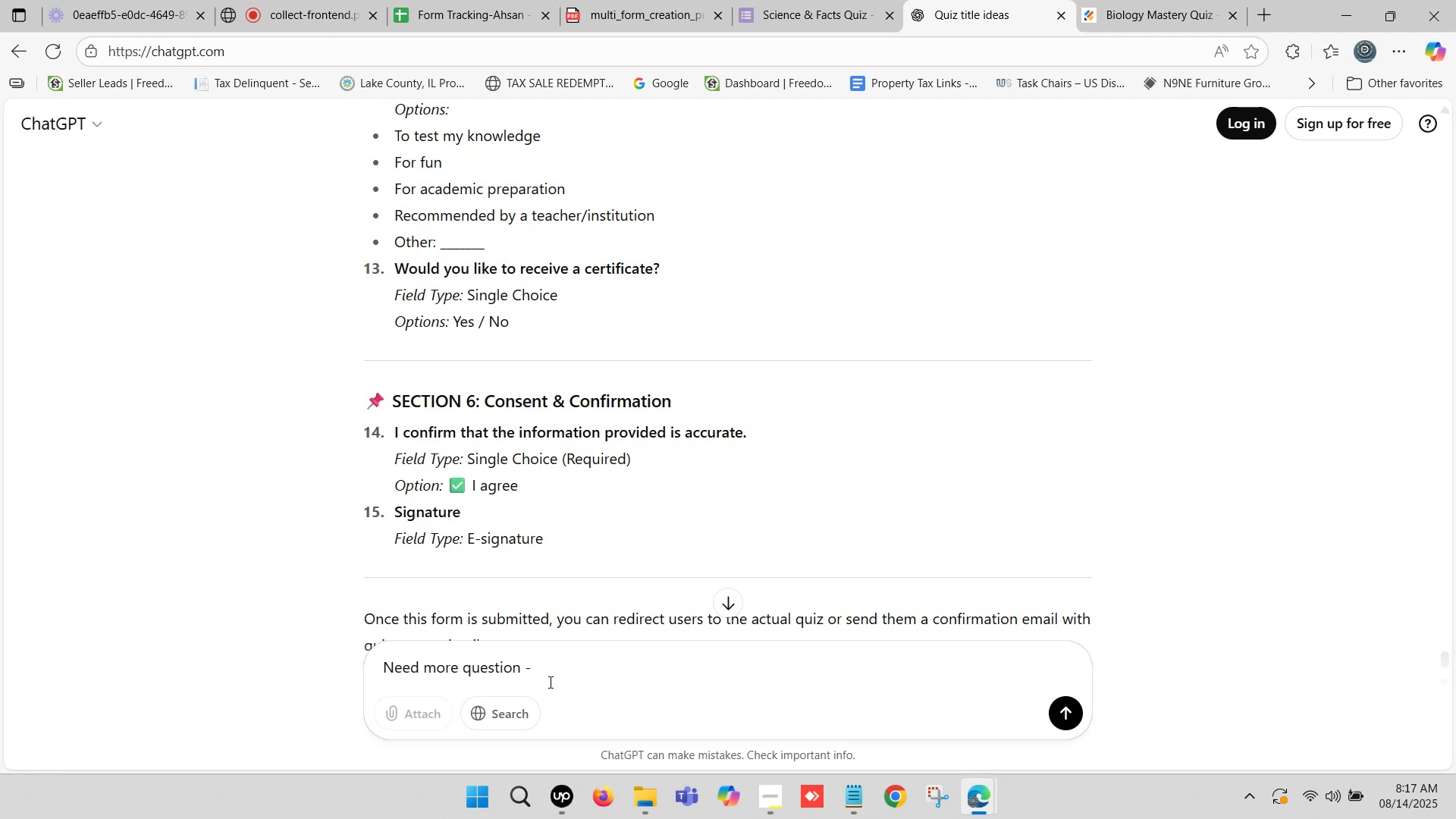 
key(Backspace)
 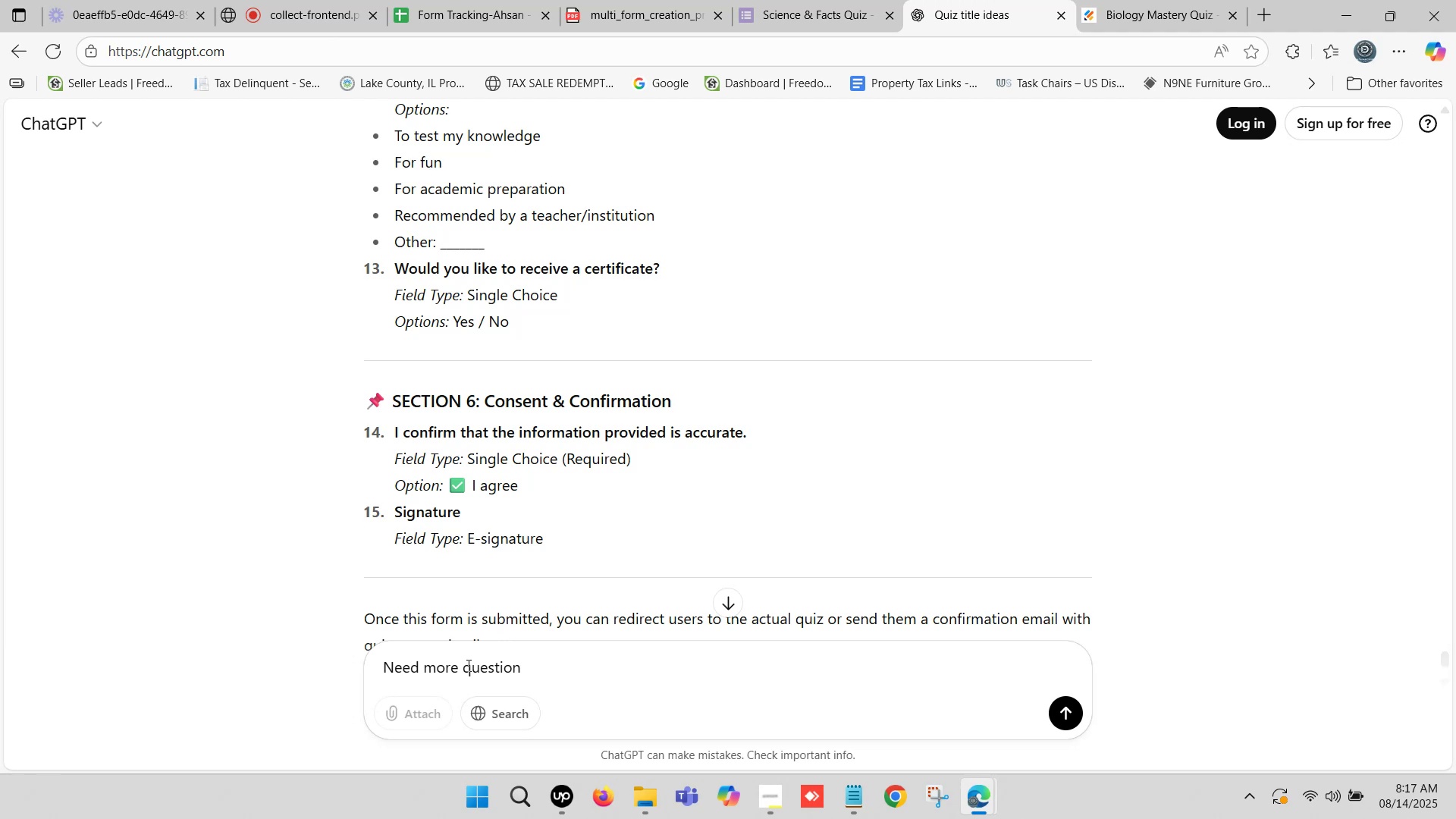 
left_click([466, 664])
 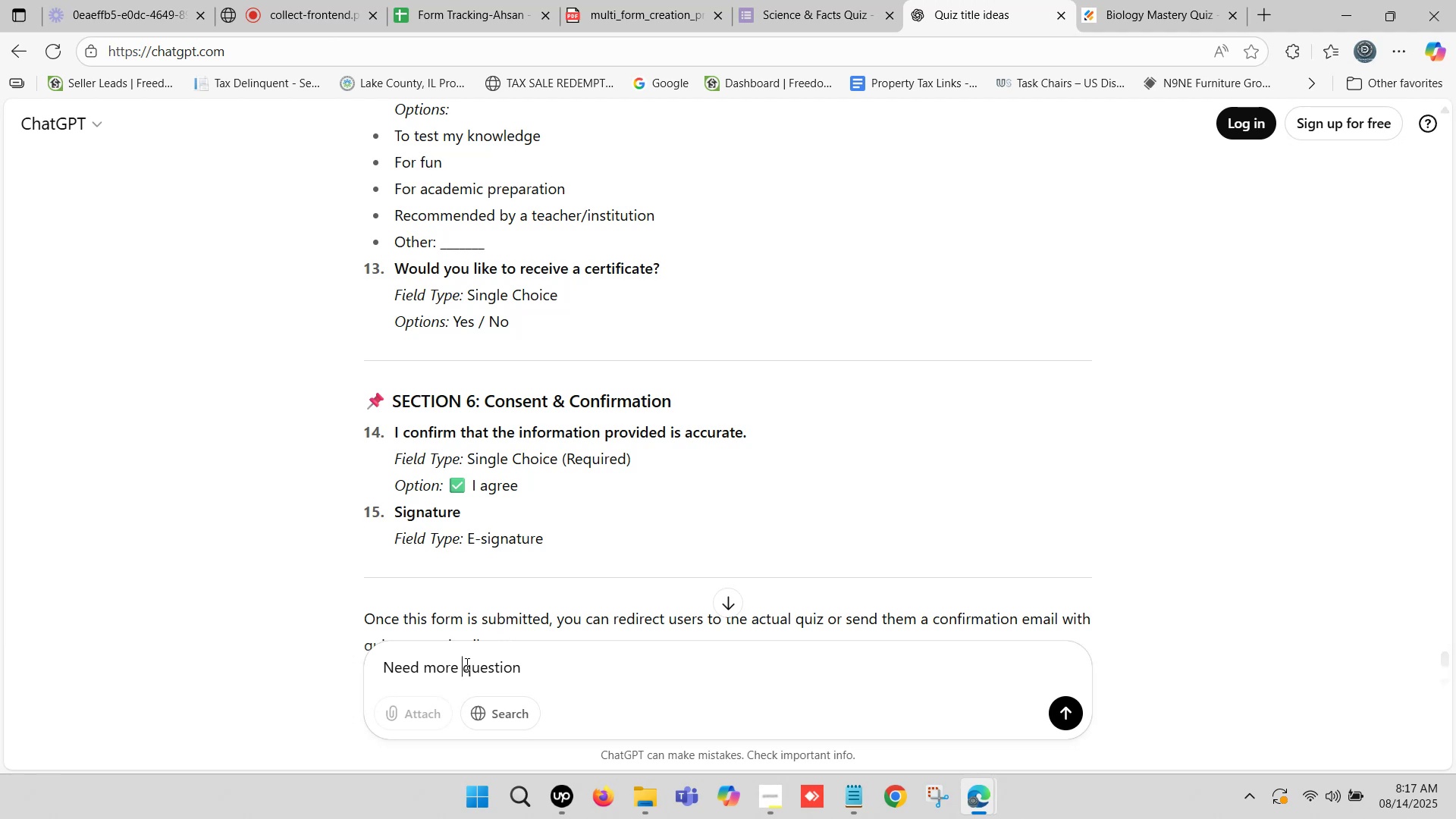 
key(Control+V)
 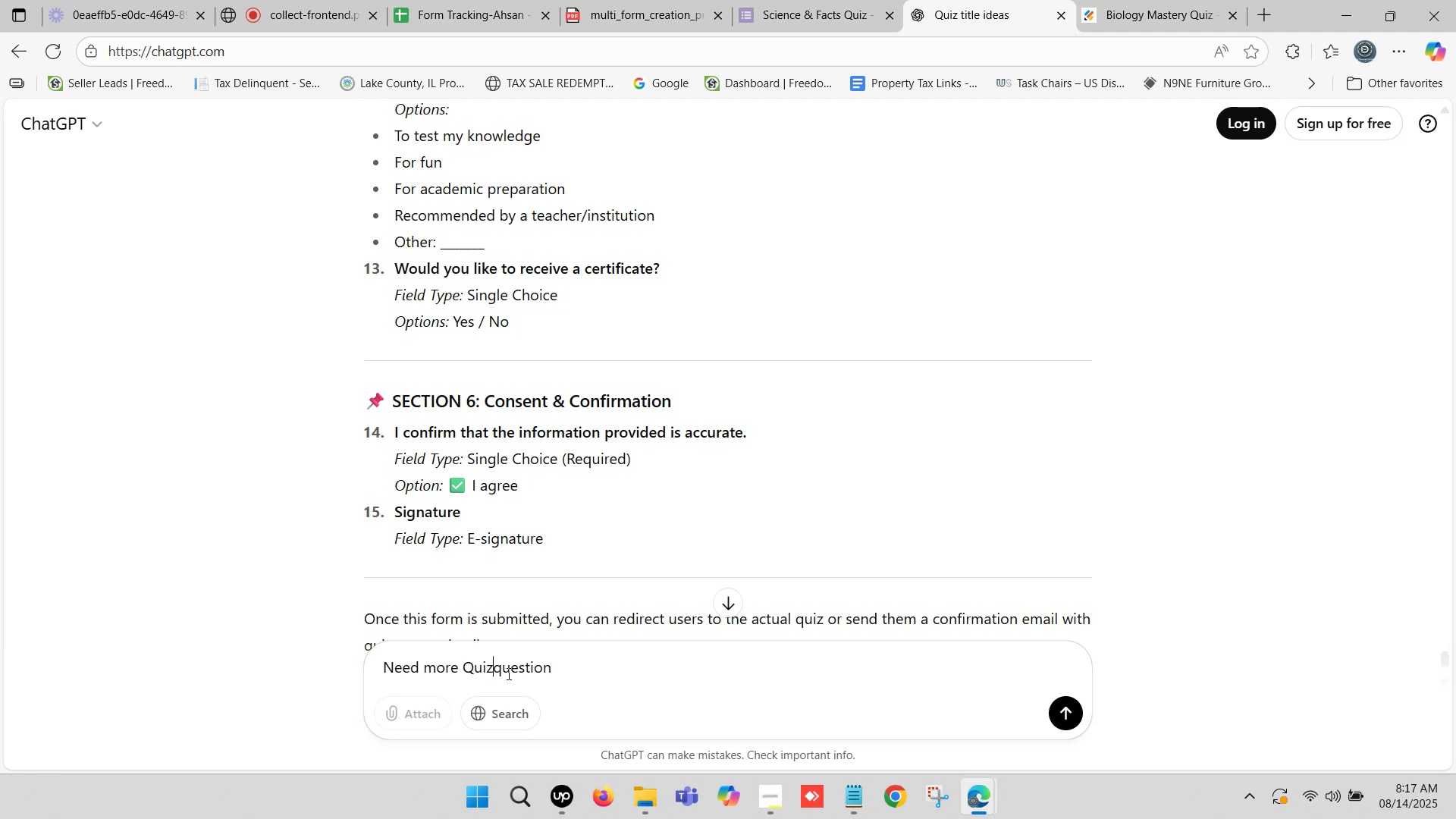 
key(Space)
 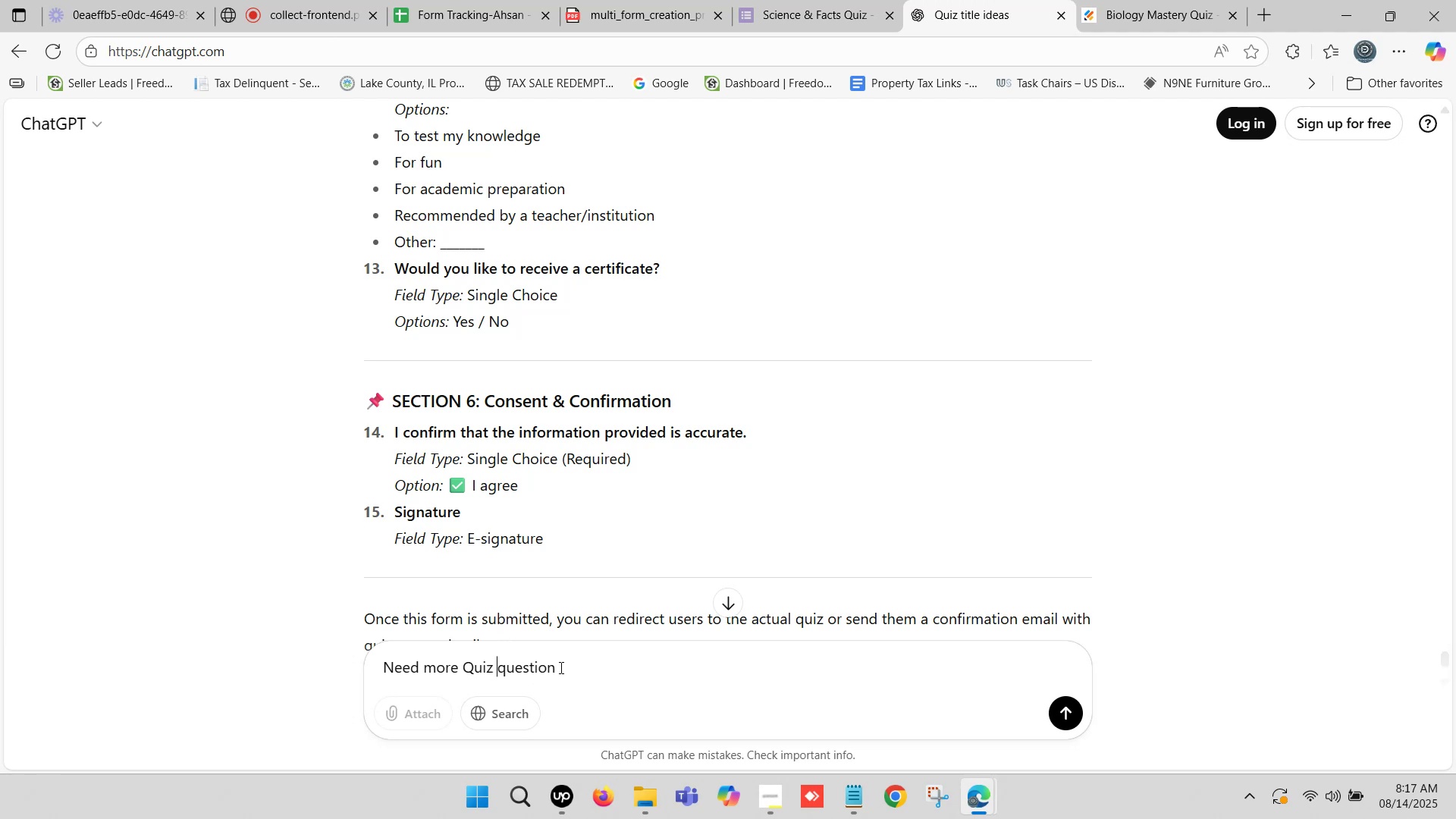 
left_click([592, 659])
 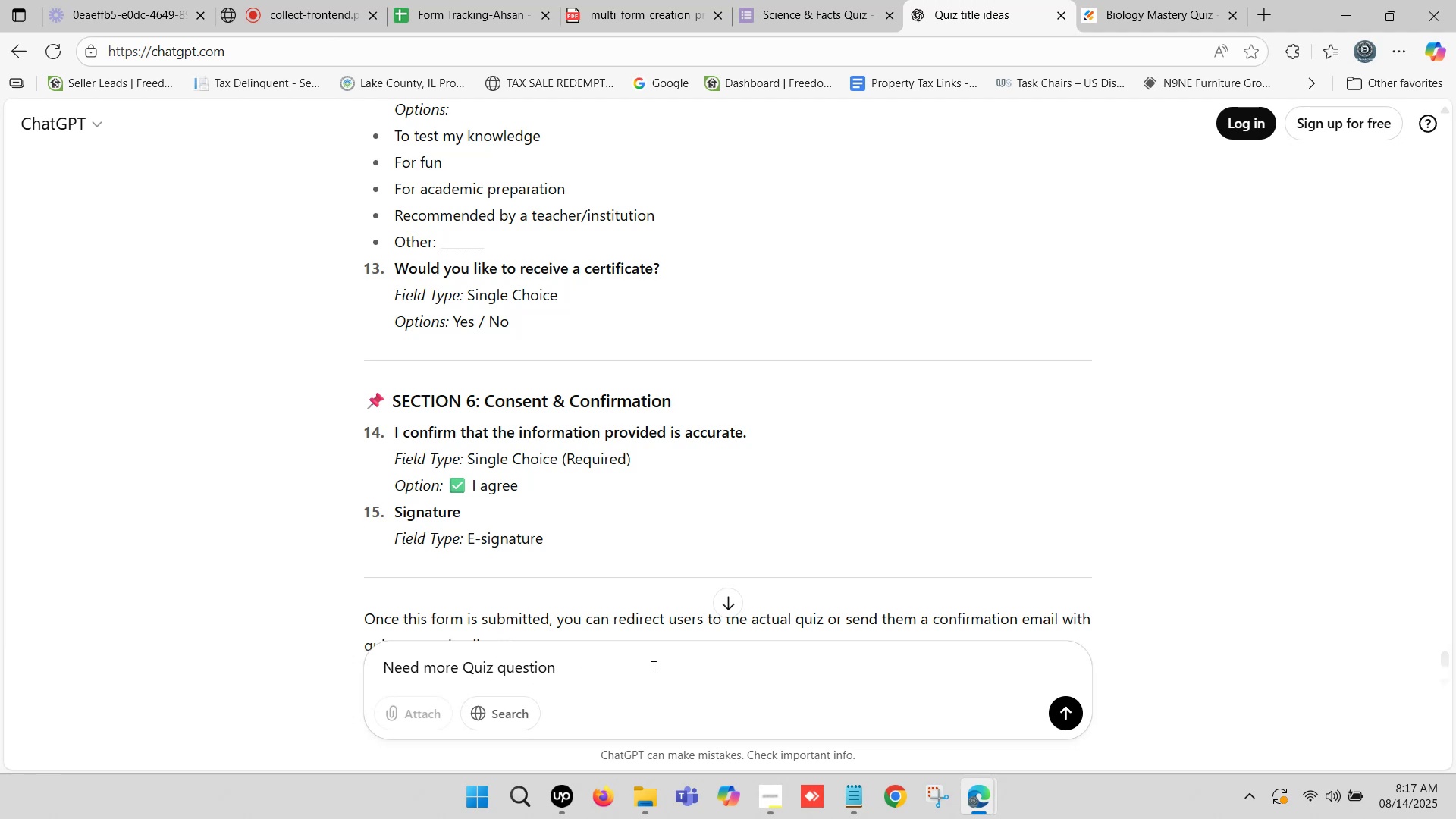 
type((used )
 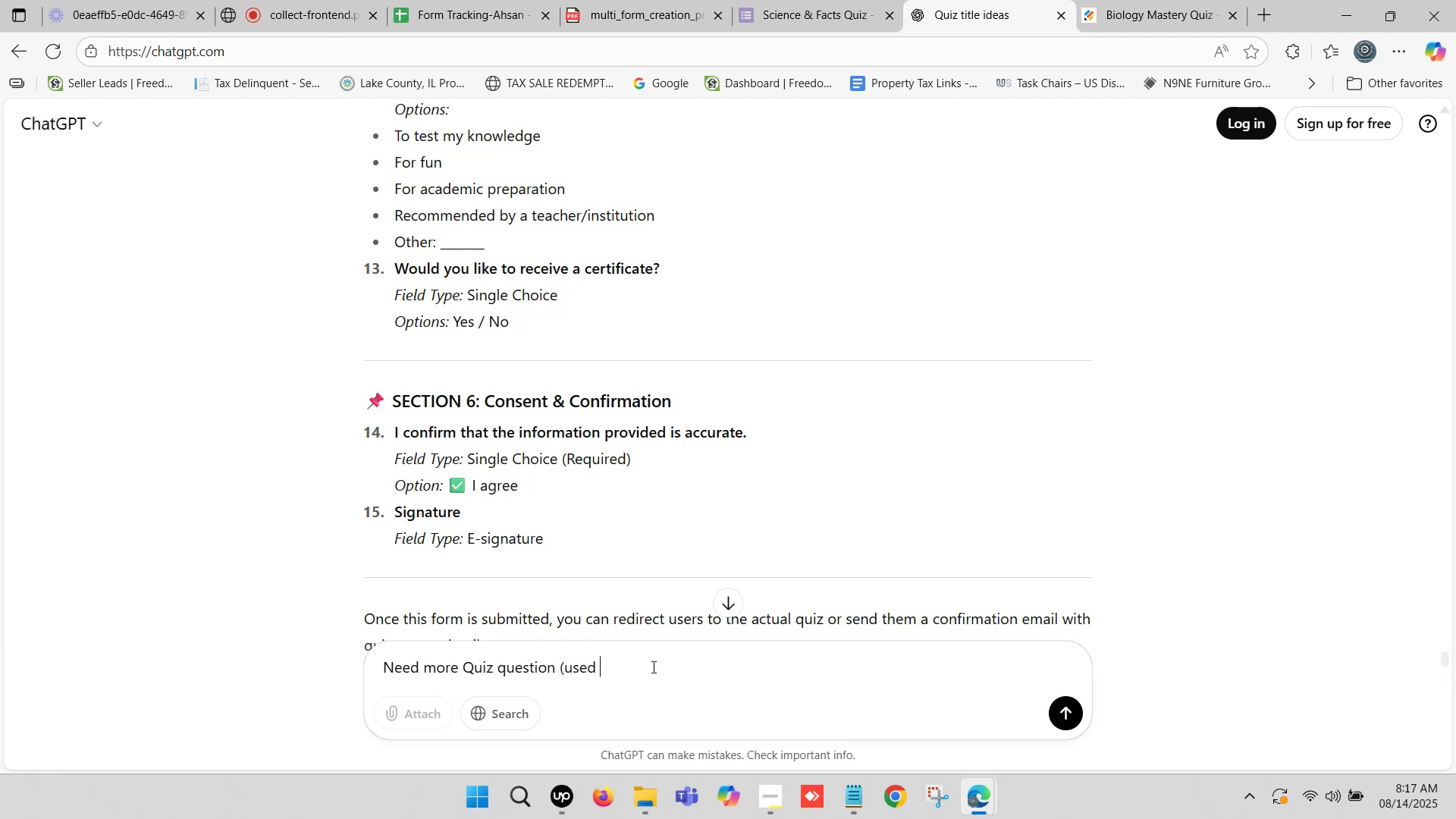 
type(multiple)
 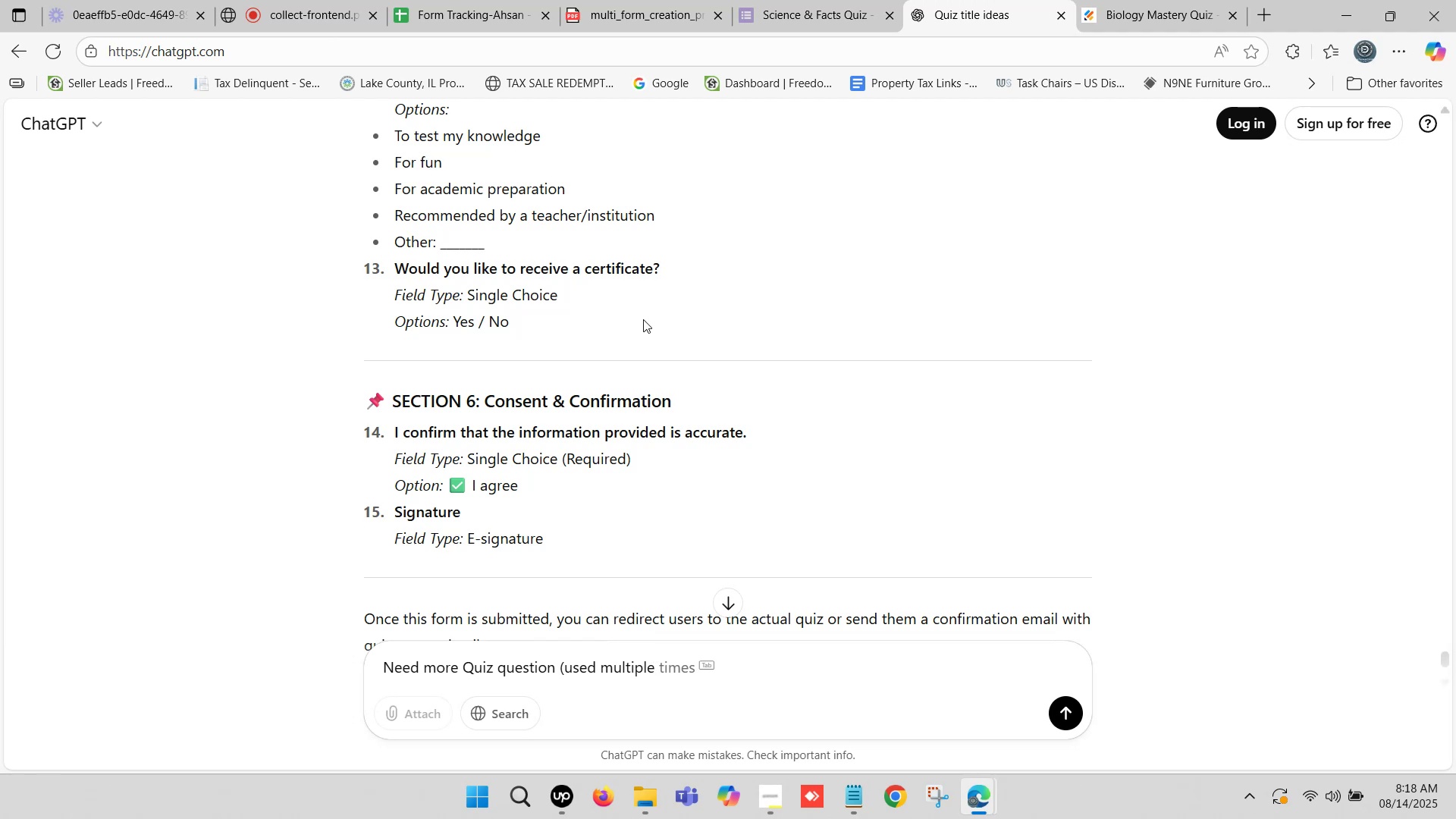 
left_click([787, 0])
 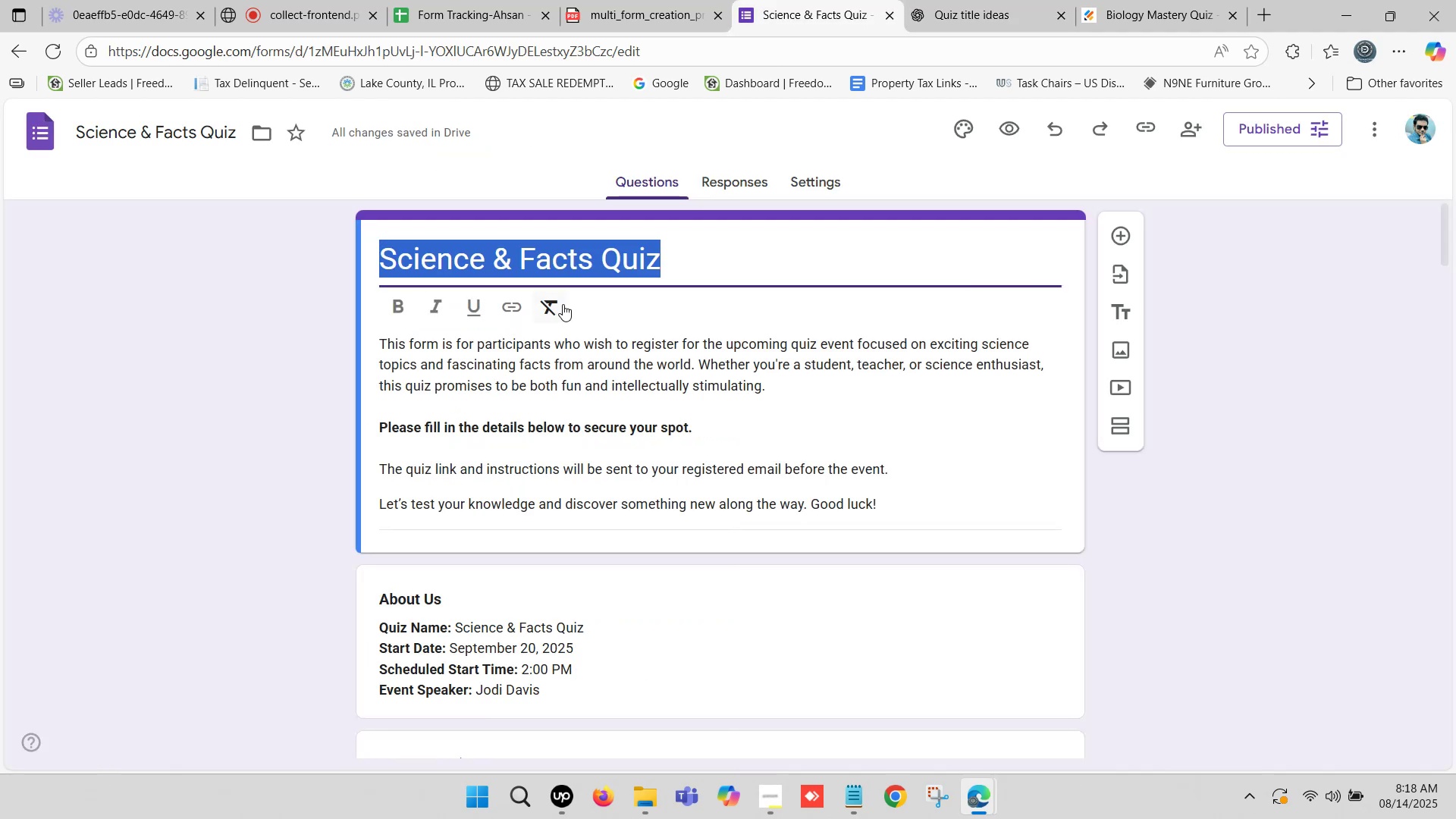 
scroll: coordinate [573, 290], scroll_direction: down, amount: 3.0
 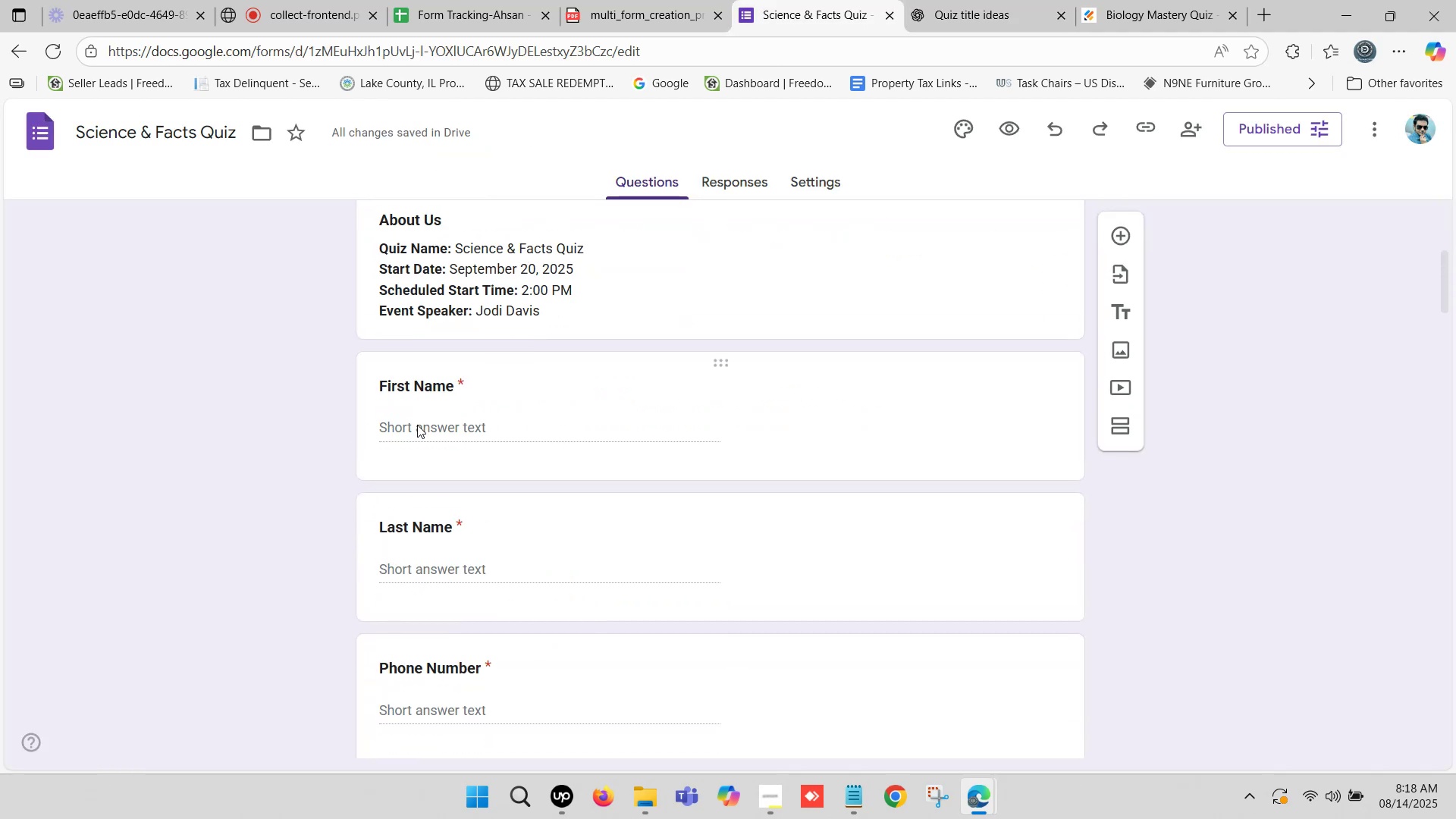 
left_click([431, 425])
 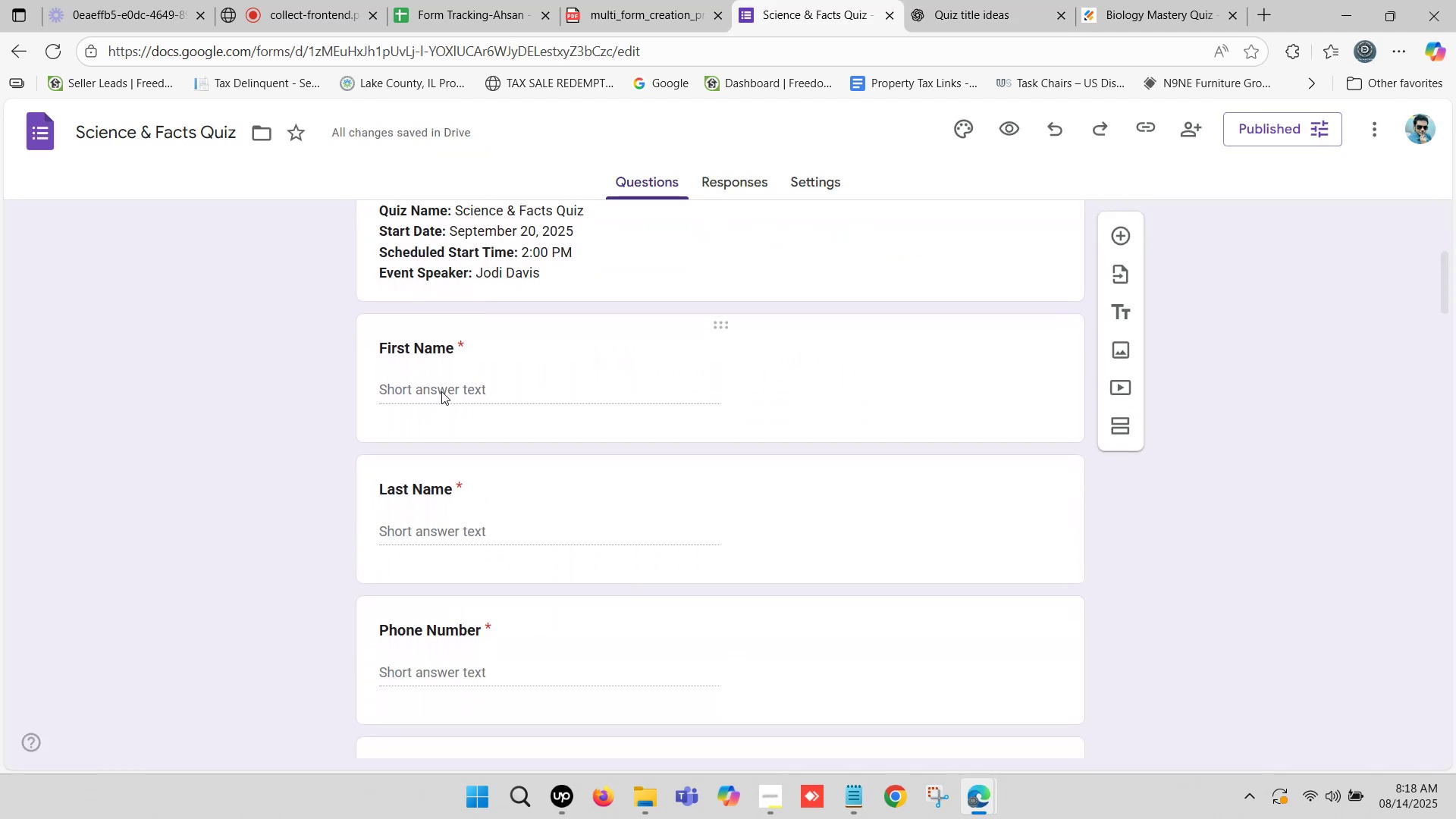 
left_click([441, 388])
 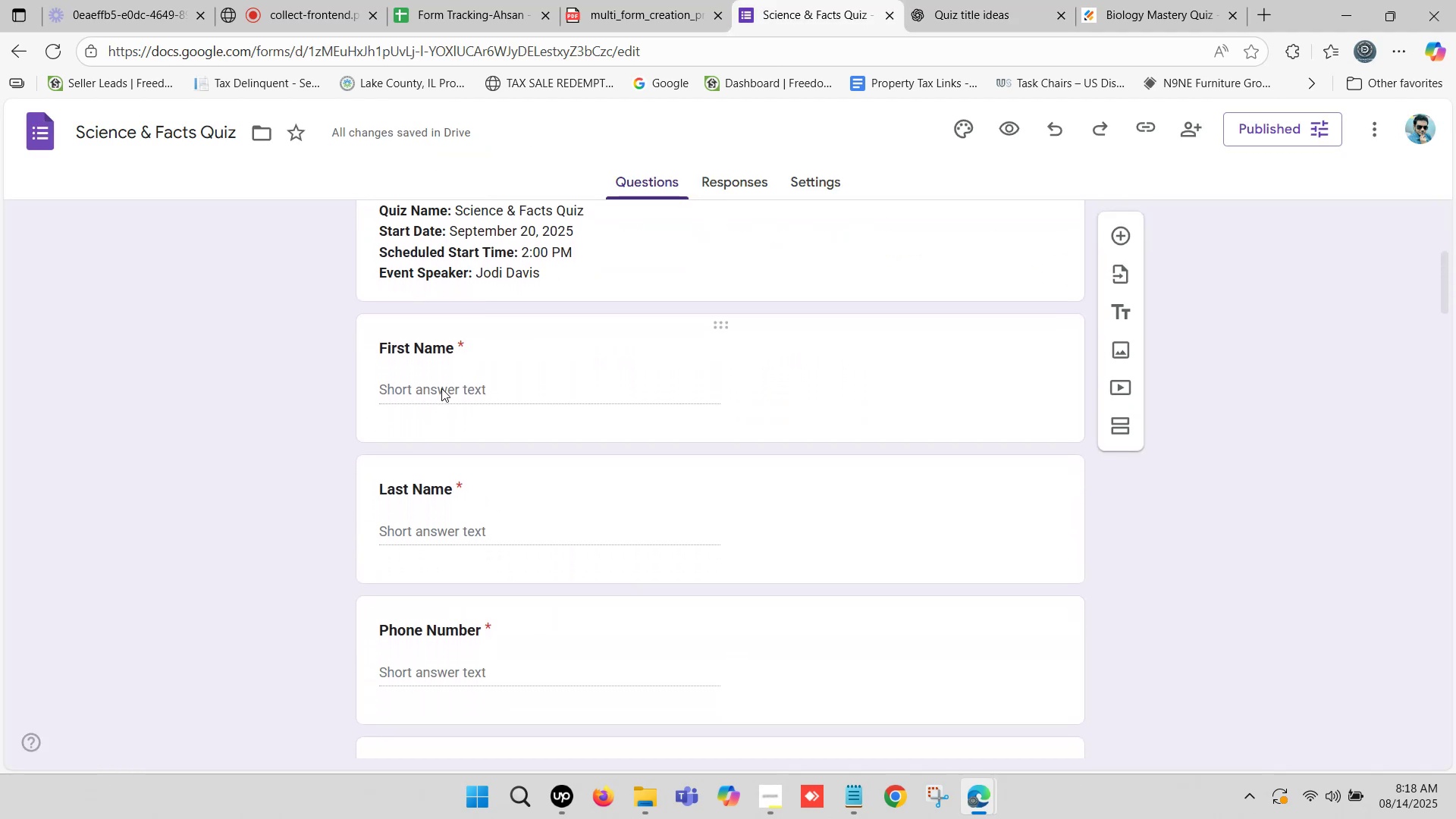 
left_click([441, 388])
 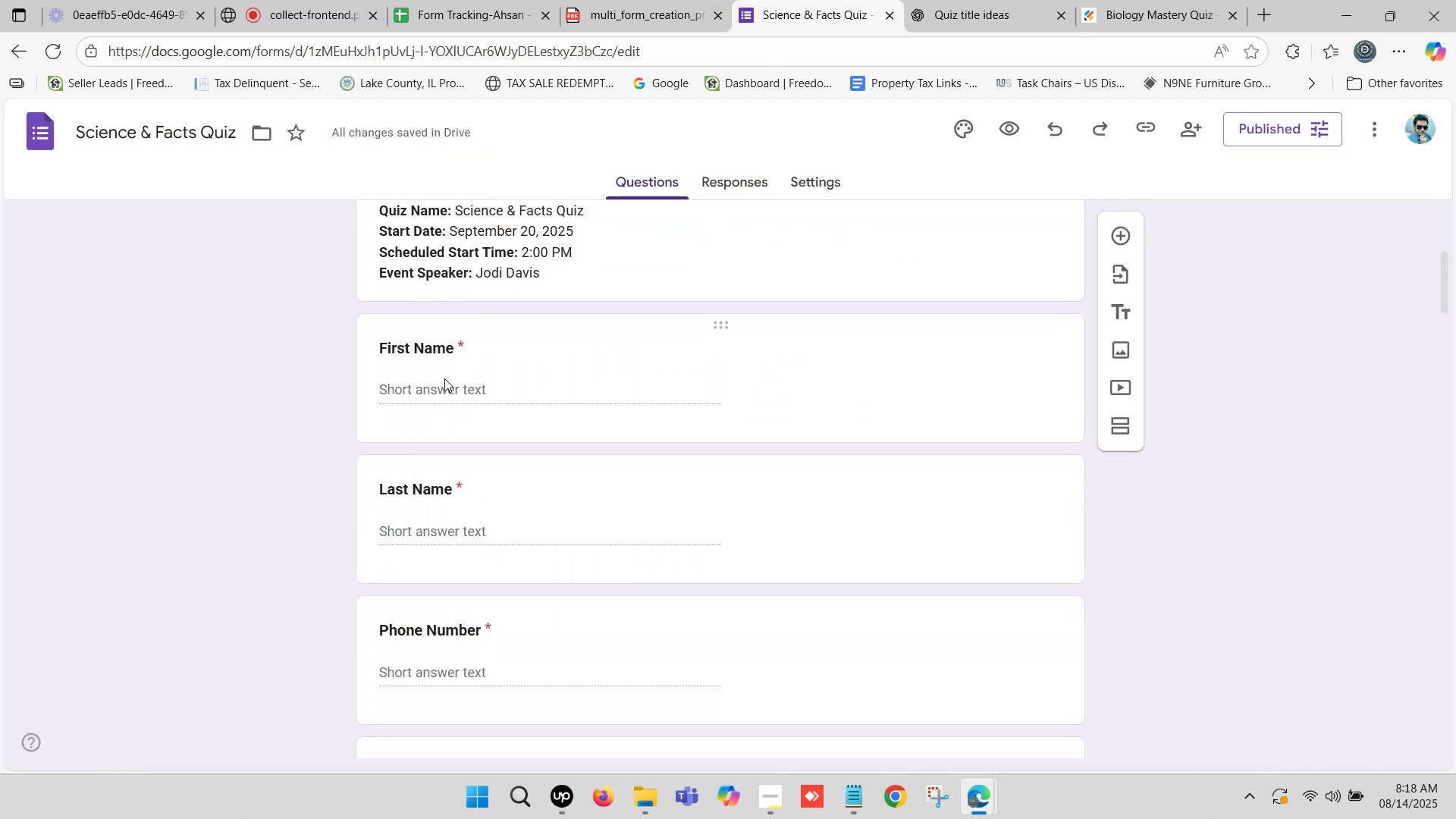 
left_click([445, 378])
 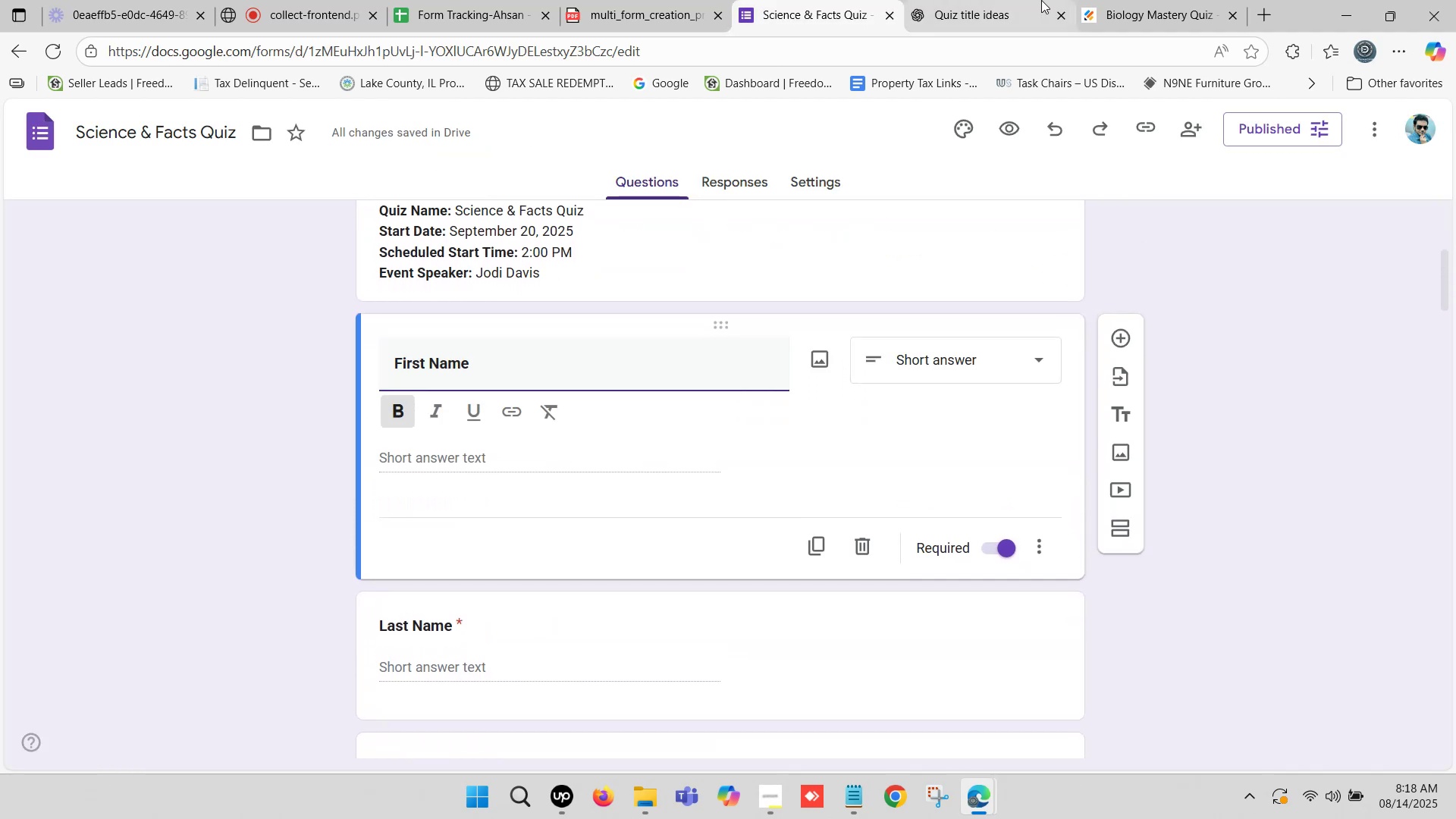 
left_click([1125, 0])
 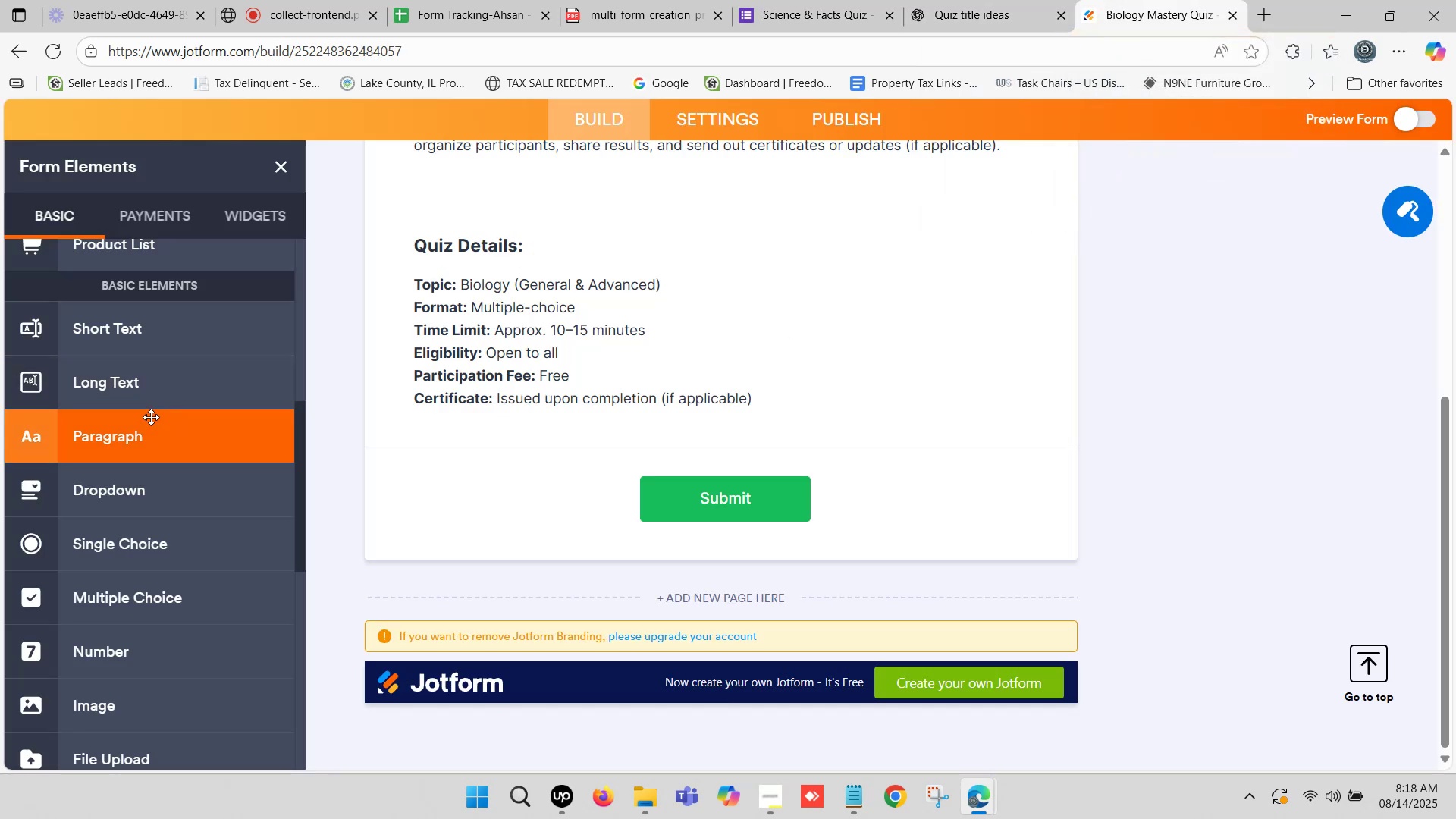 
scroll: coordinate [149, 410], scroll_direction: down, amount: 1.0
 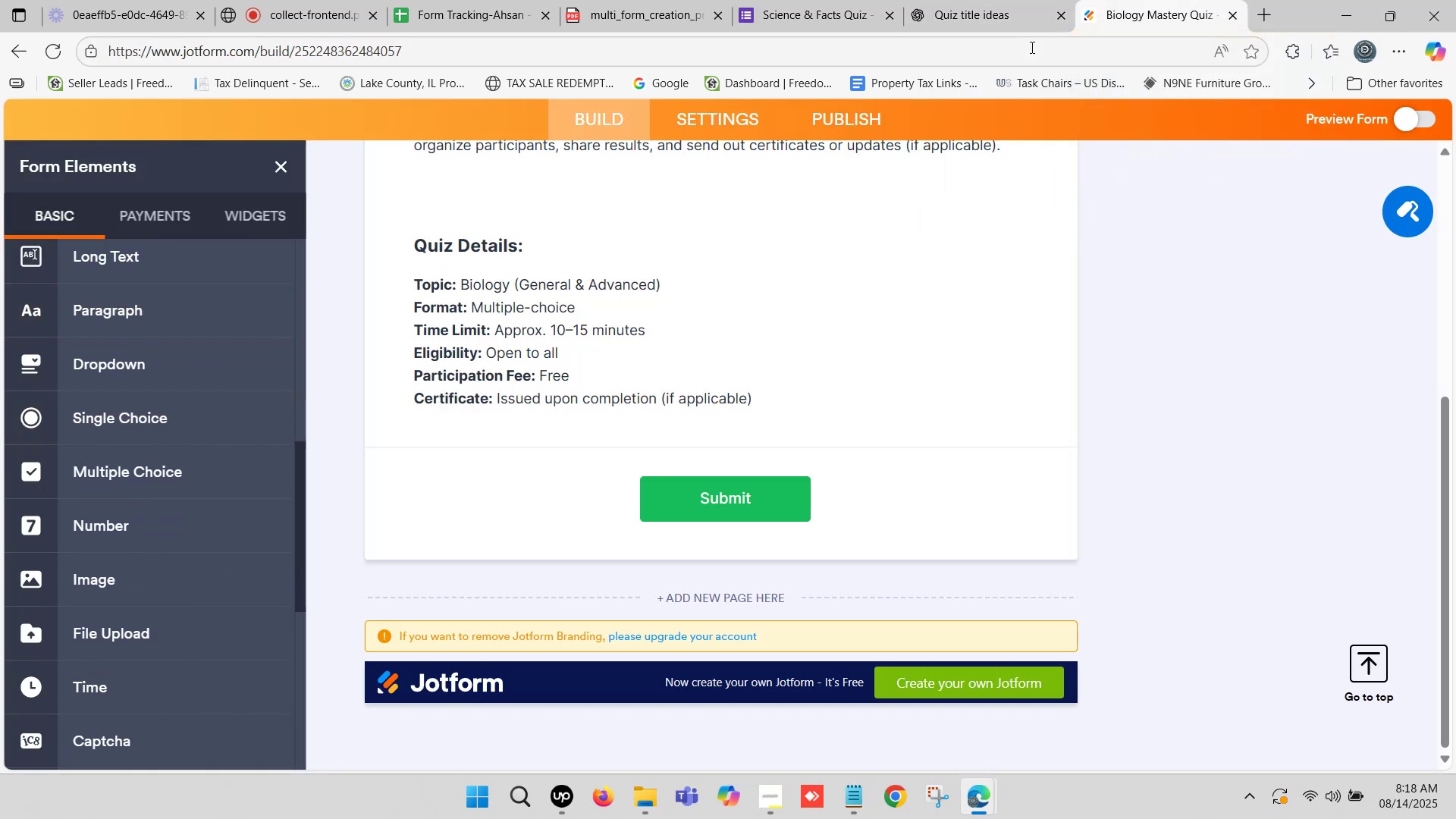 
left_click([977, 5])
 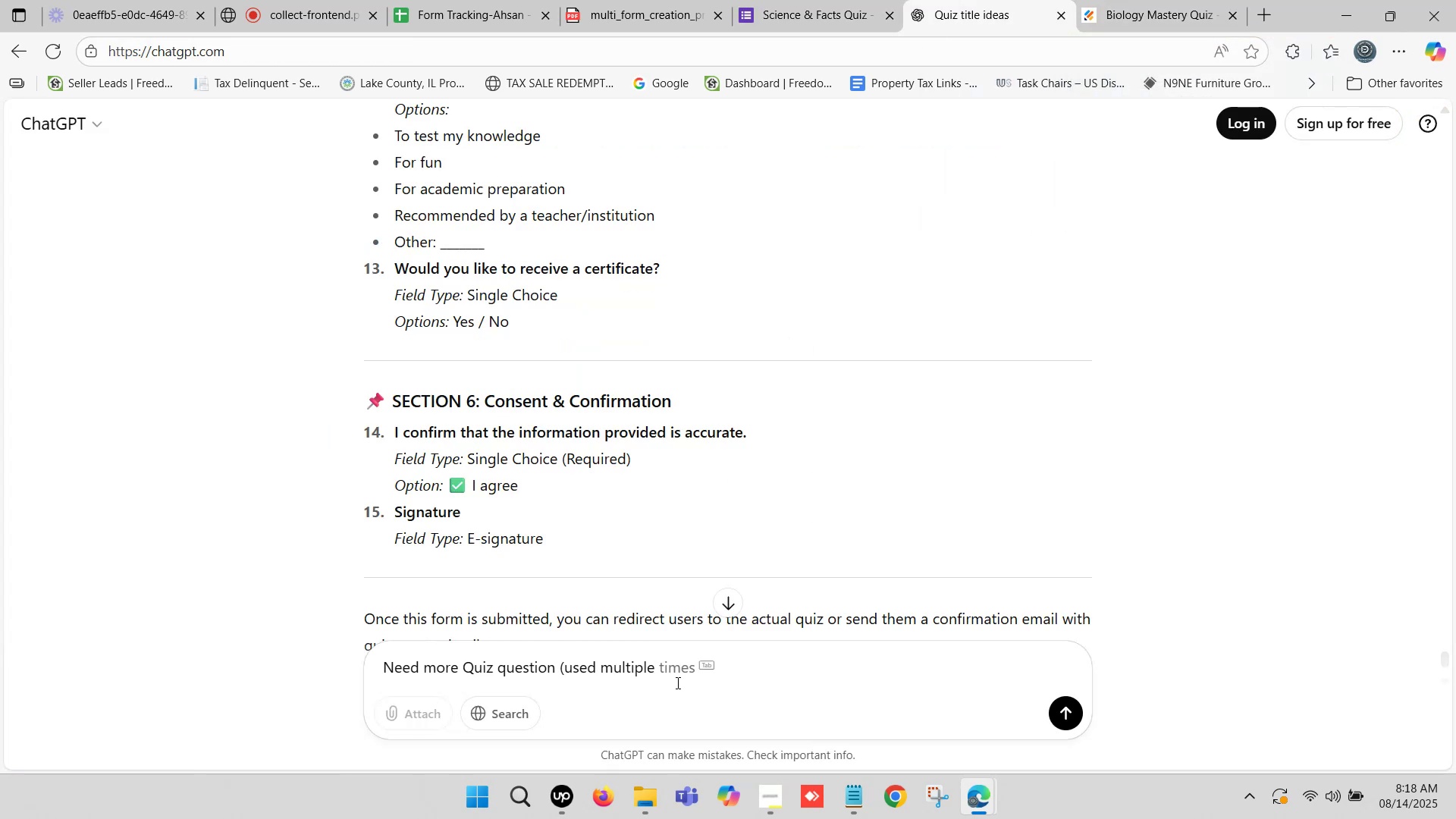 
type( choice, )
 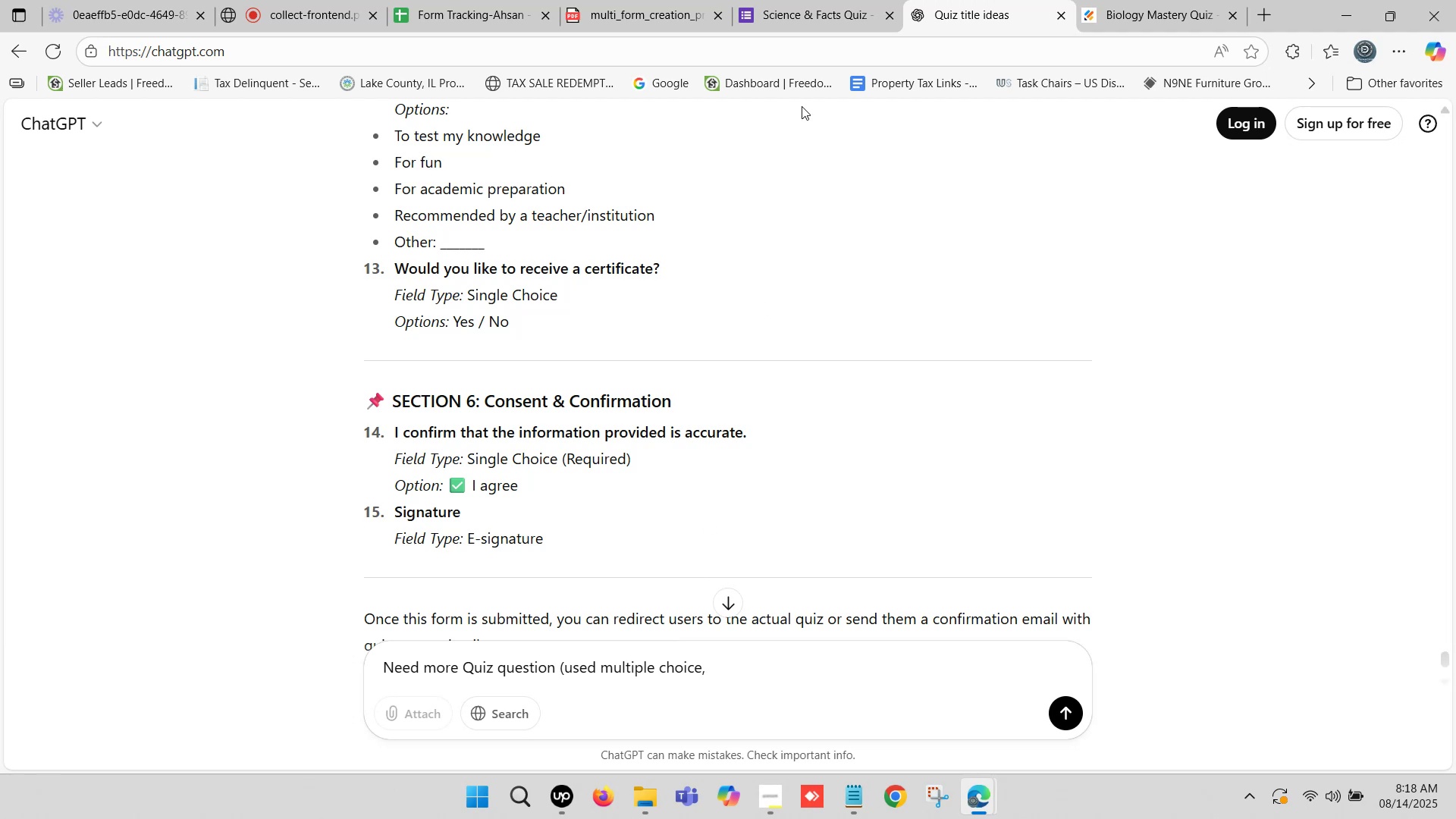 
left_click([788, 0])
 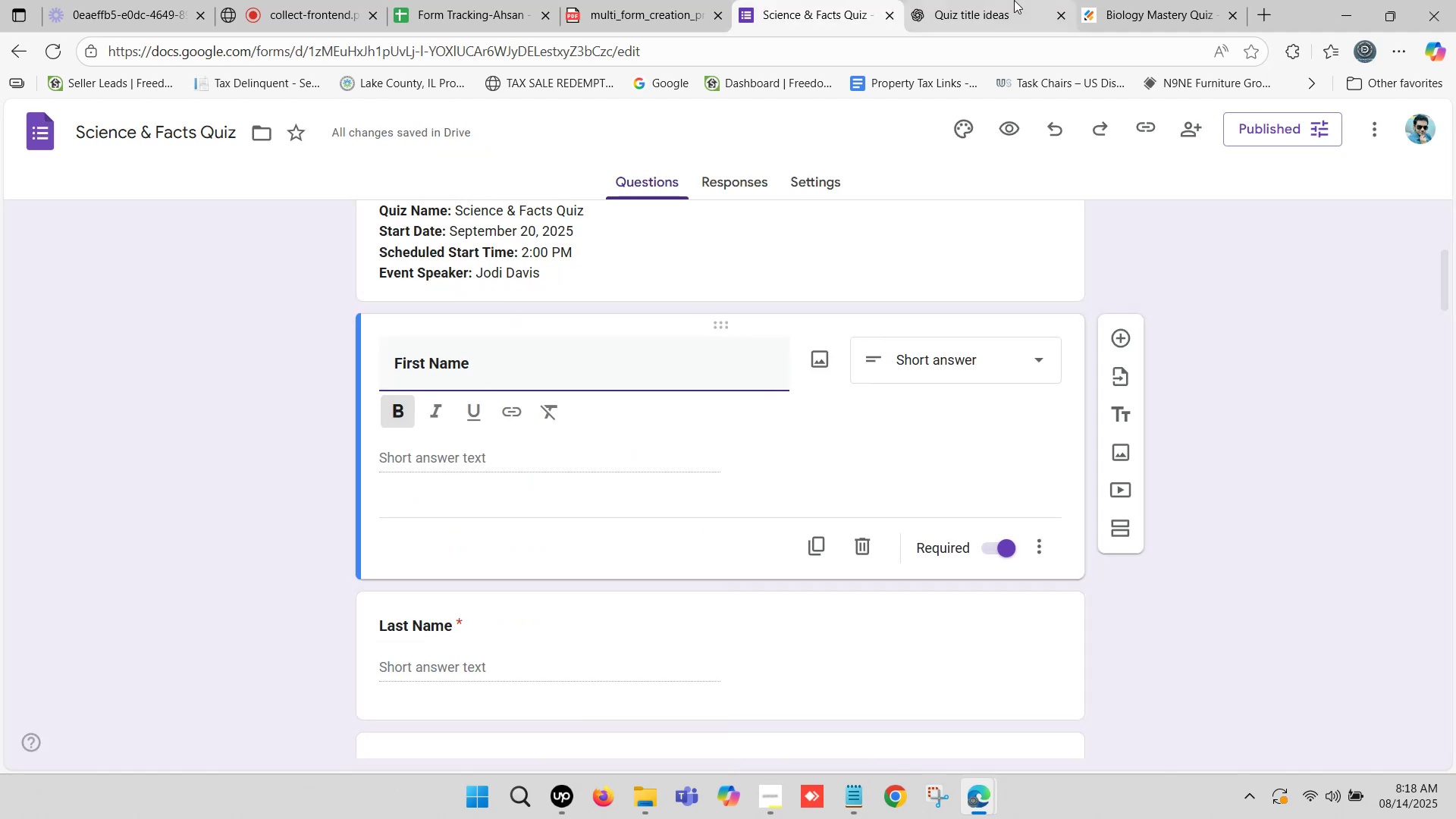 
left_click([1009, 0])
 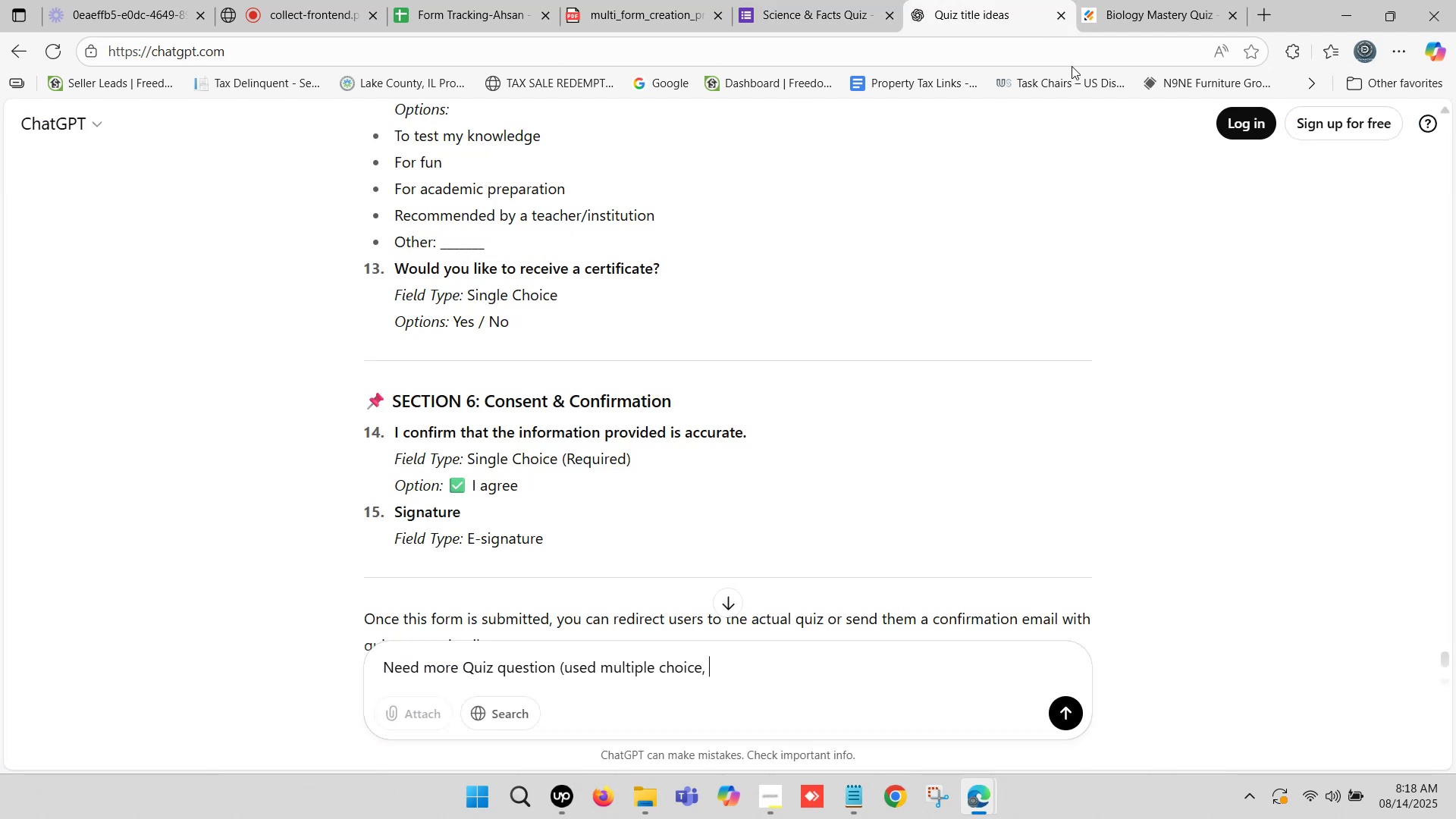 
left_click([1202, 0])
 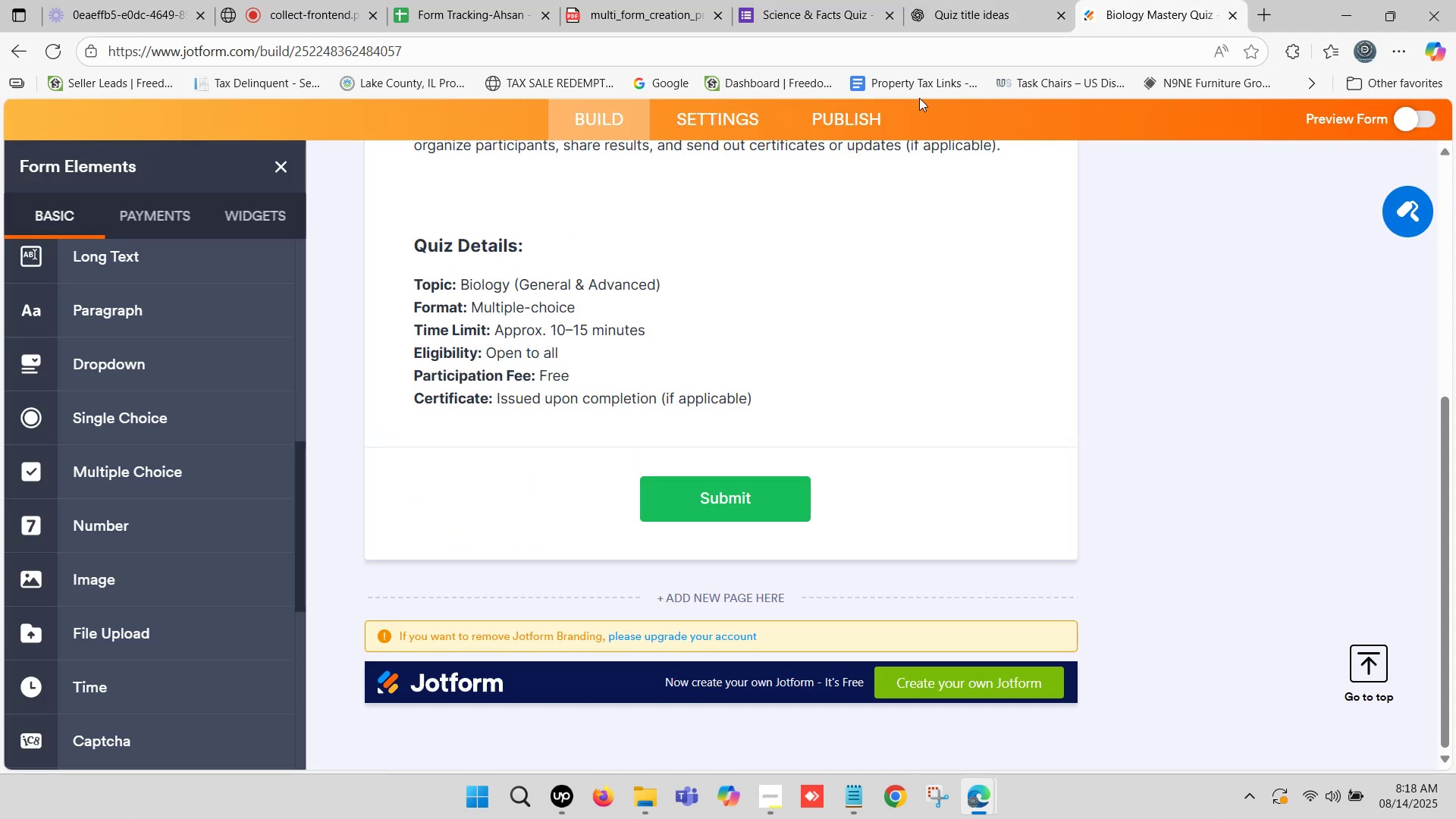 
left_click([968, 0])
 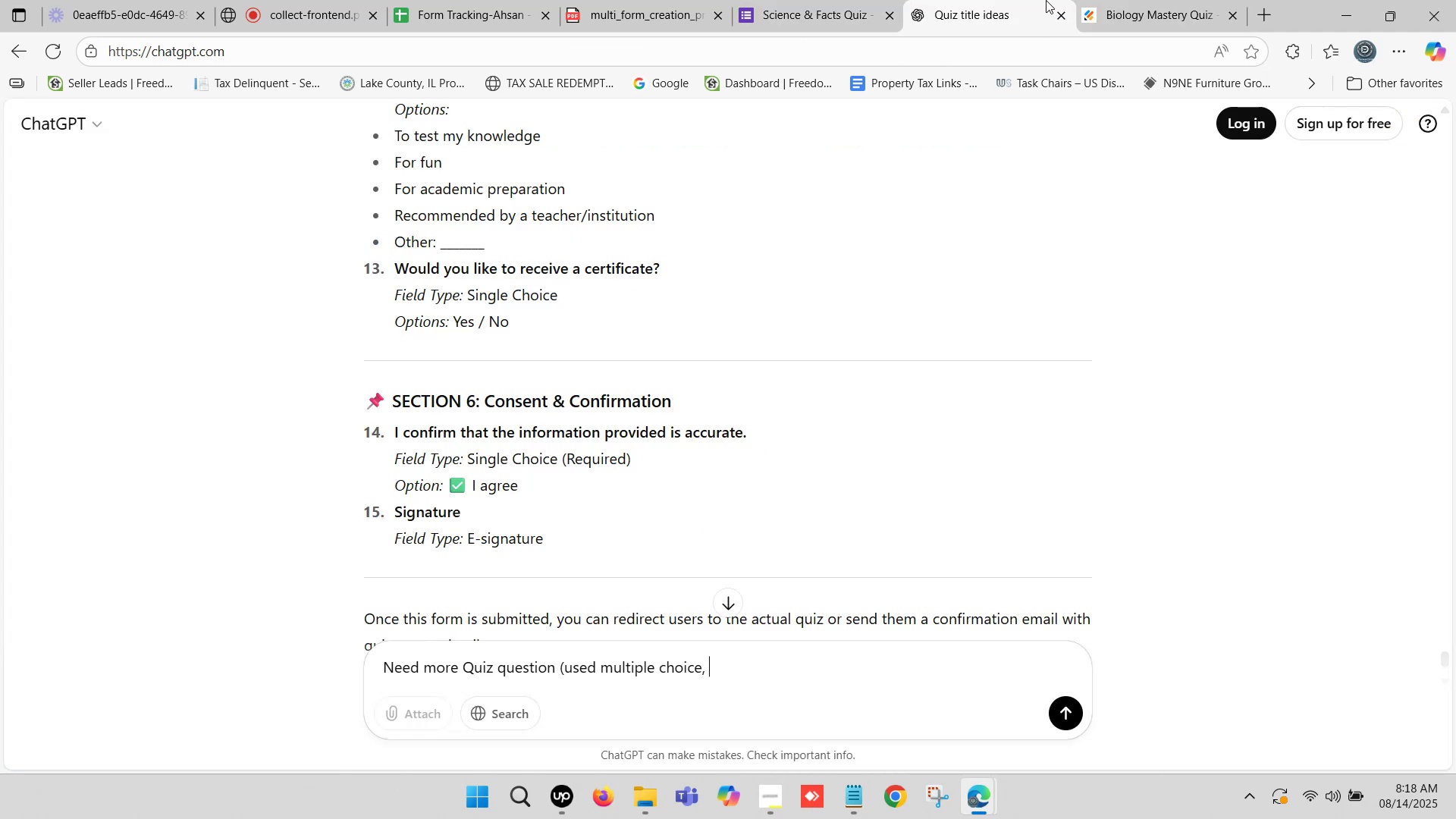 
left_click([1137, 0])
 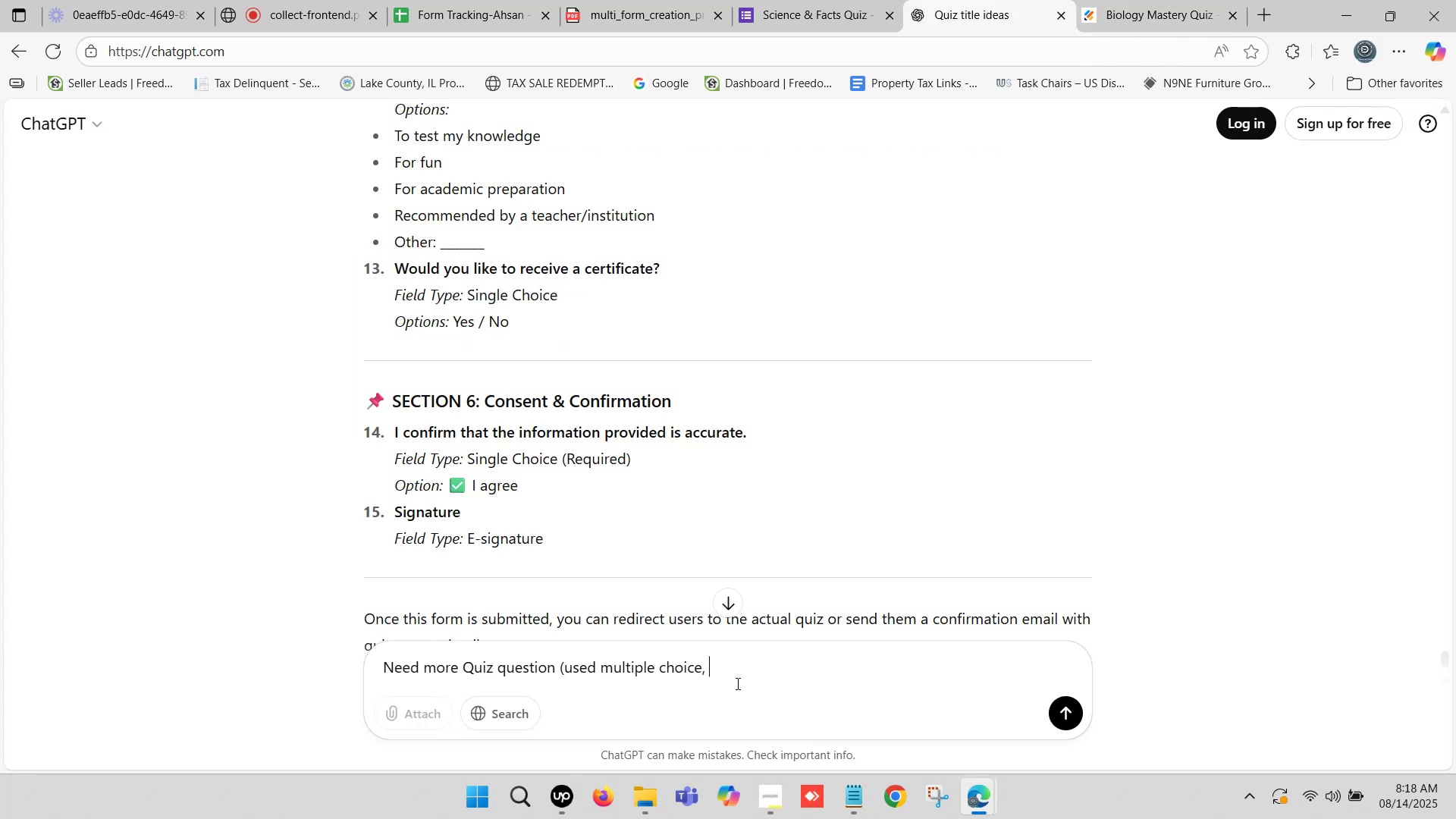 
type(dropdown, )
 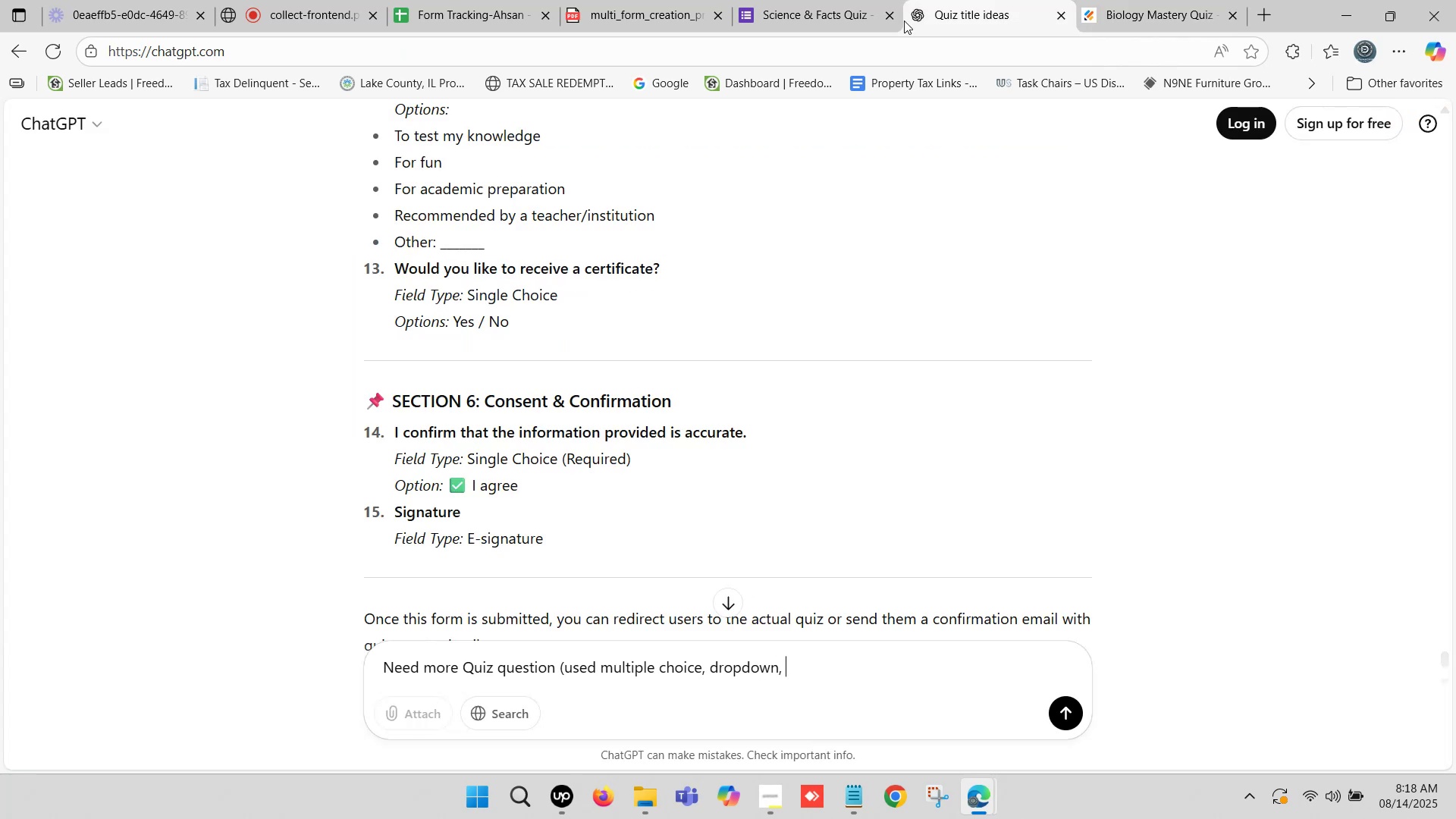 
left_click([776, 0])
 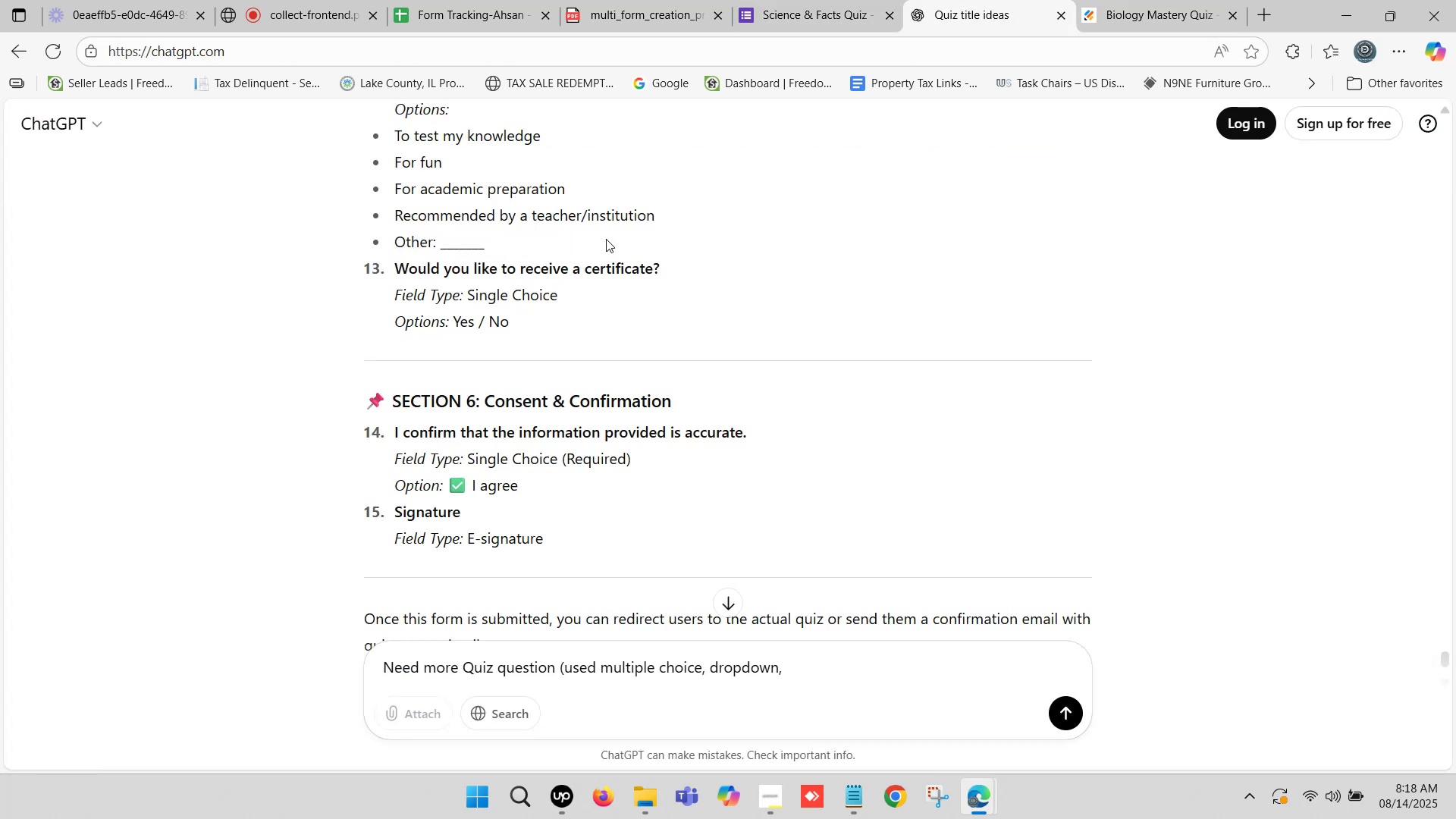 
left_click([1157, 0])
 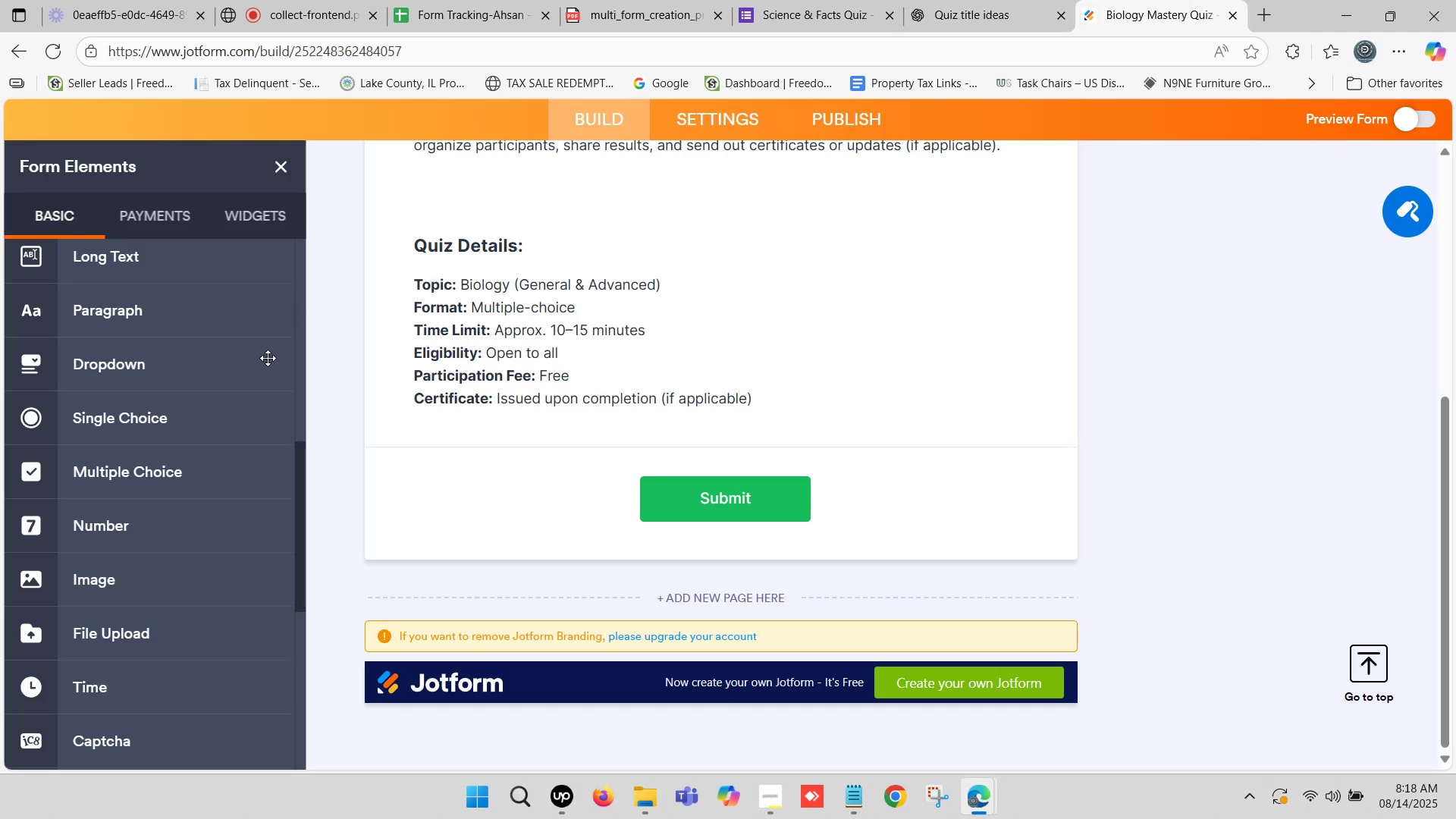 
scroll: coordinate [214, 422], scroll_direction: down, amount: 1.0
 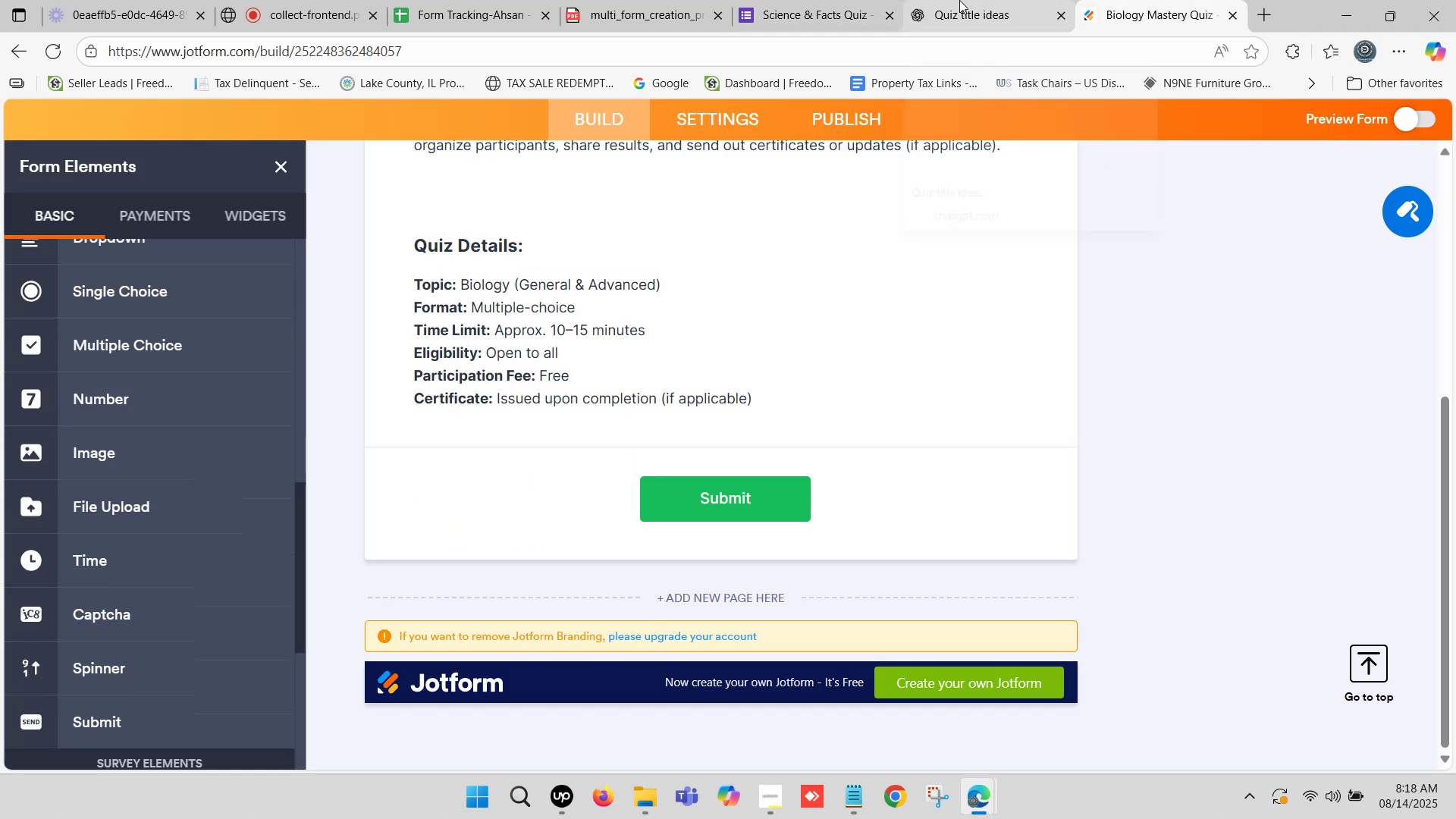 
left_click([965, 0])
 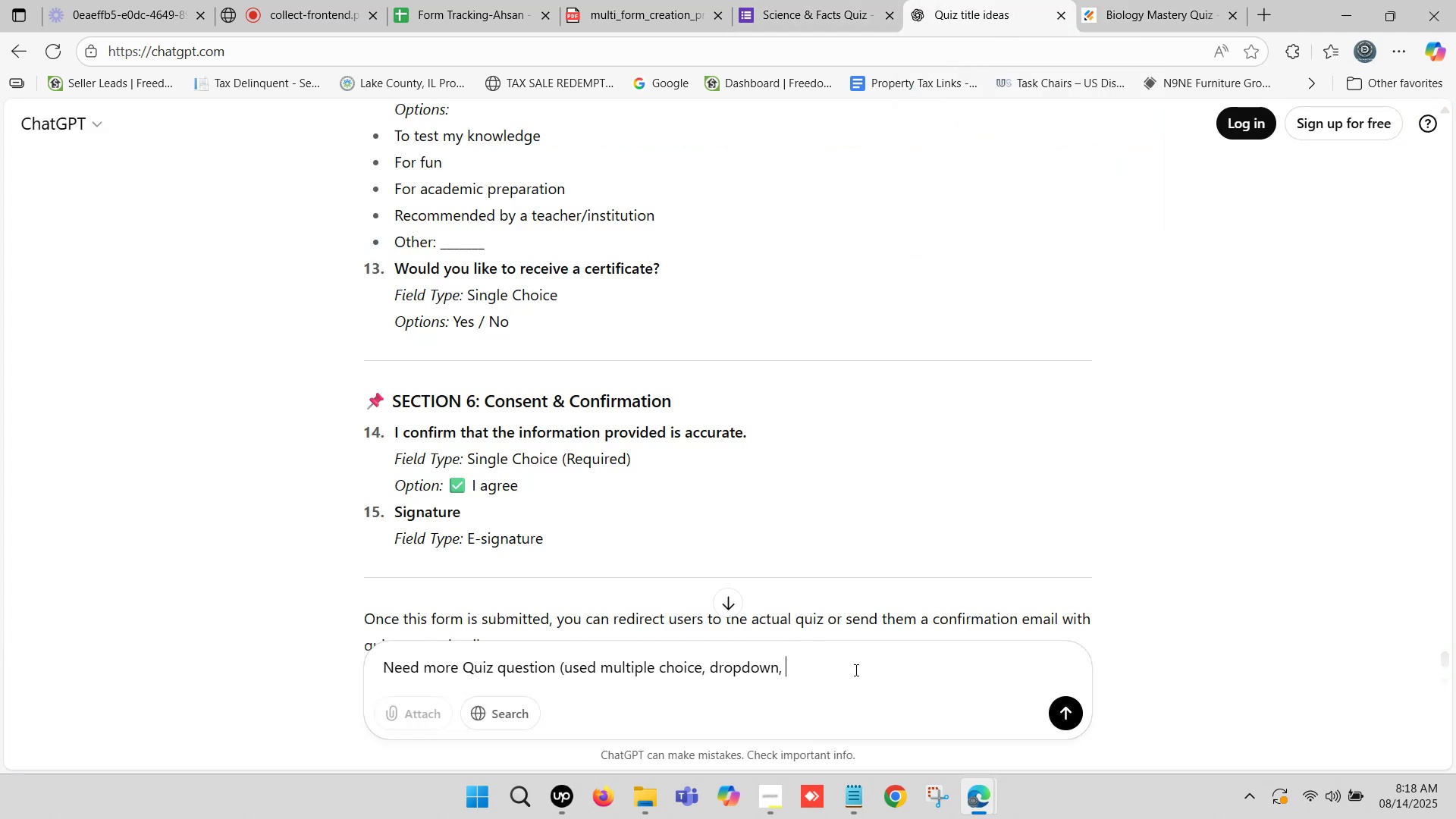 
type(single choice liner scale)
 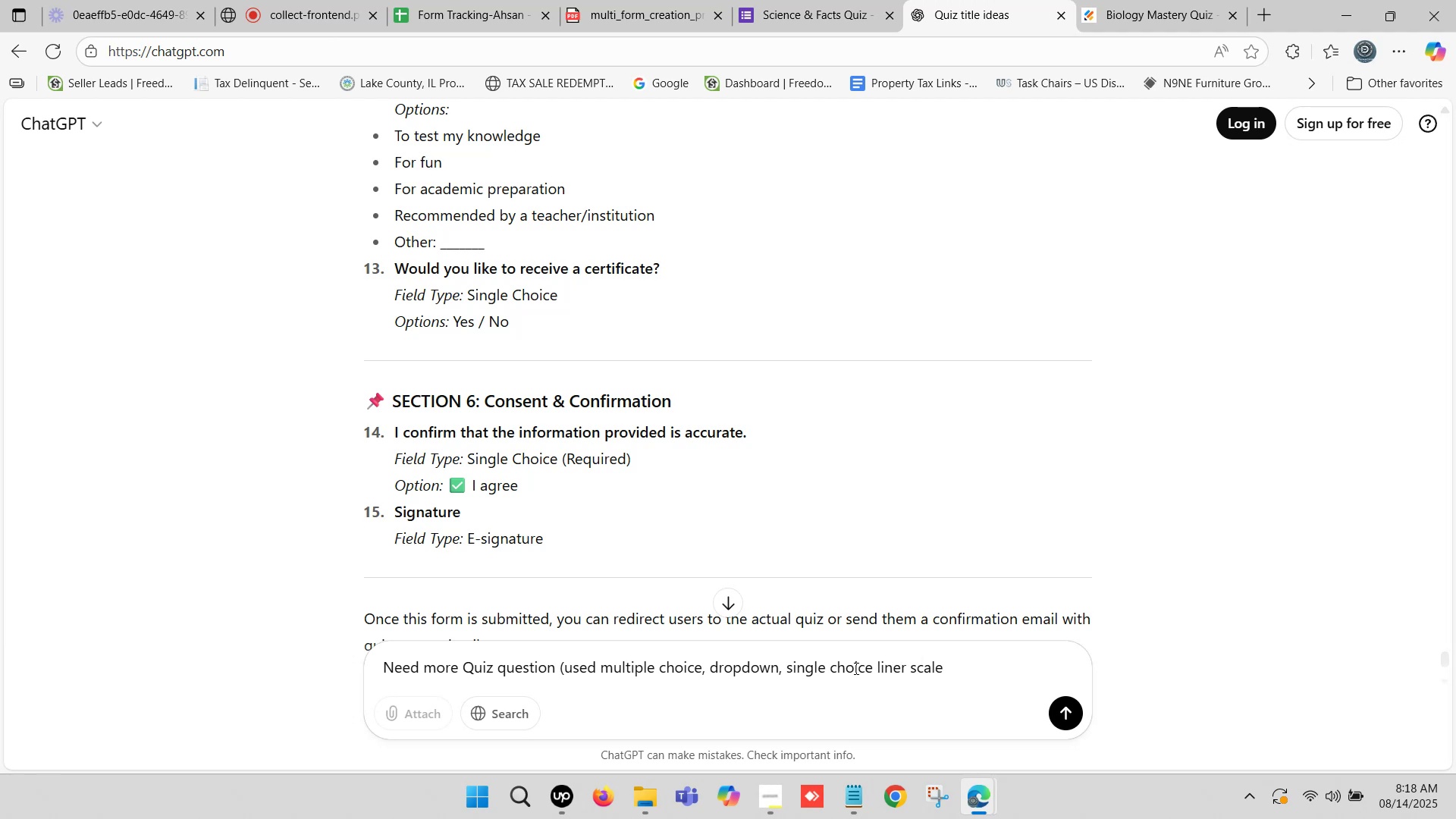 
wait(5.94)
 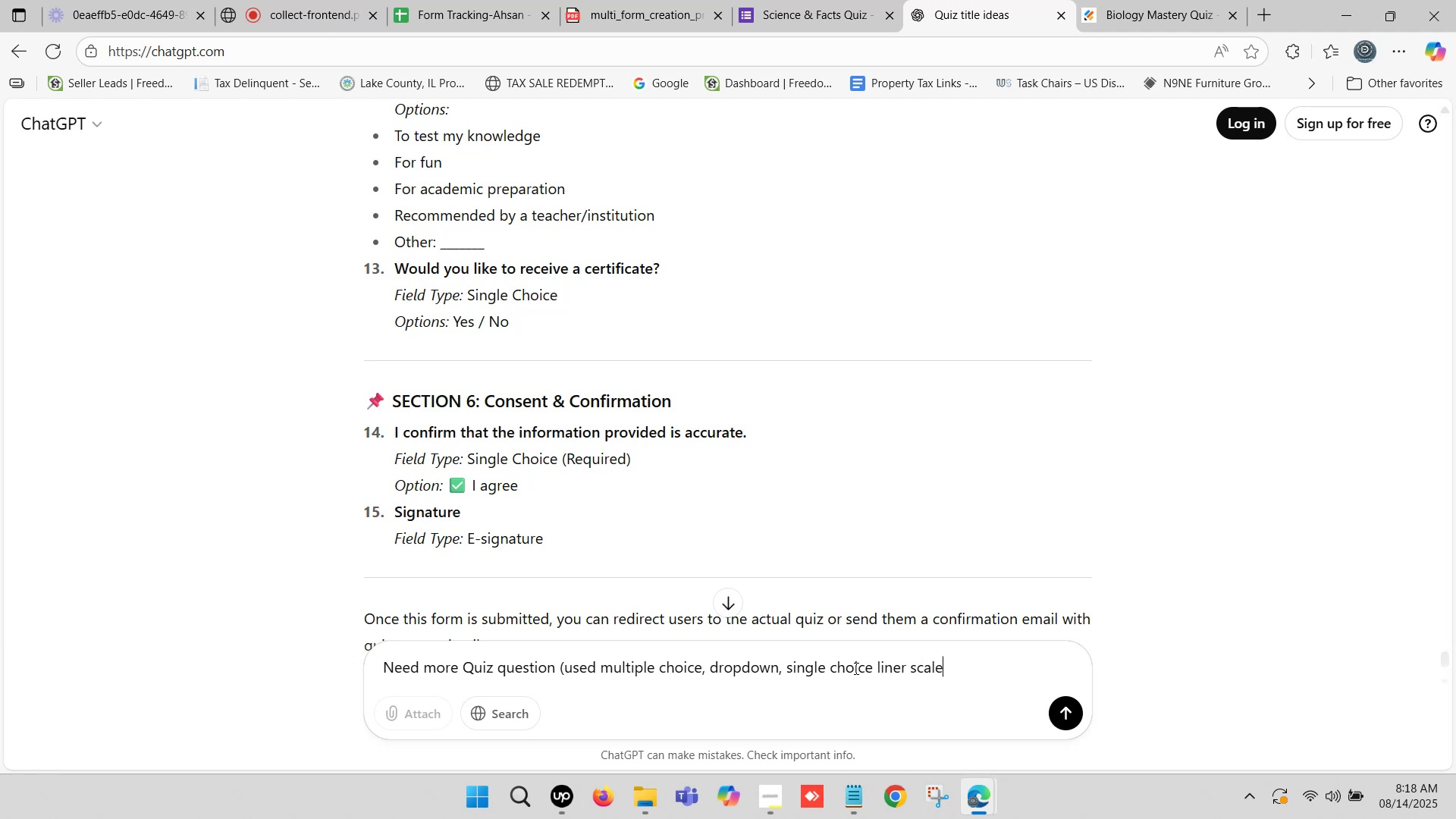 
key(Shift+0)
 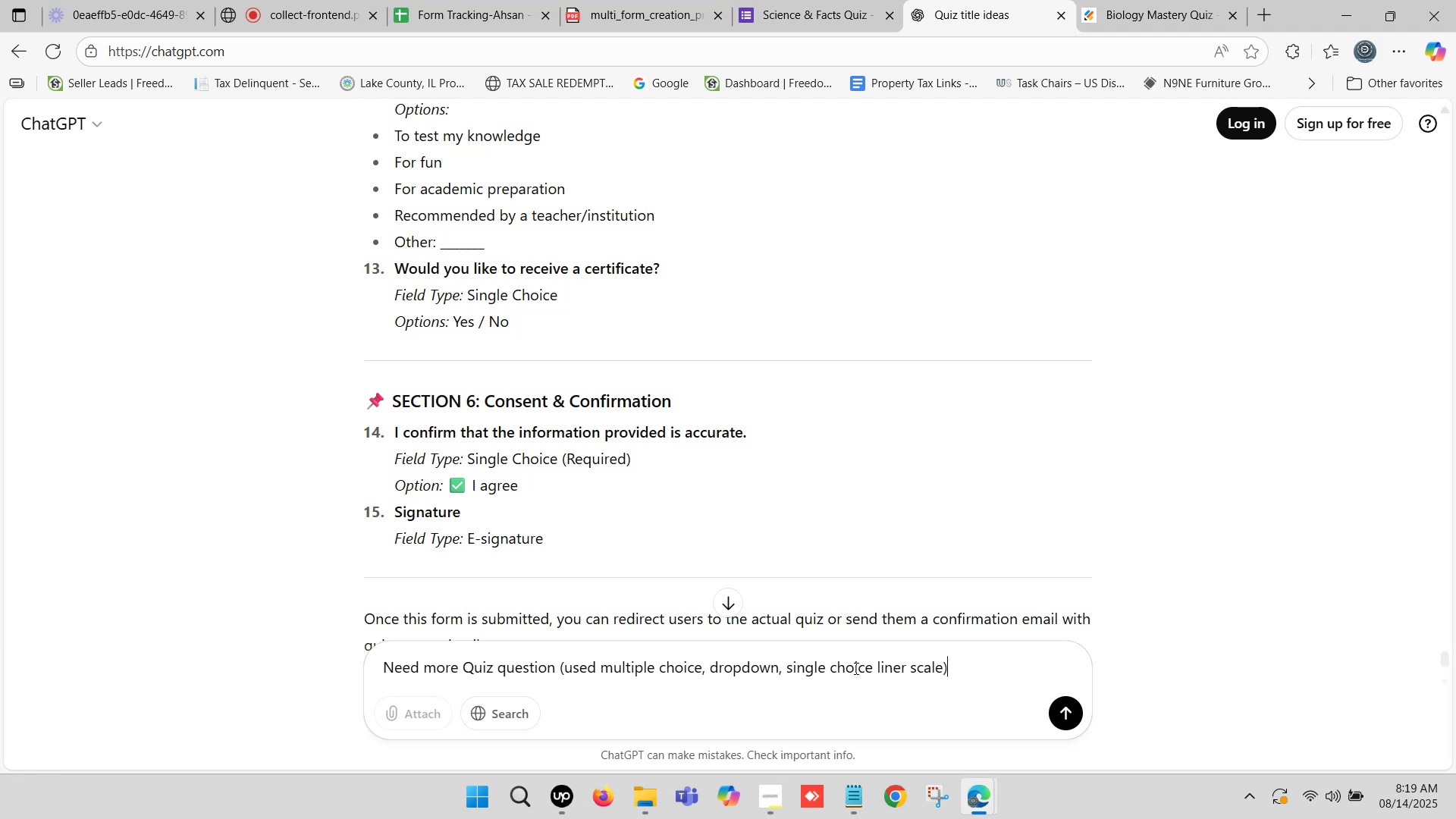 
key(Enter)
 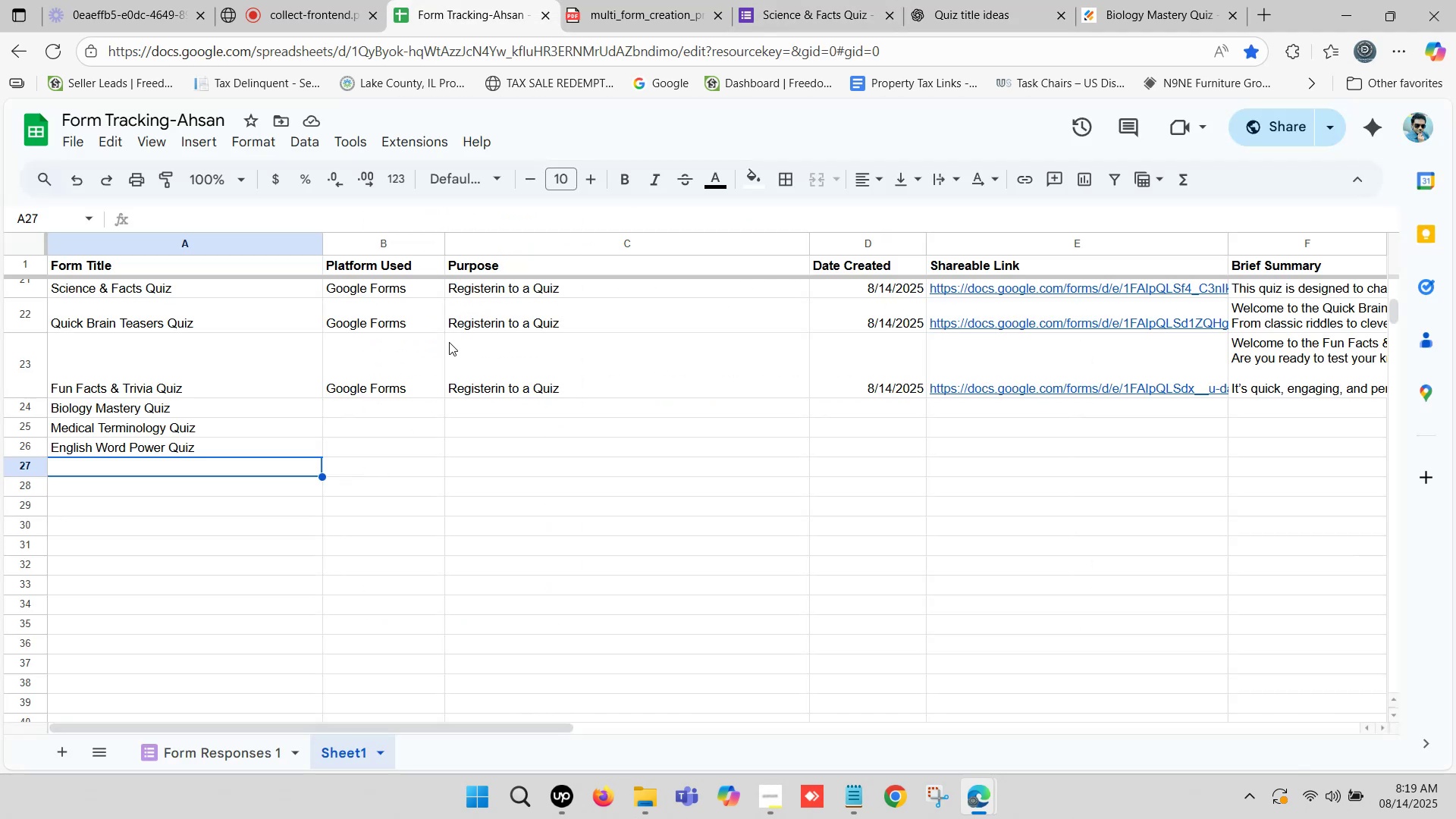 
left_click([999, 387])
 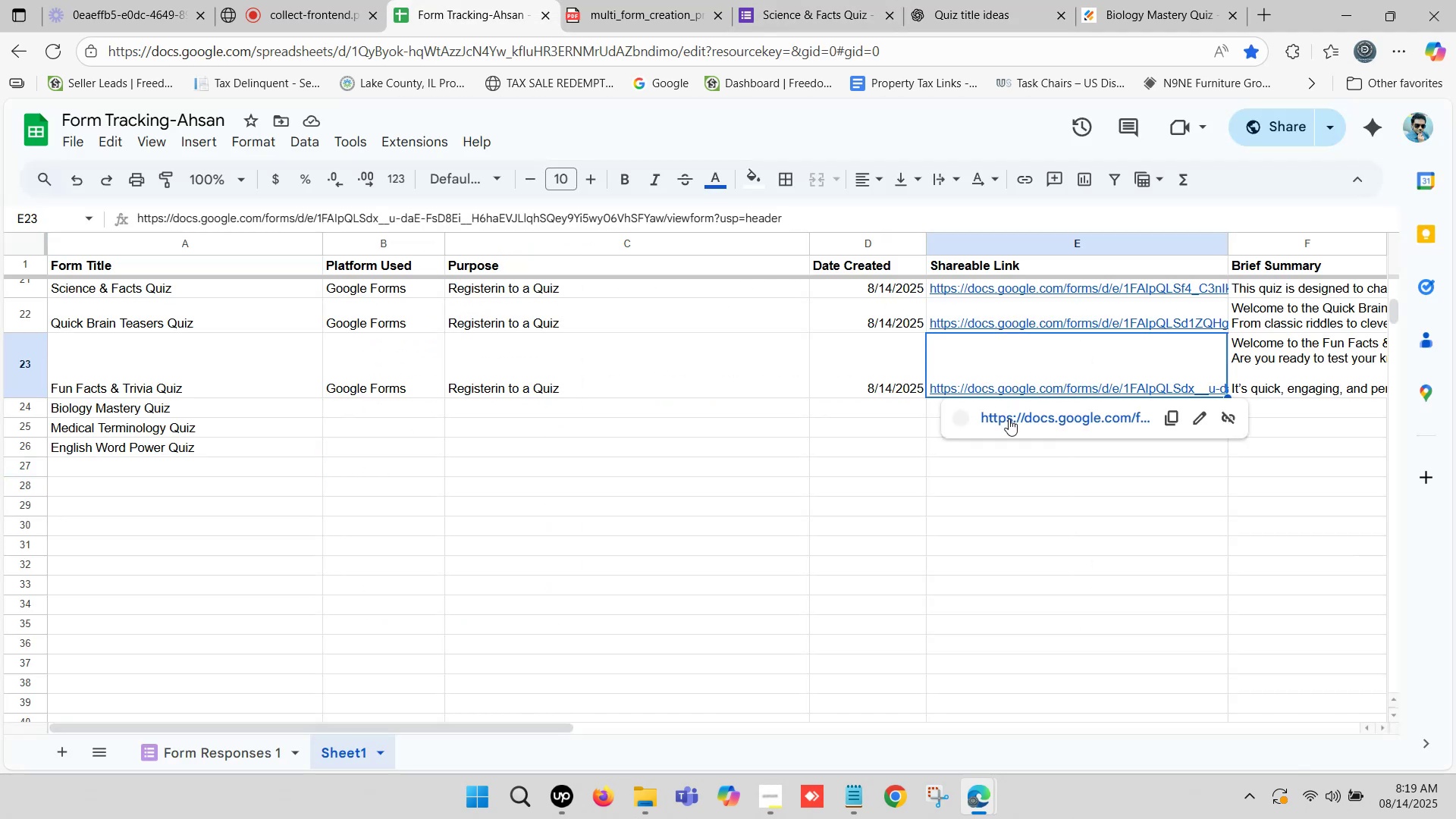 
left_click([1009, 421])
 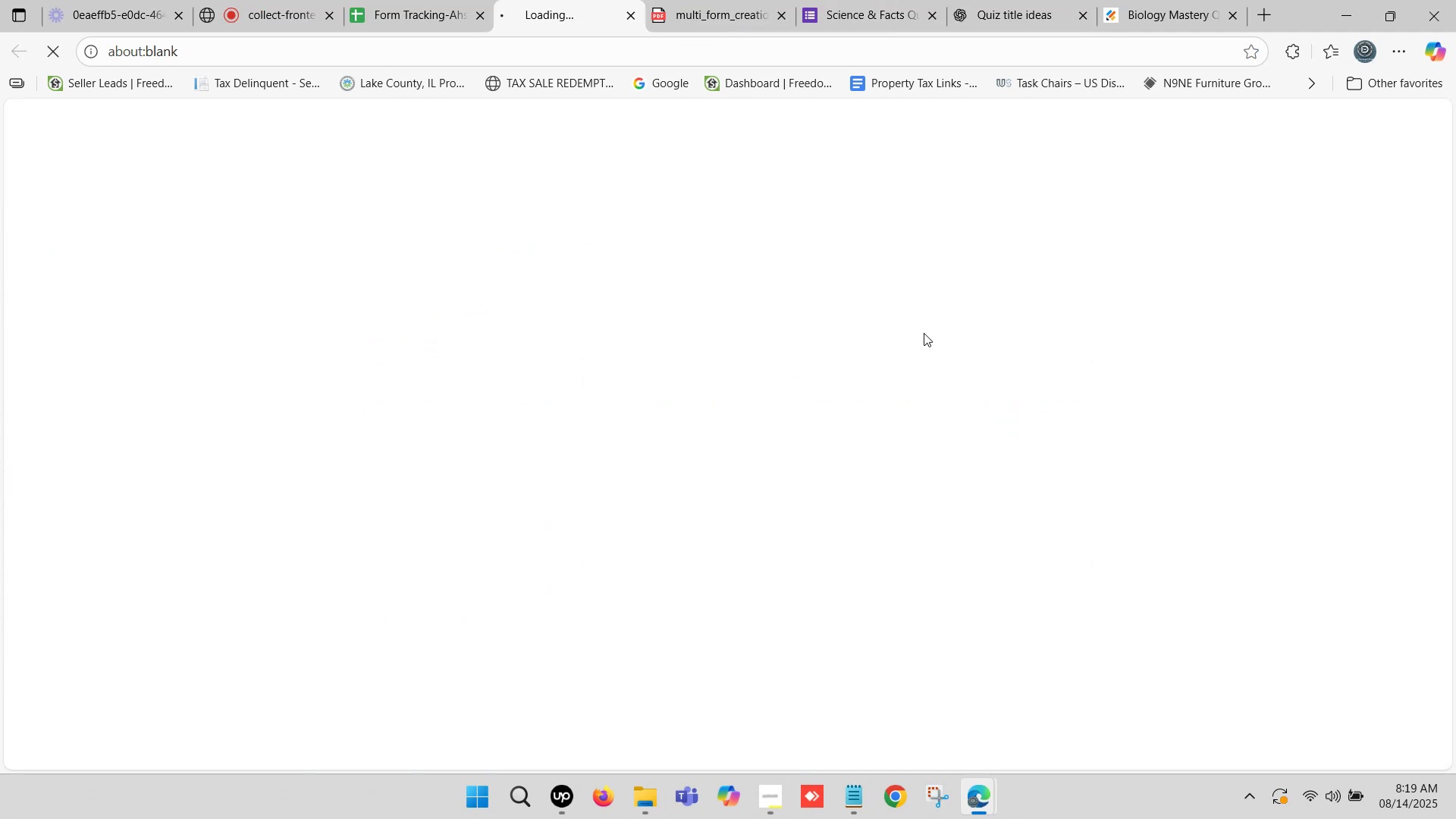 
left_click_drag(start_coordinate=[529, 0], to_coordinate=[635, 0])
 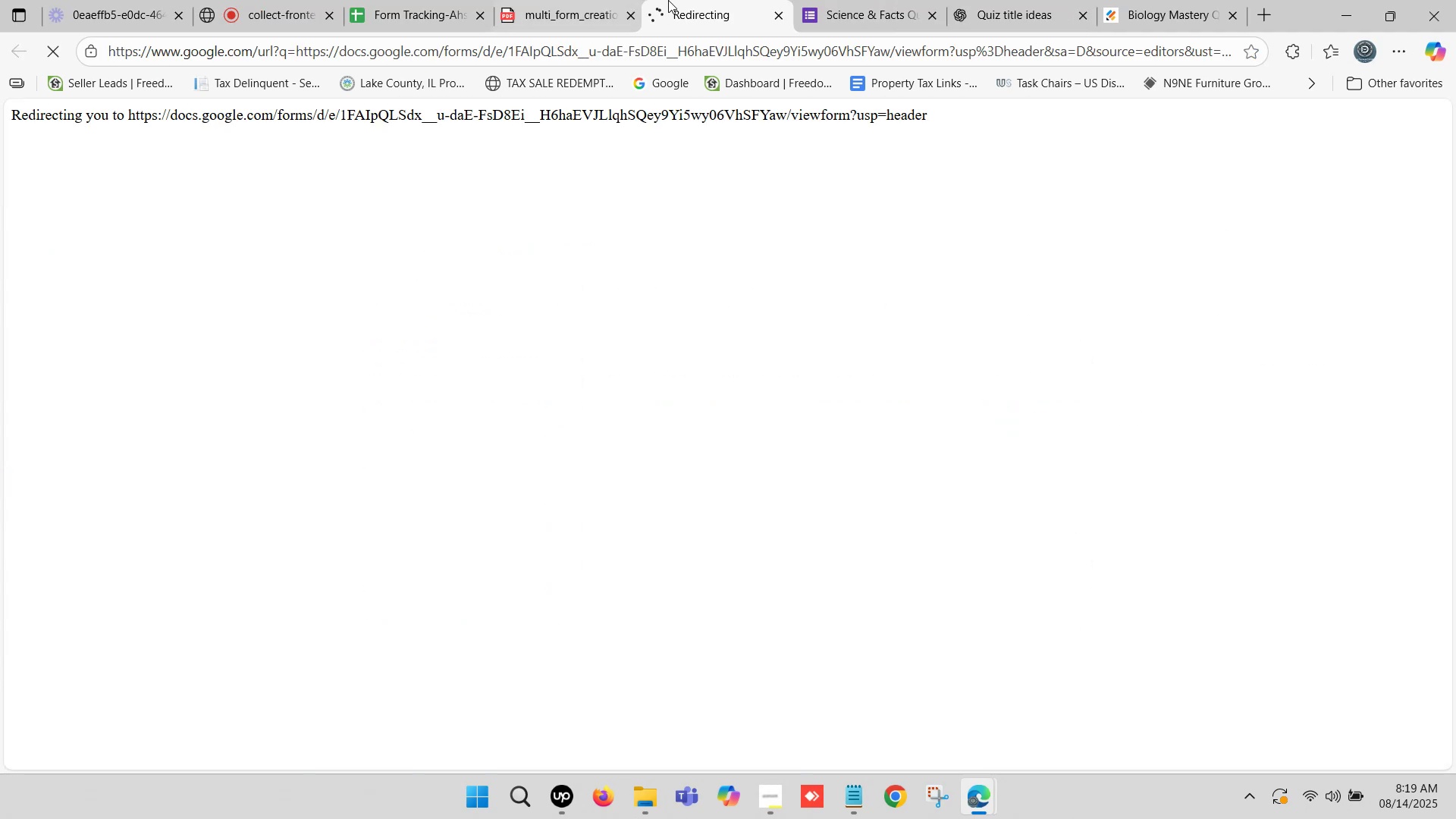 
left_click([669, 0])
 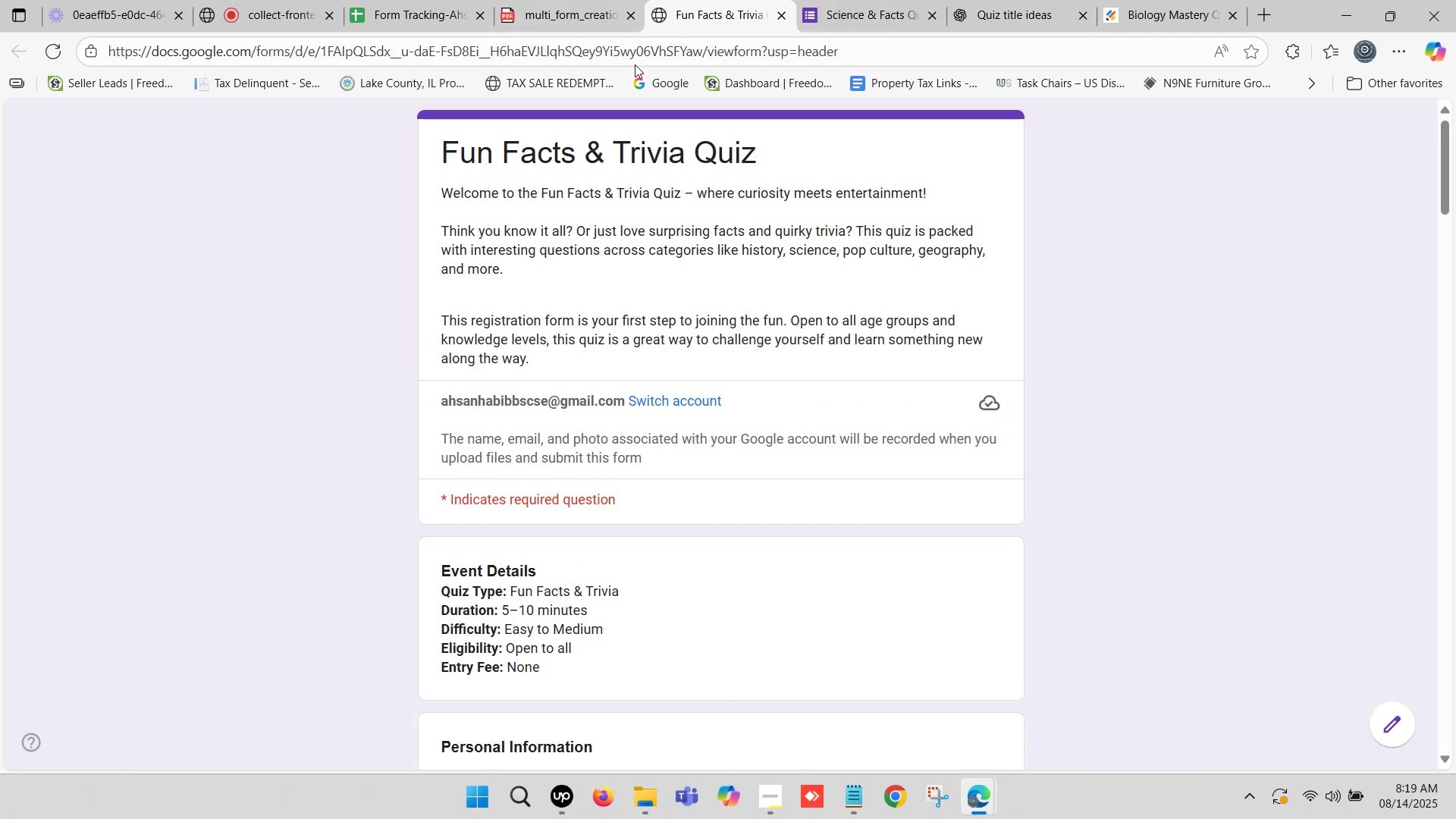 
scroll: coordinate [632, 284], scroll_direction: down, amount: 30.0
 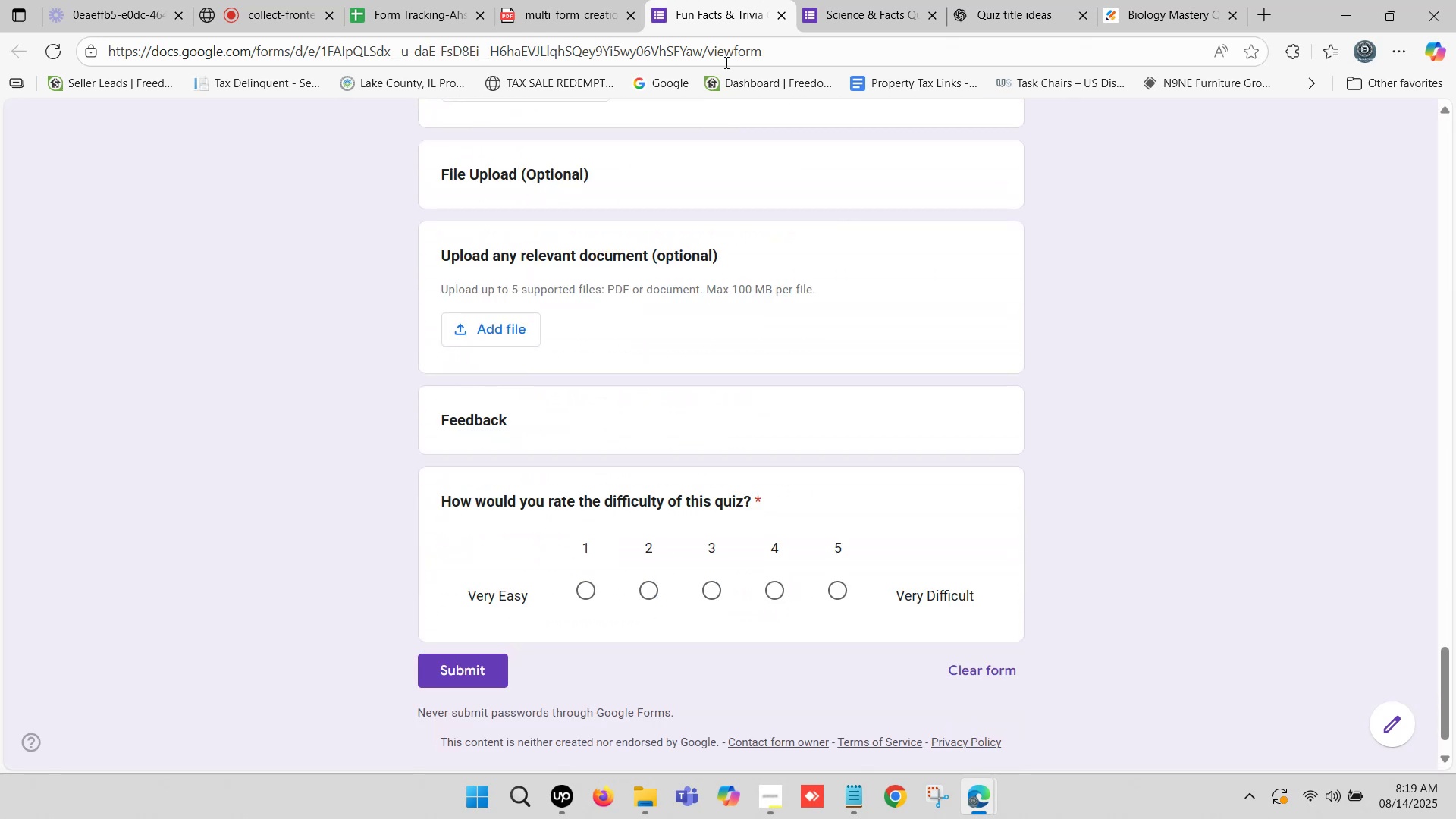 
left_click([758, 0])
 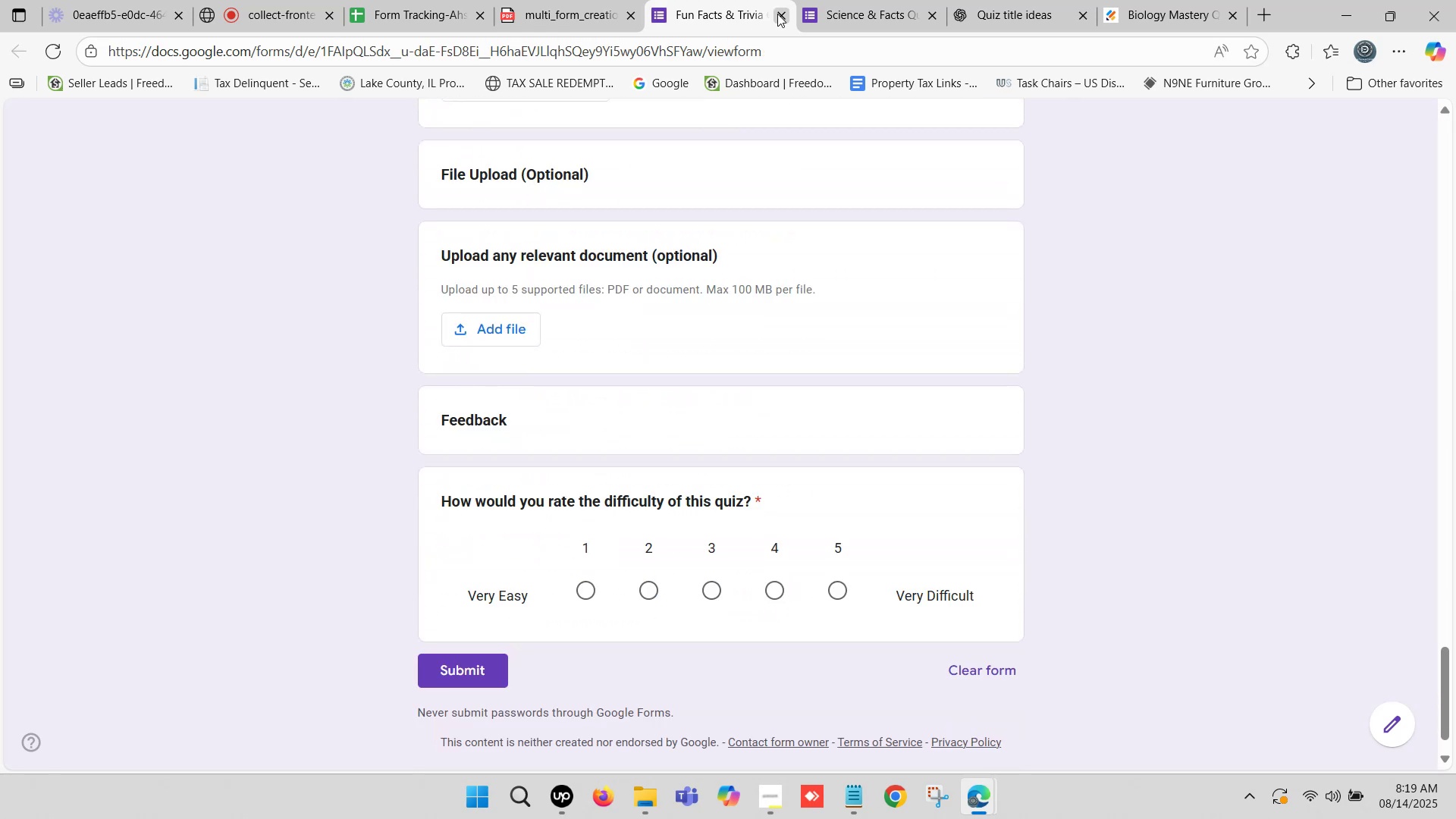 
left_click([777, 14])
 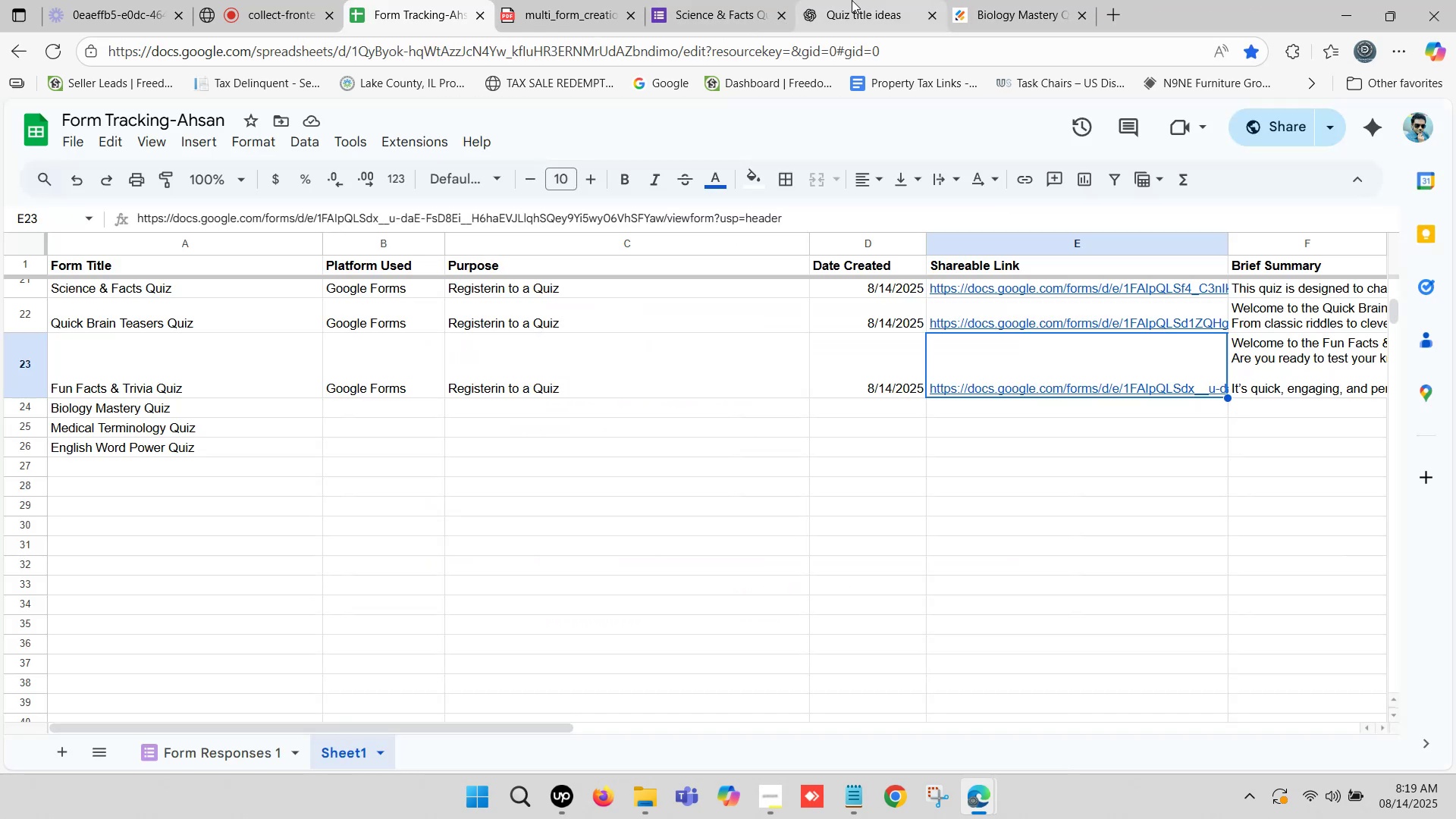 
left_click([1028, 0])
 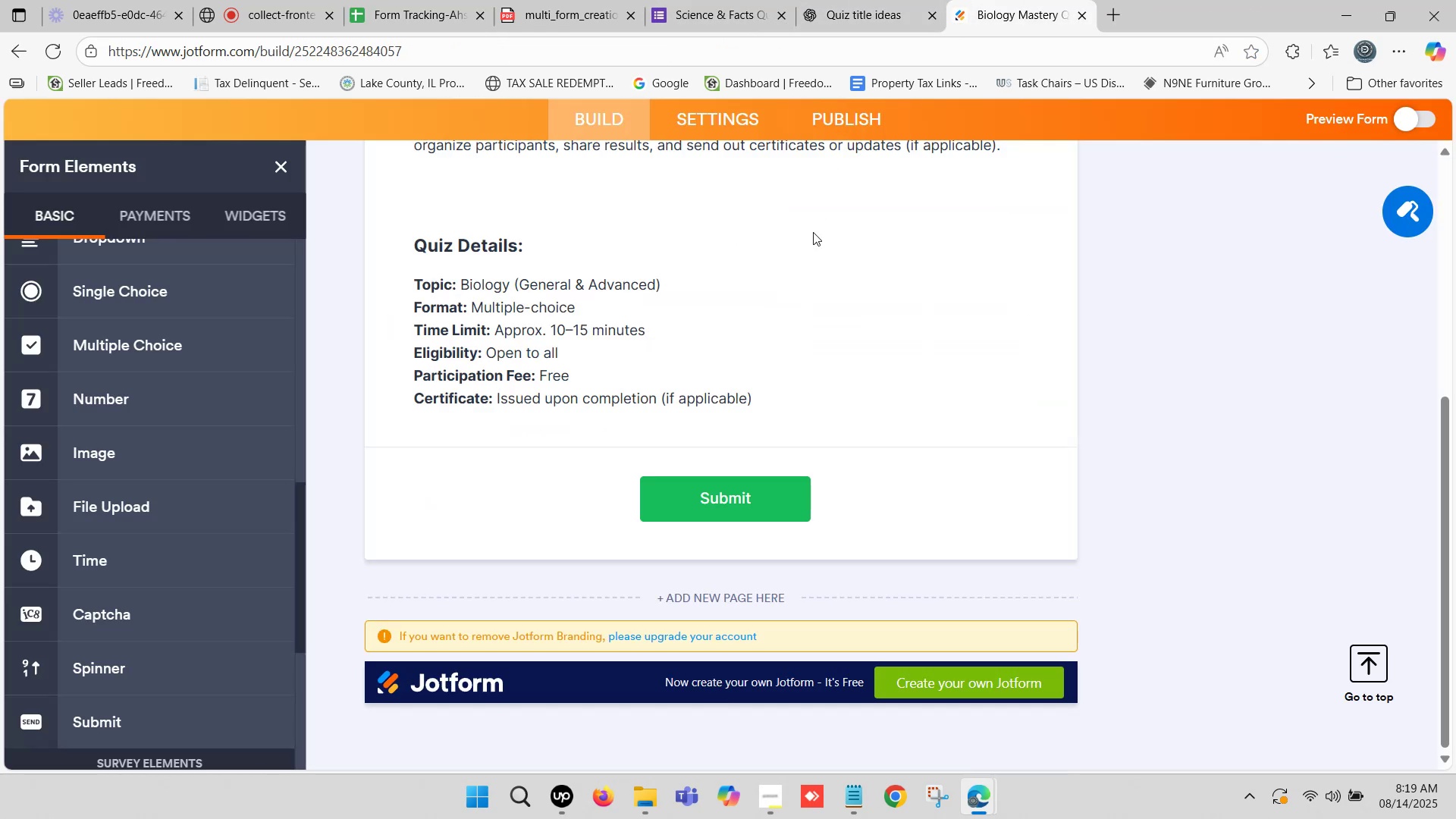 
scroll: coordinate [777, 253], scroll_direction: down, amount: 2.0
 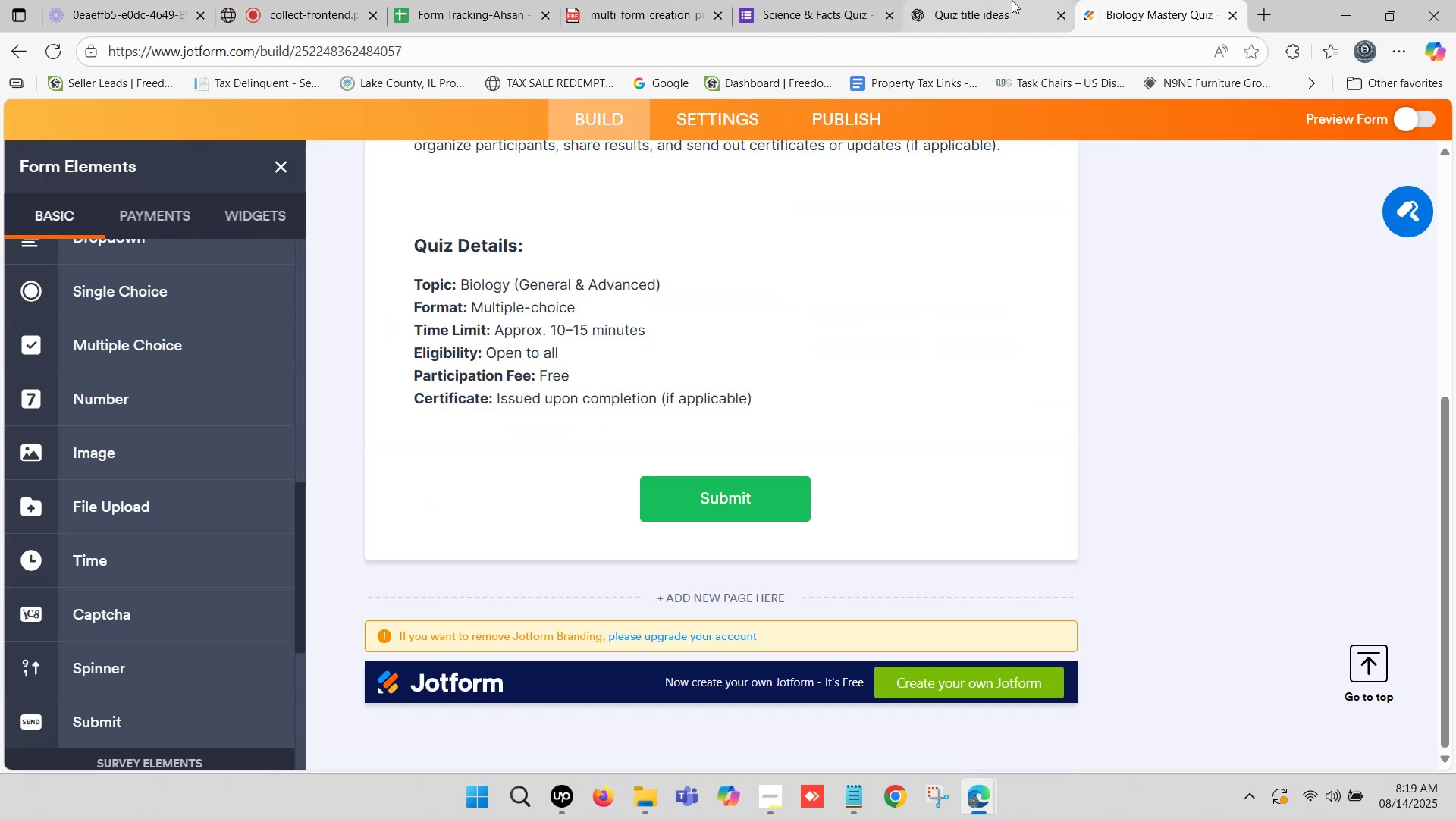 
left_click([1012, 0])
 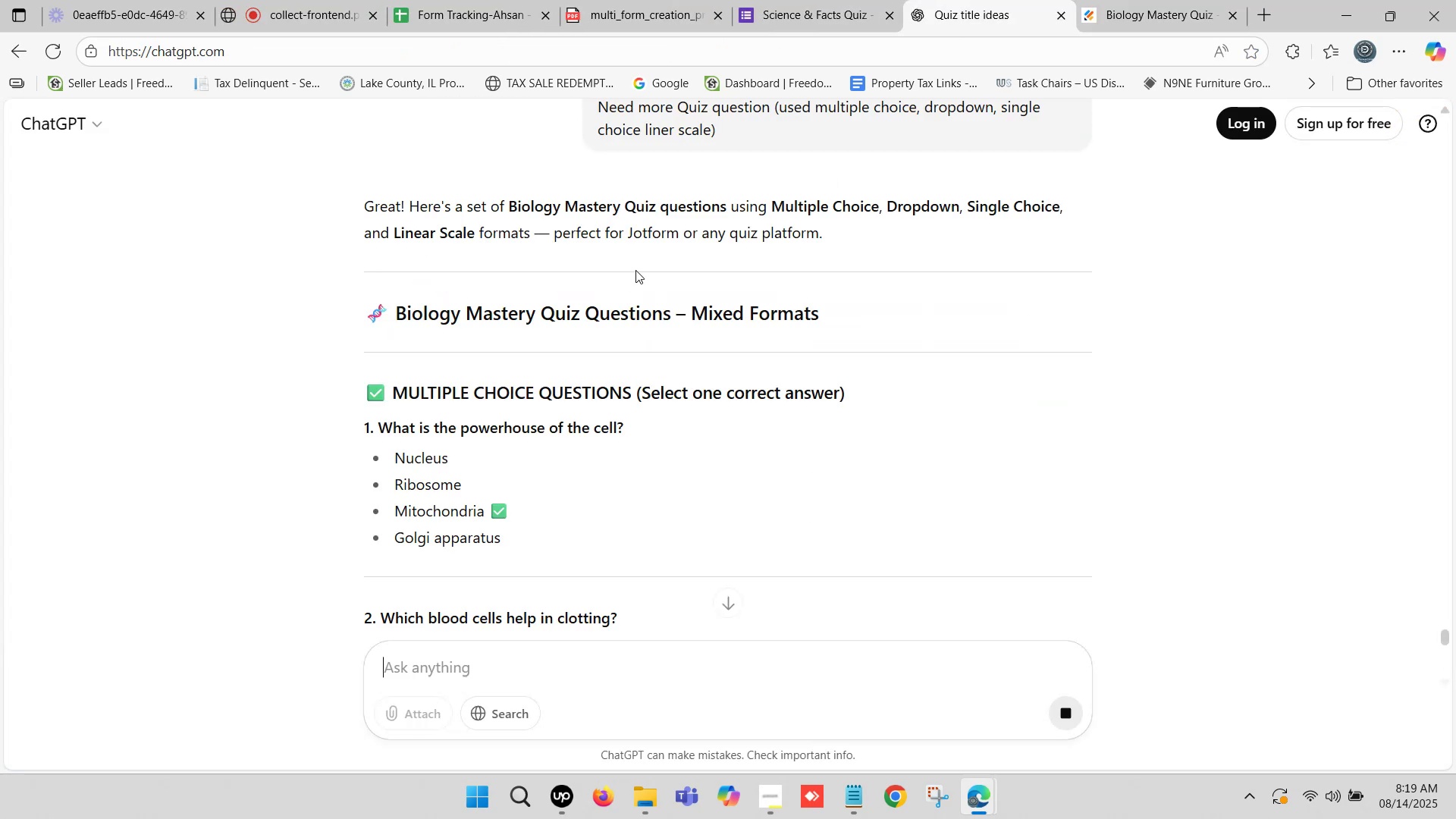 
scroll: coordinate [633, 264], scroll_direction: down, amount: 16.0
 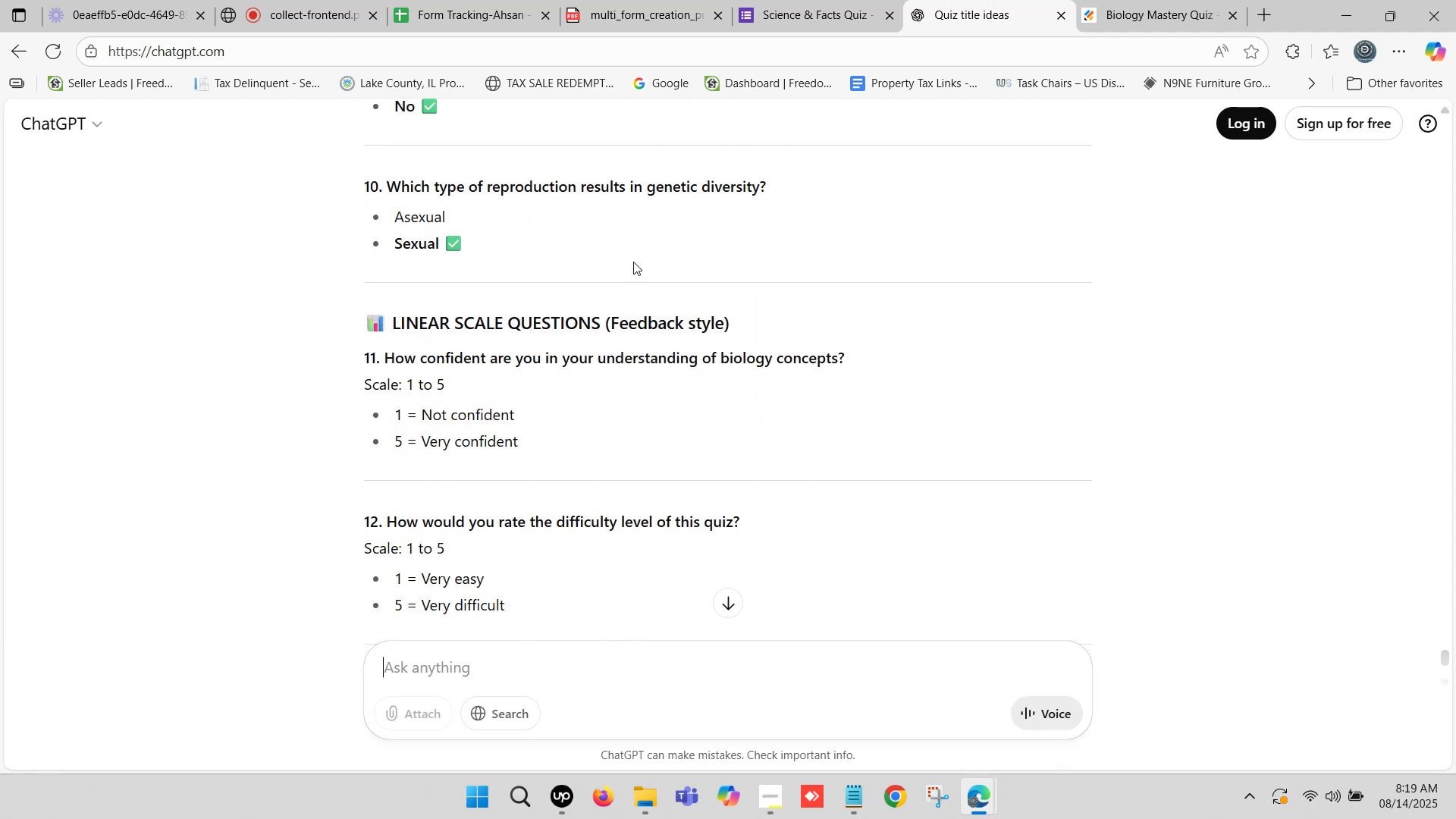 
scroll: coordinate [504, 433], scroll_direction: up, amount: 37.0
 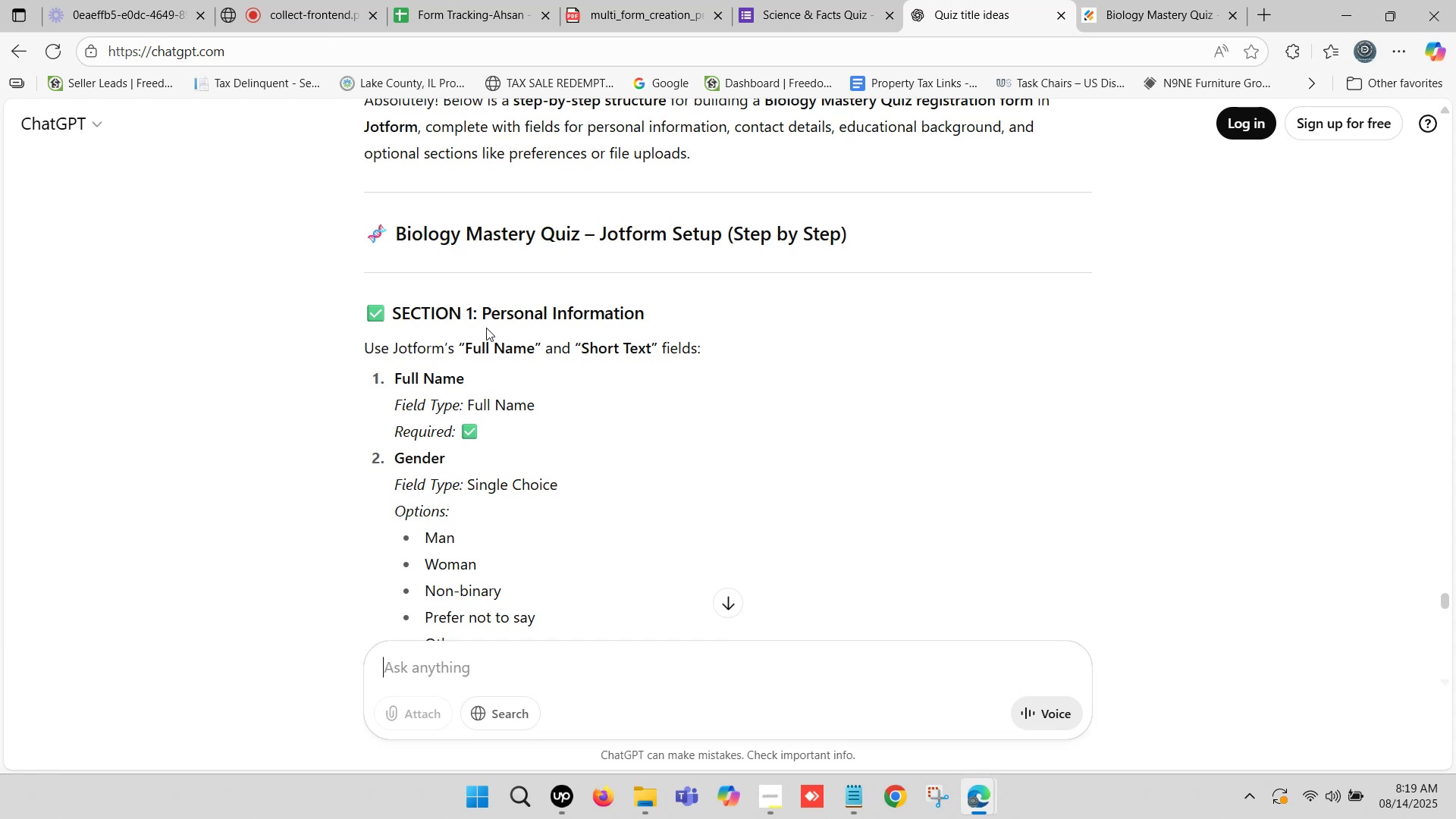 
left_click_drag(start_coordinate=[483, 315], to_coordinate=[648, 312])
 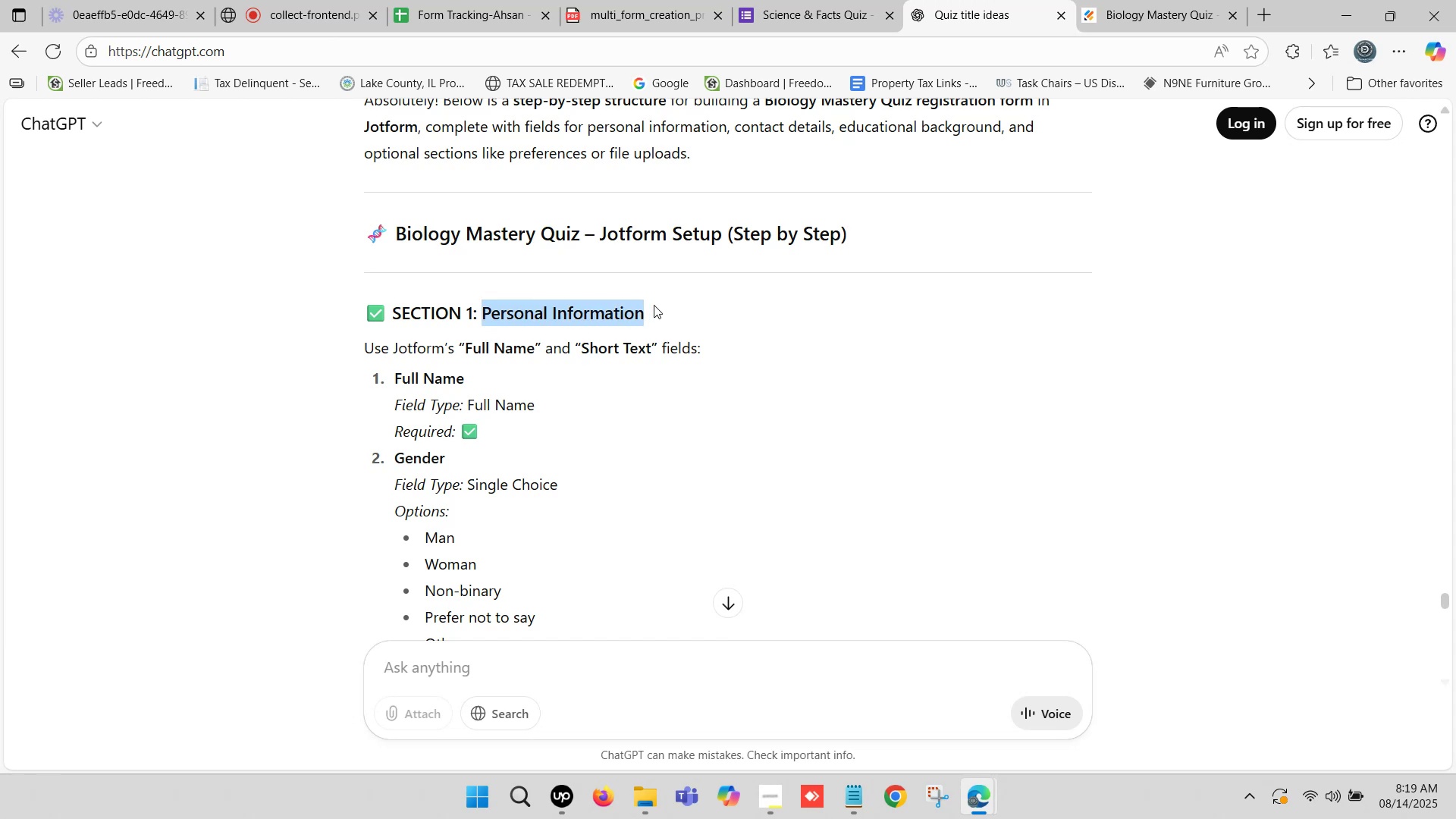 
key(Control+C)
 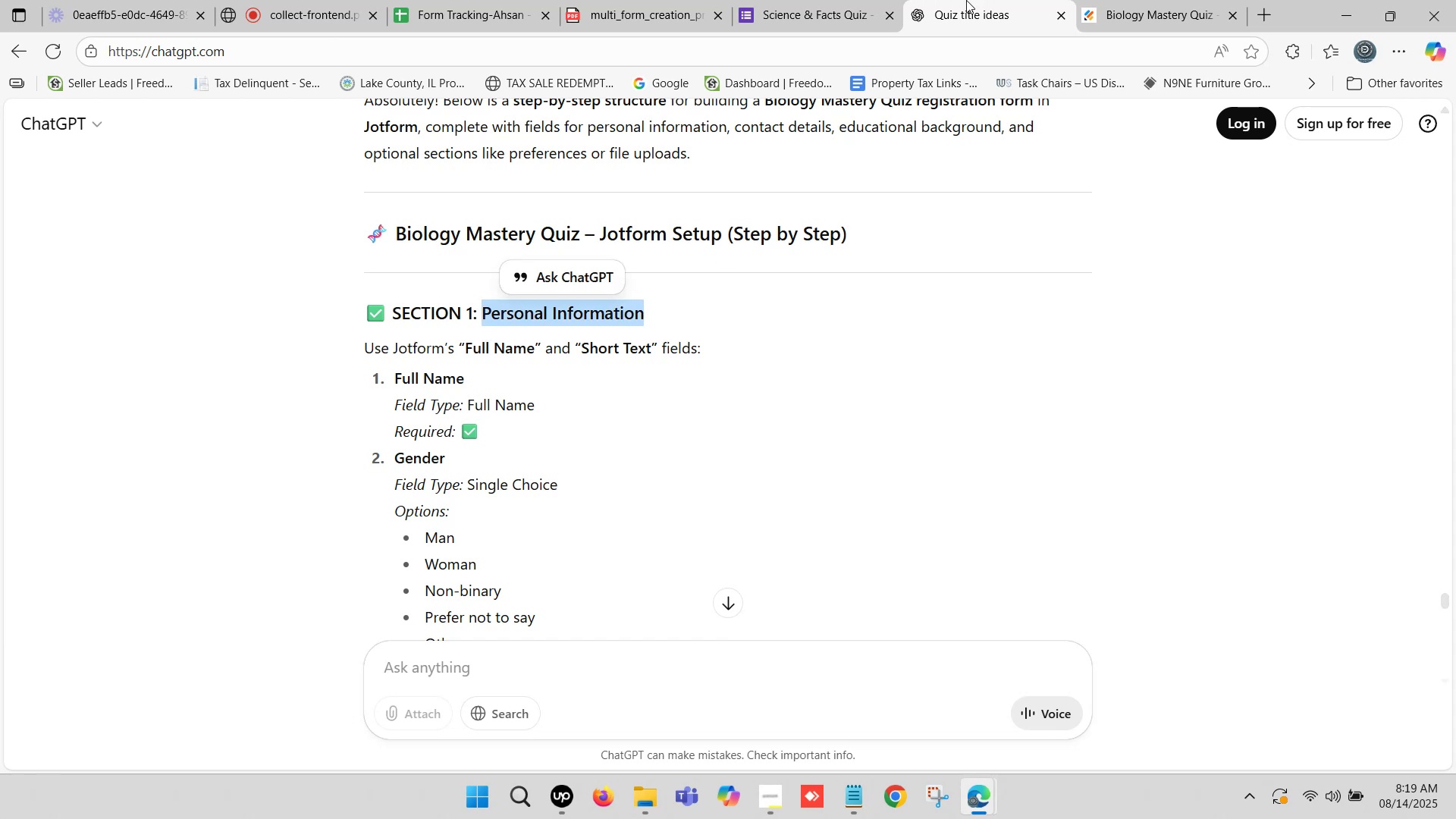 
left_click([1169, 0])
 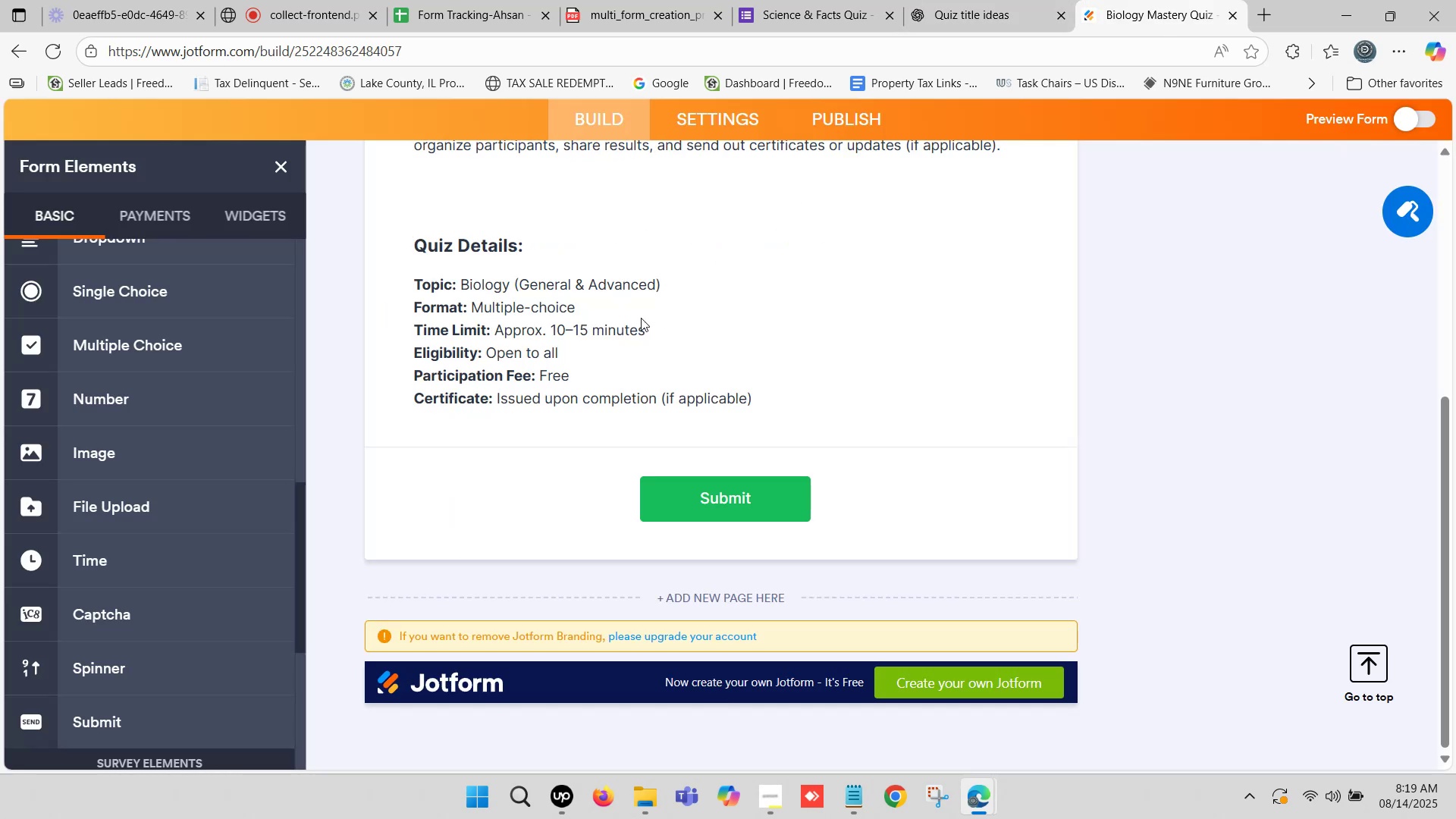 
scroll: coordinate [598, 456], scroll_direction: down, amount: 4.0
 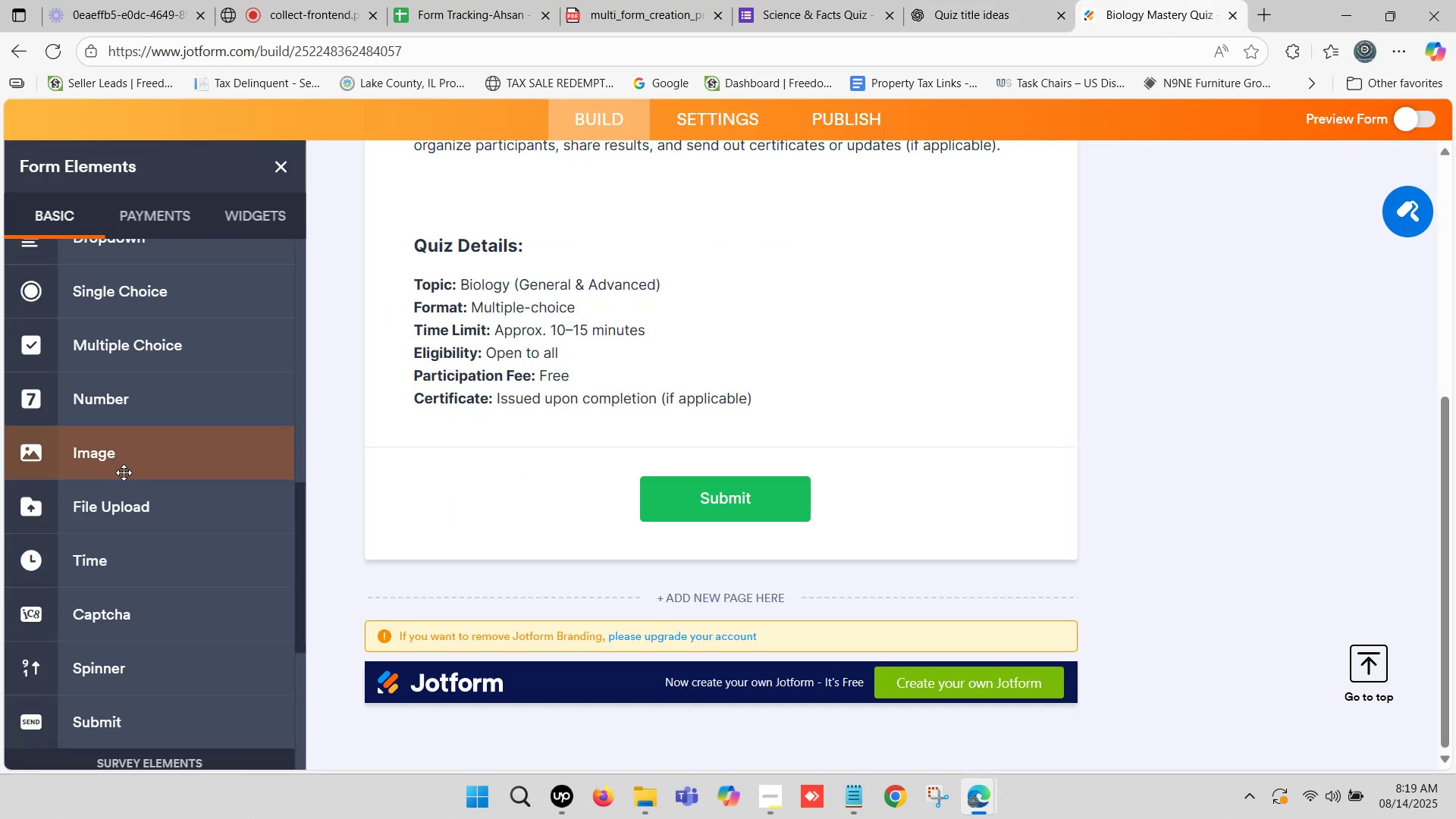 
scroll: coordinate [180, 306], scroll_direction: up, amount: 10.0
 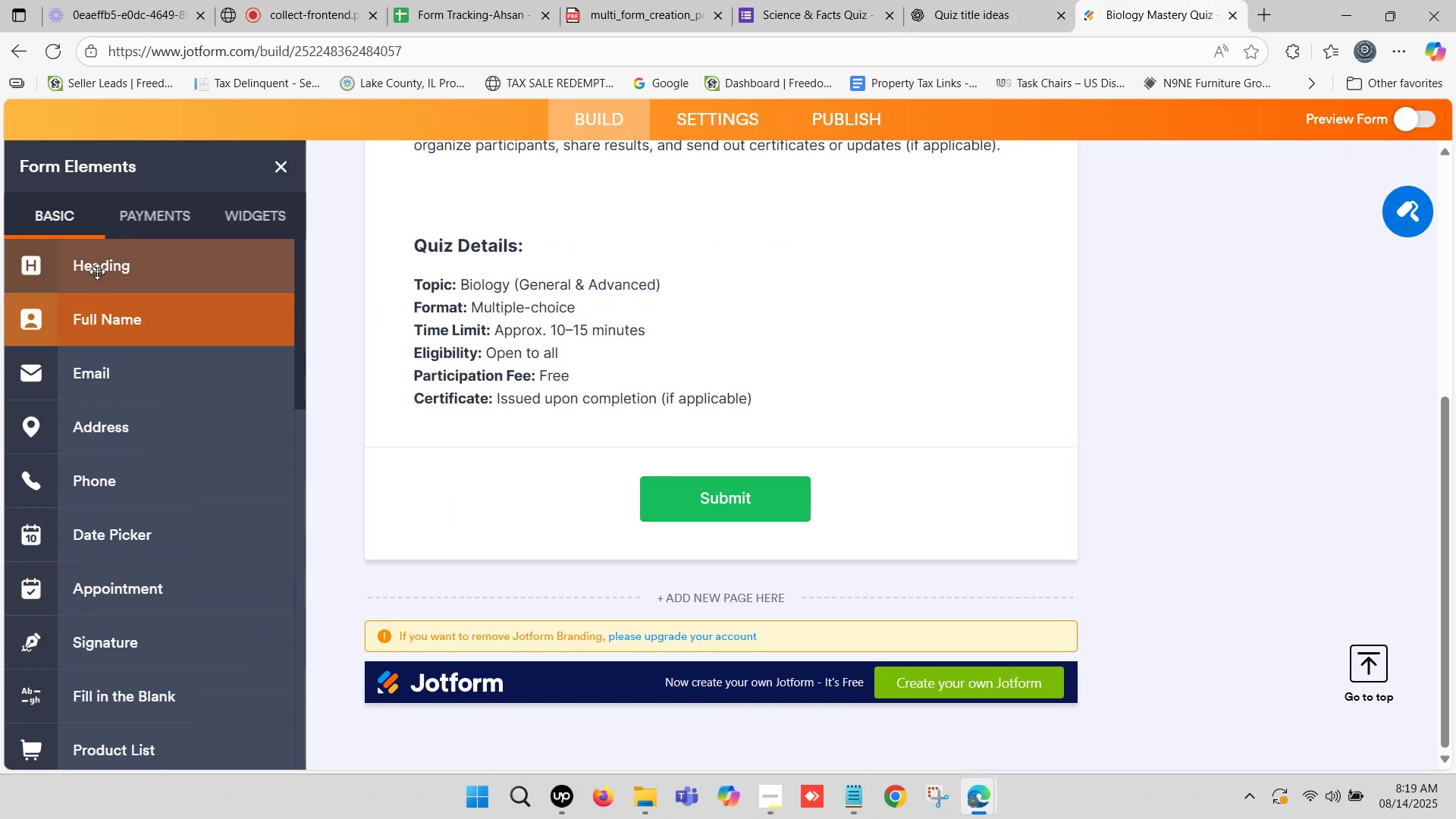 
left_click_drag(start_coordinate=[96, 270], to_coordinate=[566, 453])
 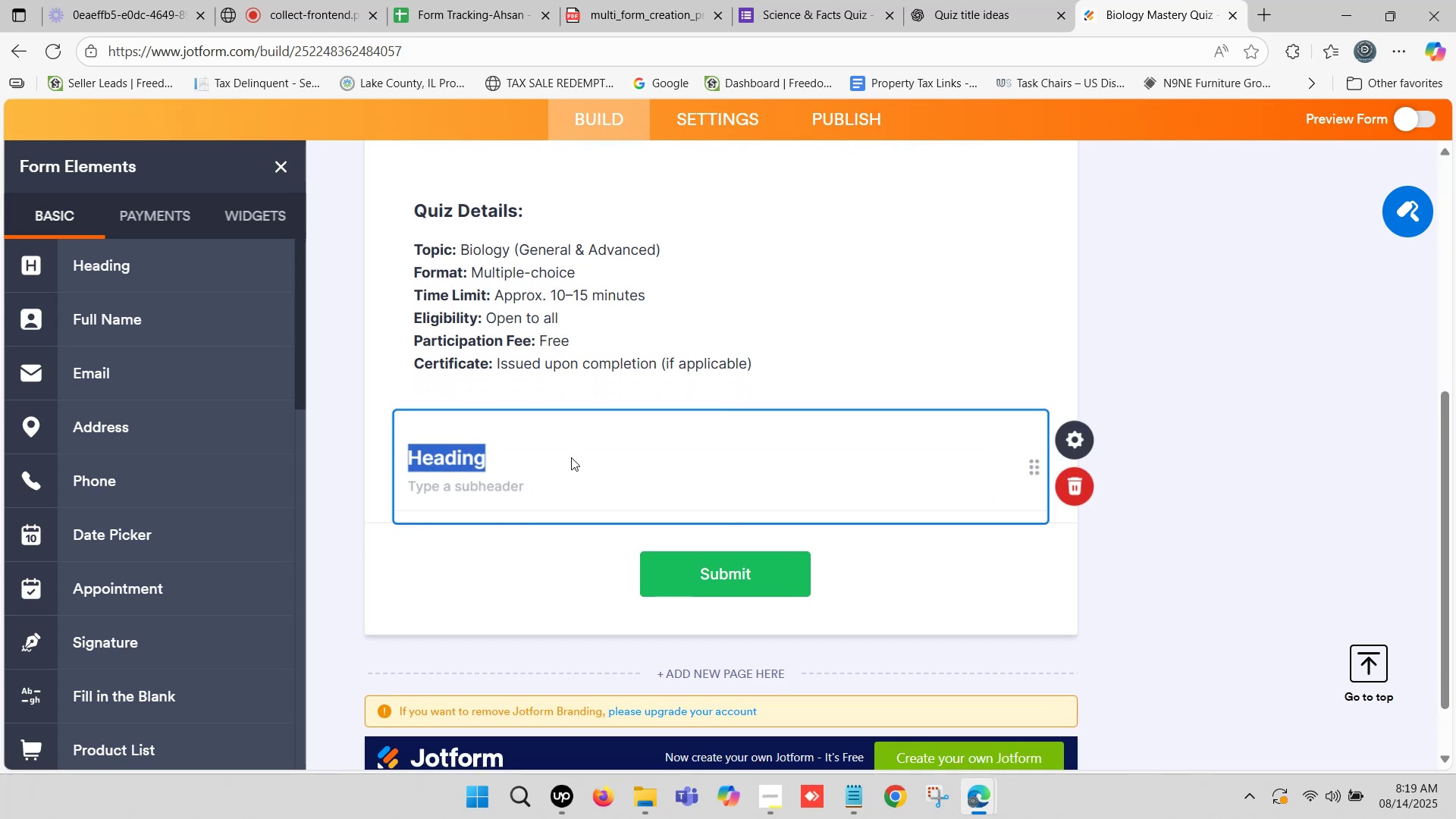 
key(Control+V)
 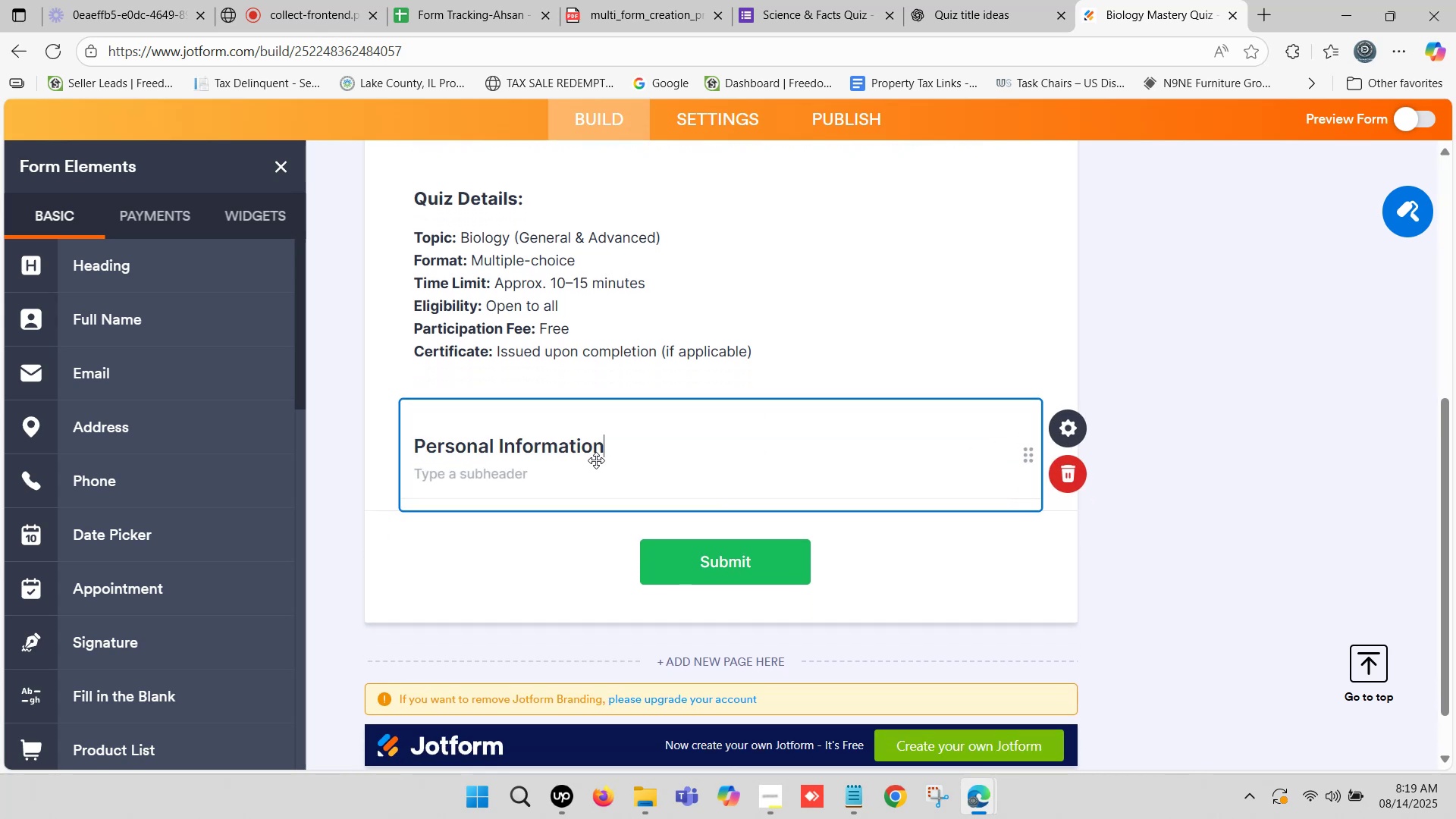 
left_click_drag(start_coordinate=[625, 447], to_coordinate=[546, 460])
 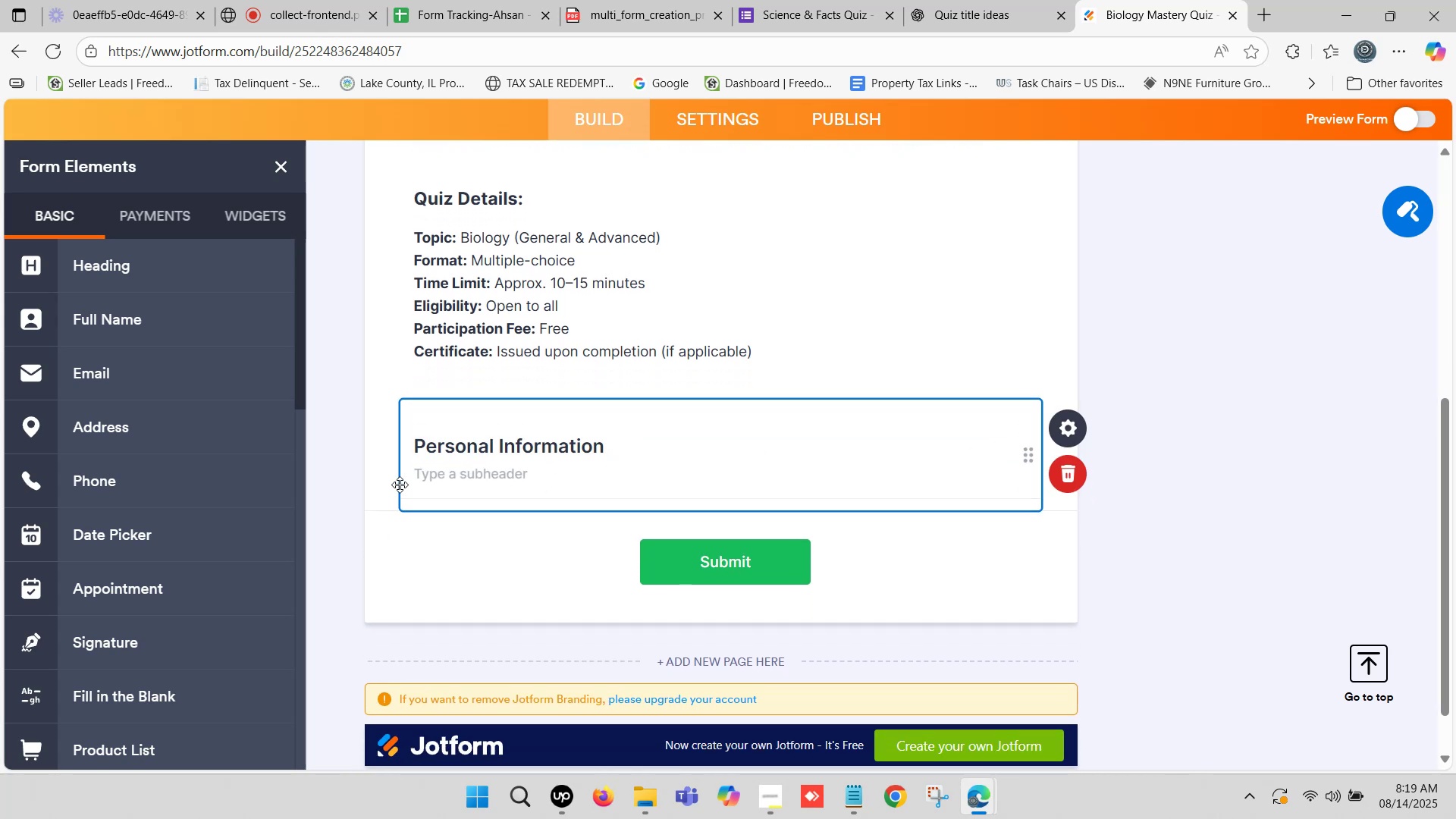 
left_click([375, 475])
 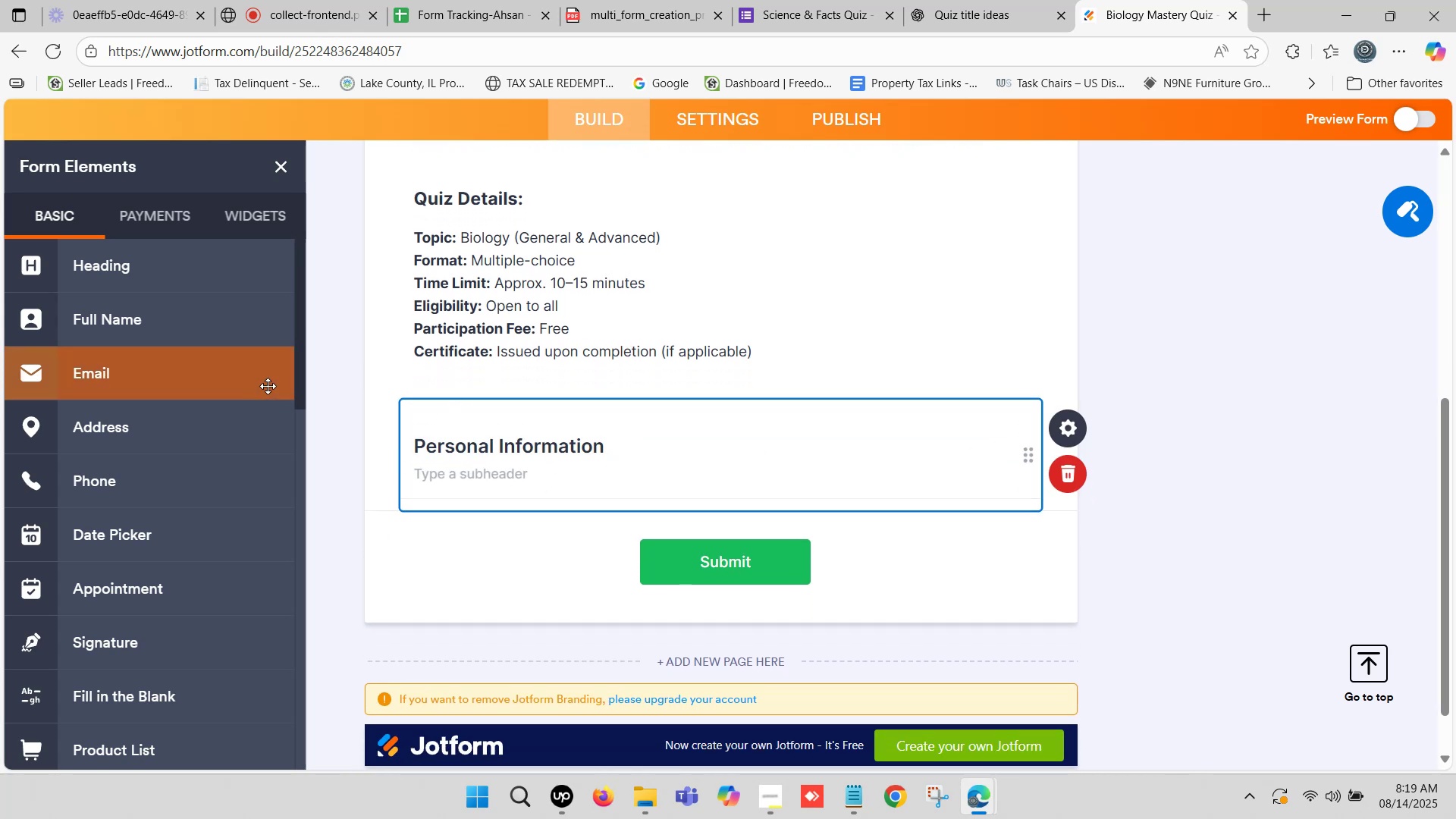 
left_click_drag(start_coordinate=[127, 323], to_coordinate=[560, 568])
 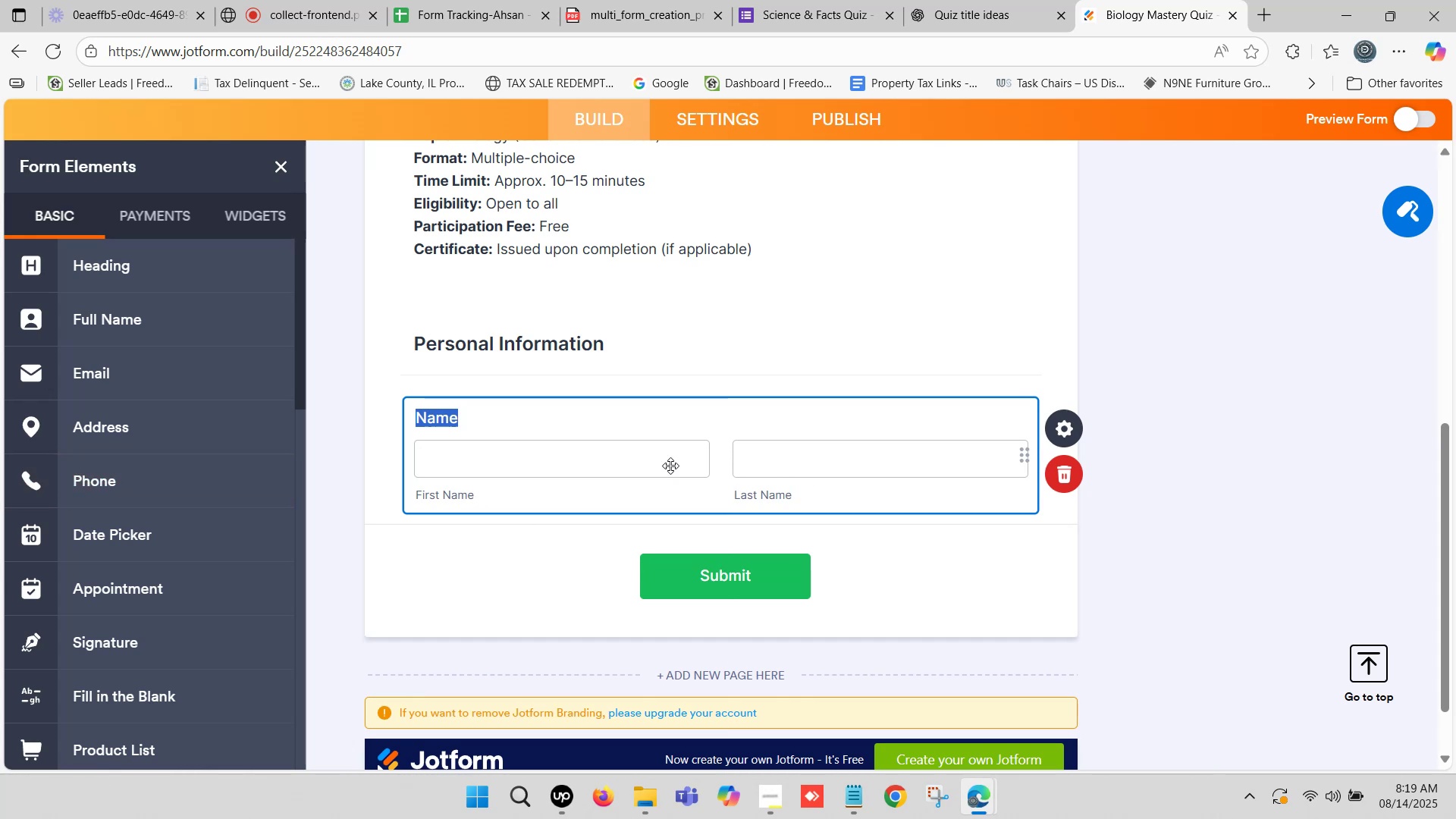 
wait(5.19)
 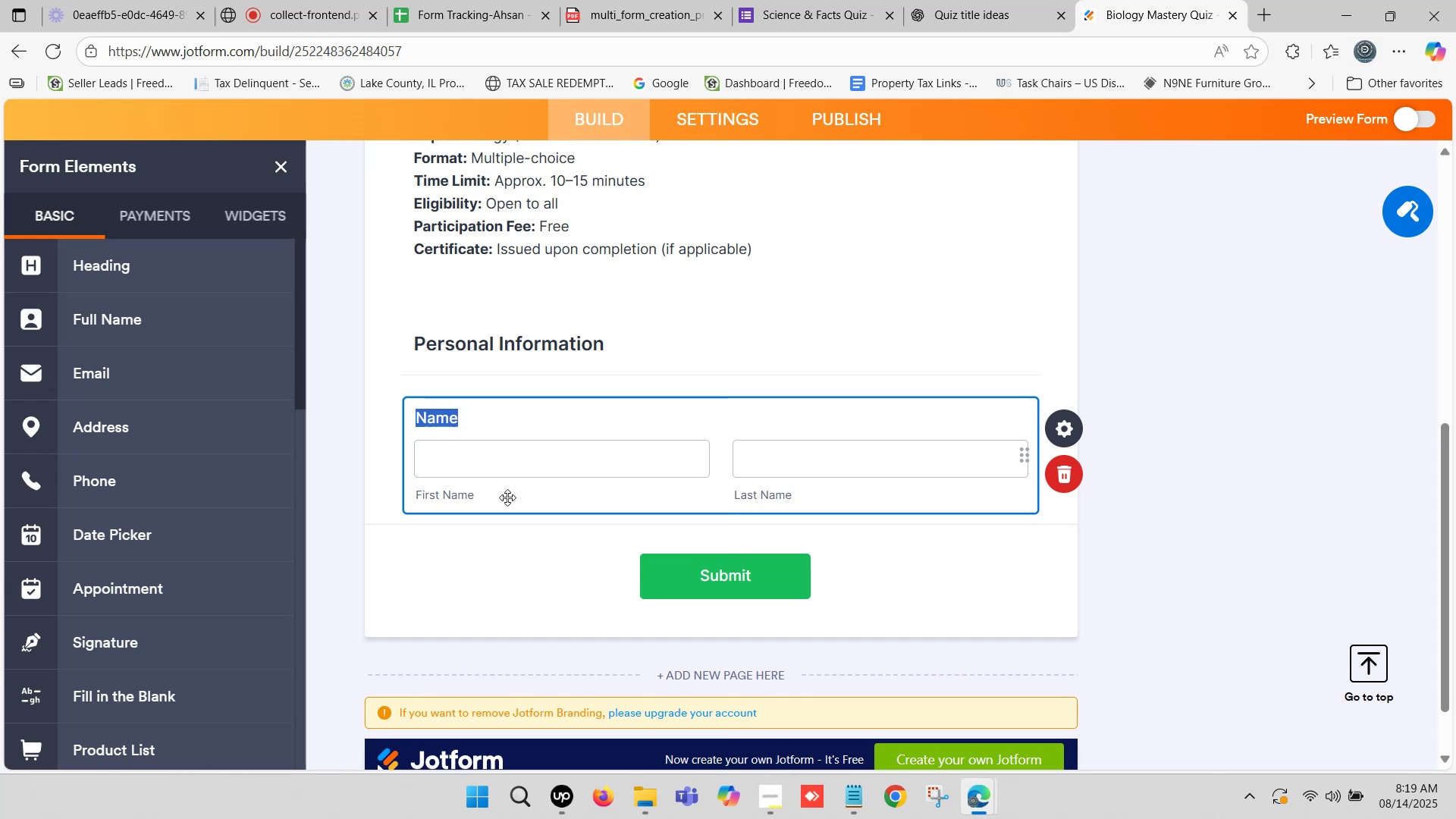 
scroll: coordinate [130, 366], scroll_direction: up, amount: 1.0
 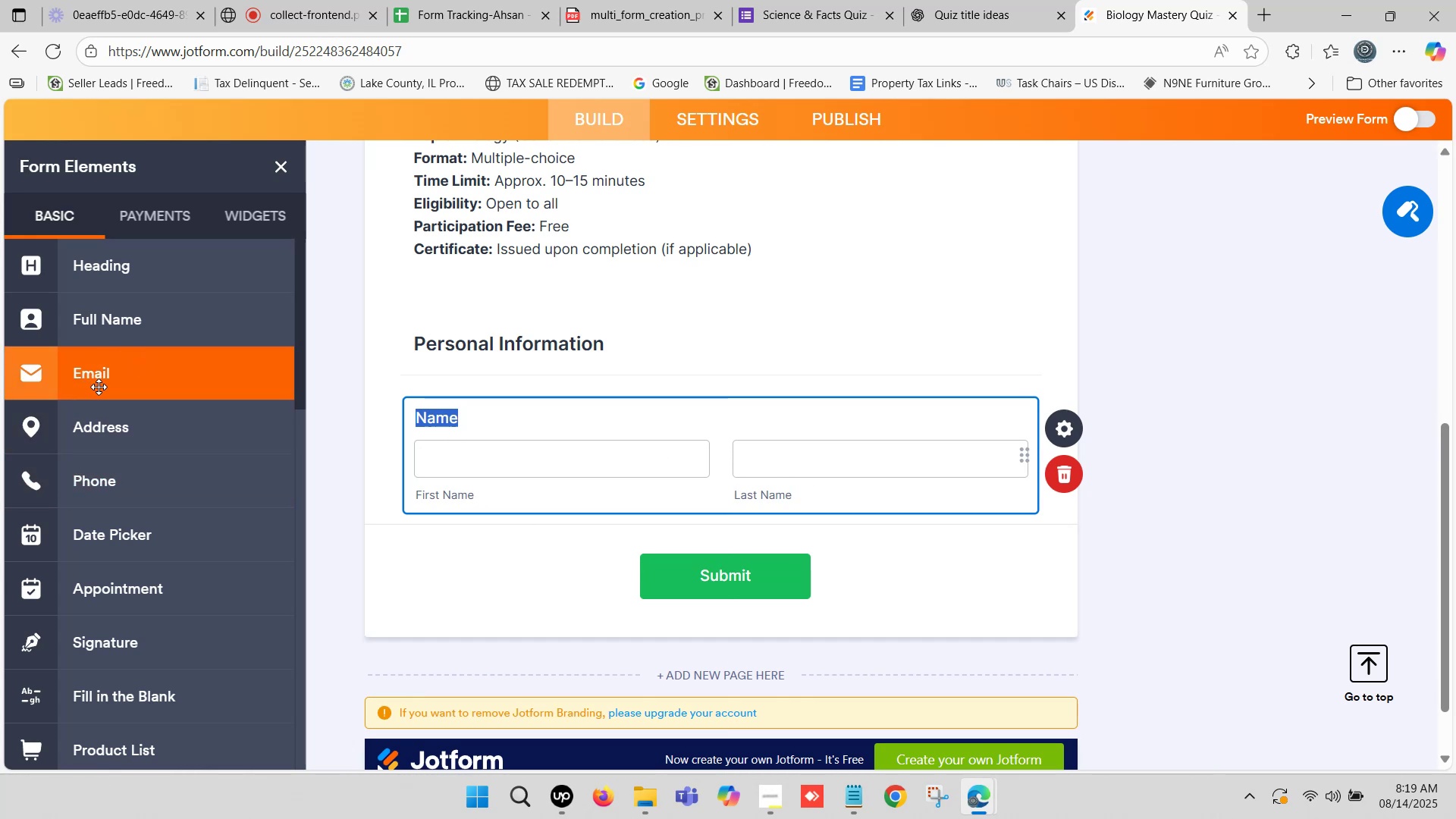 
left_click_drag(start_coordinate=[103, 378], to_coordinate=[472, 548])
 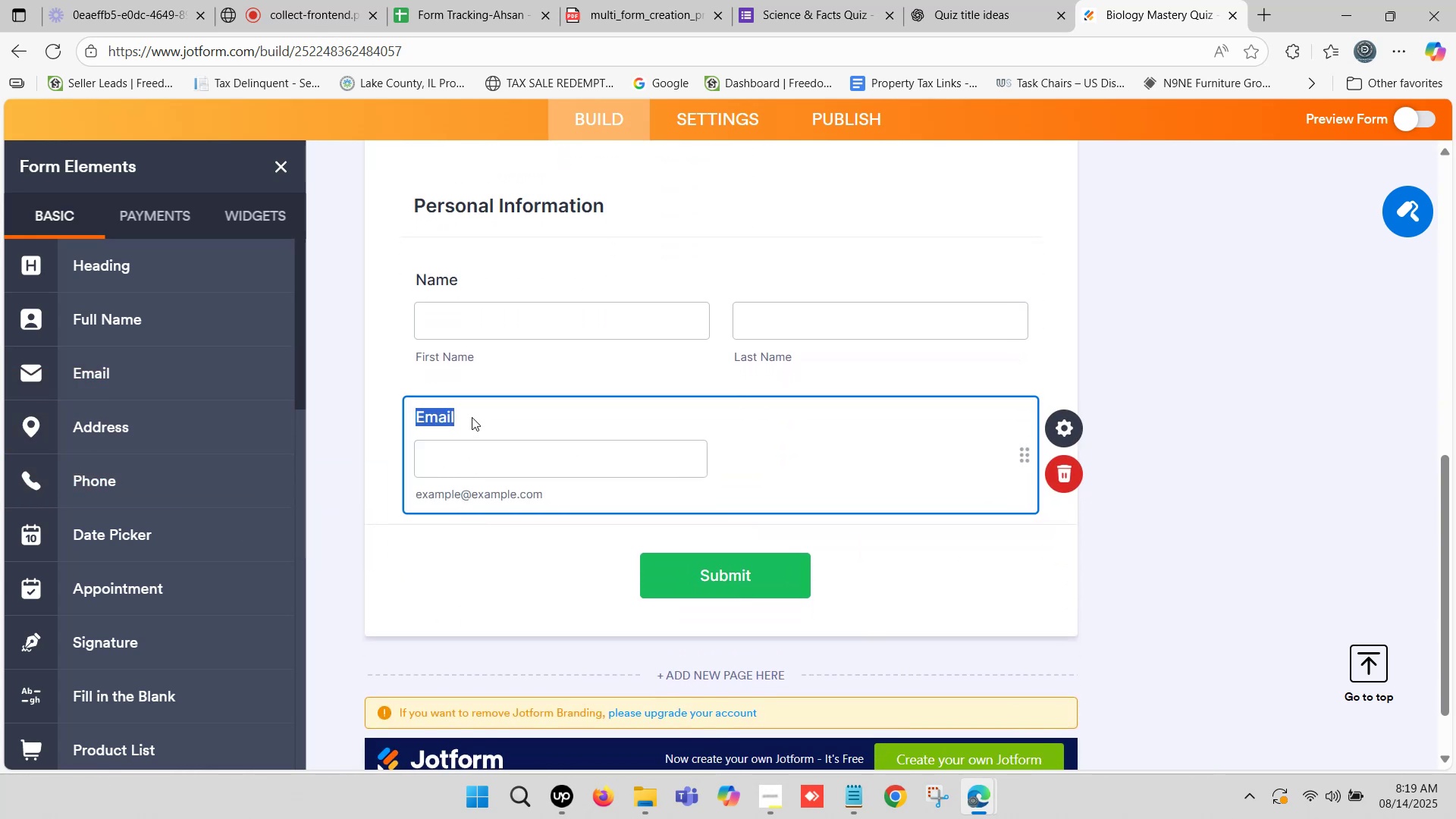 
left_click([472, 413])
 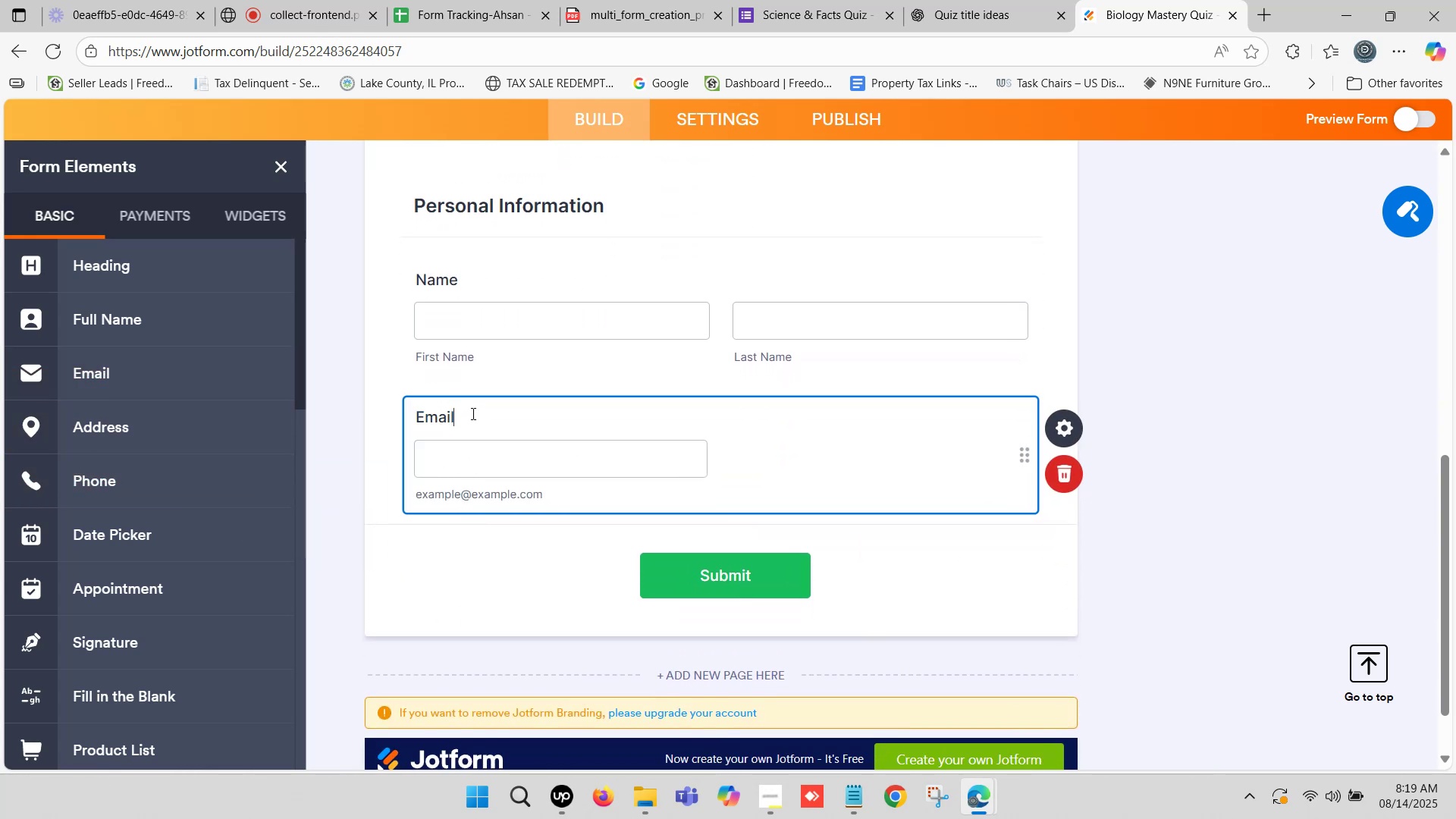 
type( Address)
 